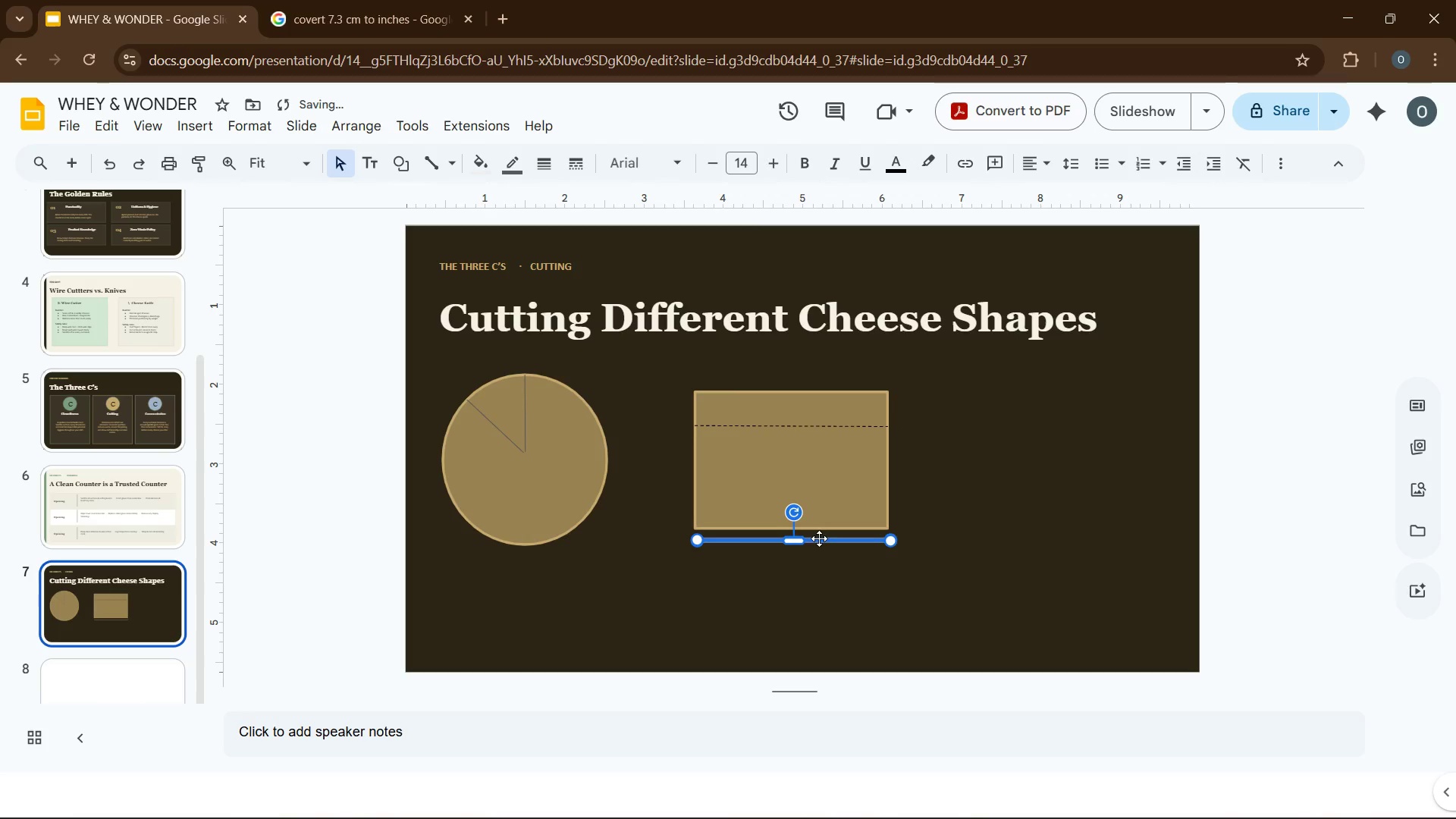 
left_click_drag(start_coordinate=[820, 541], to_coordinate=[814, 403])
 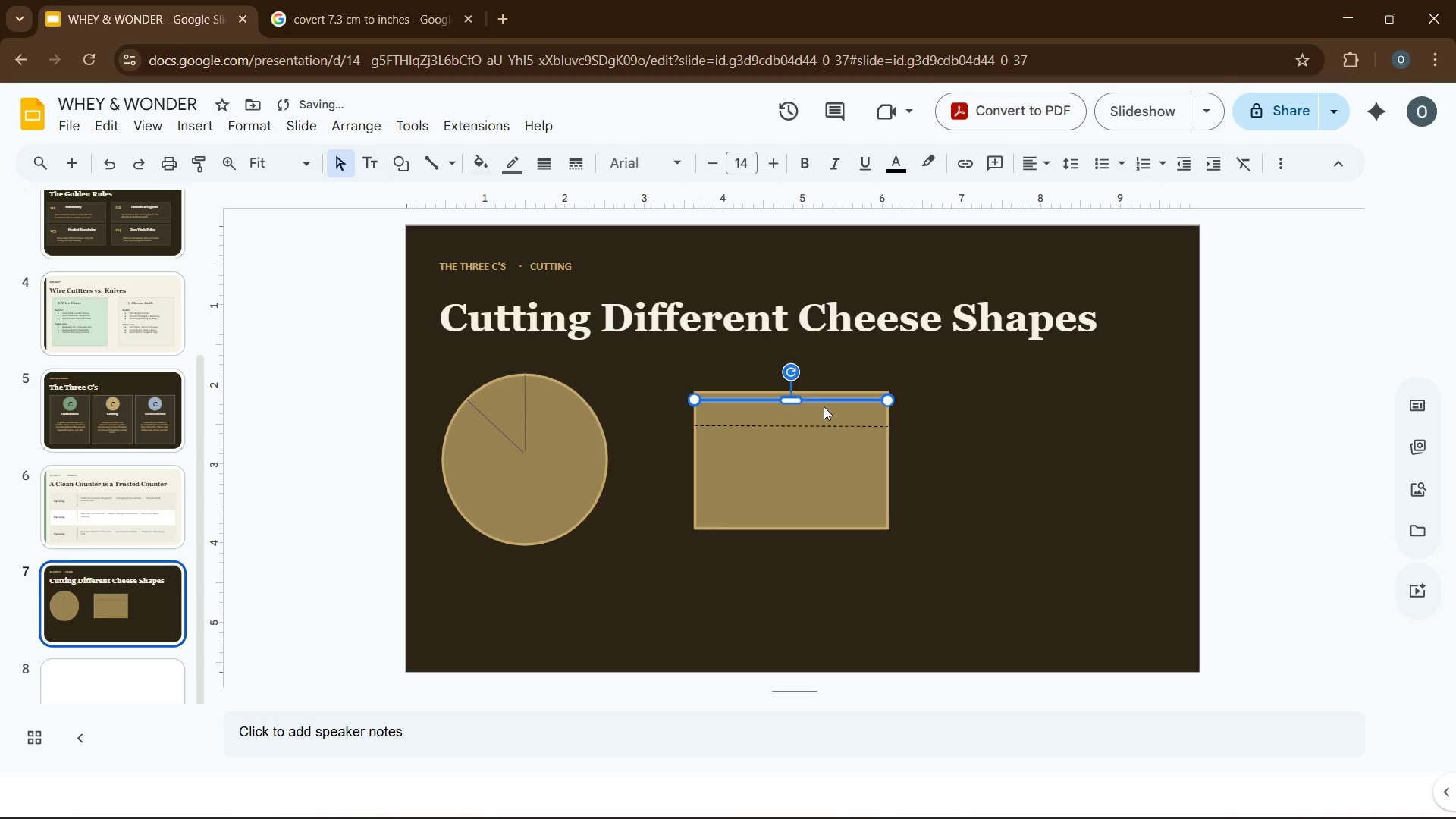 
left_click([971, 462])
 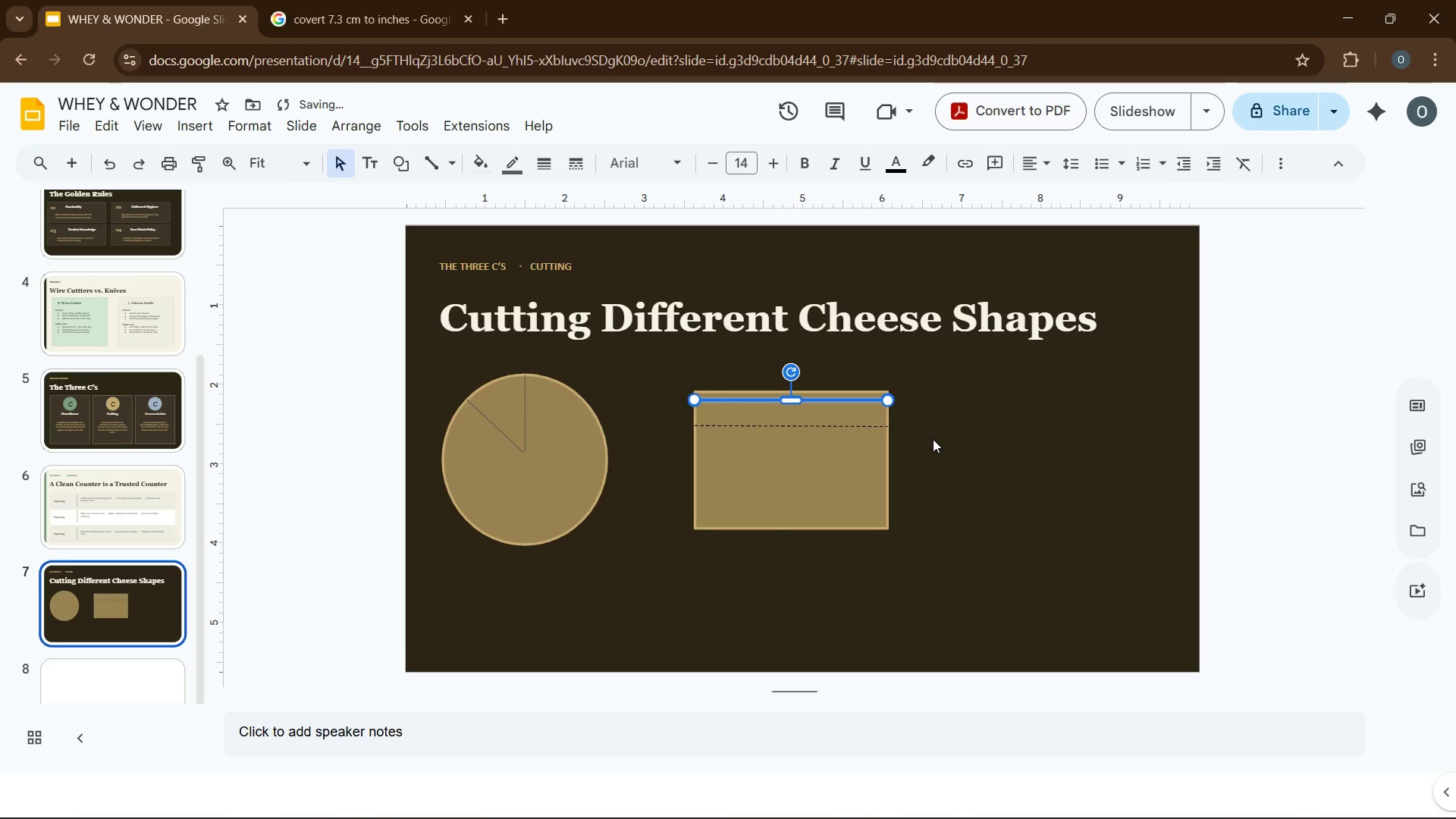 
wait(6.11)
 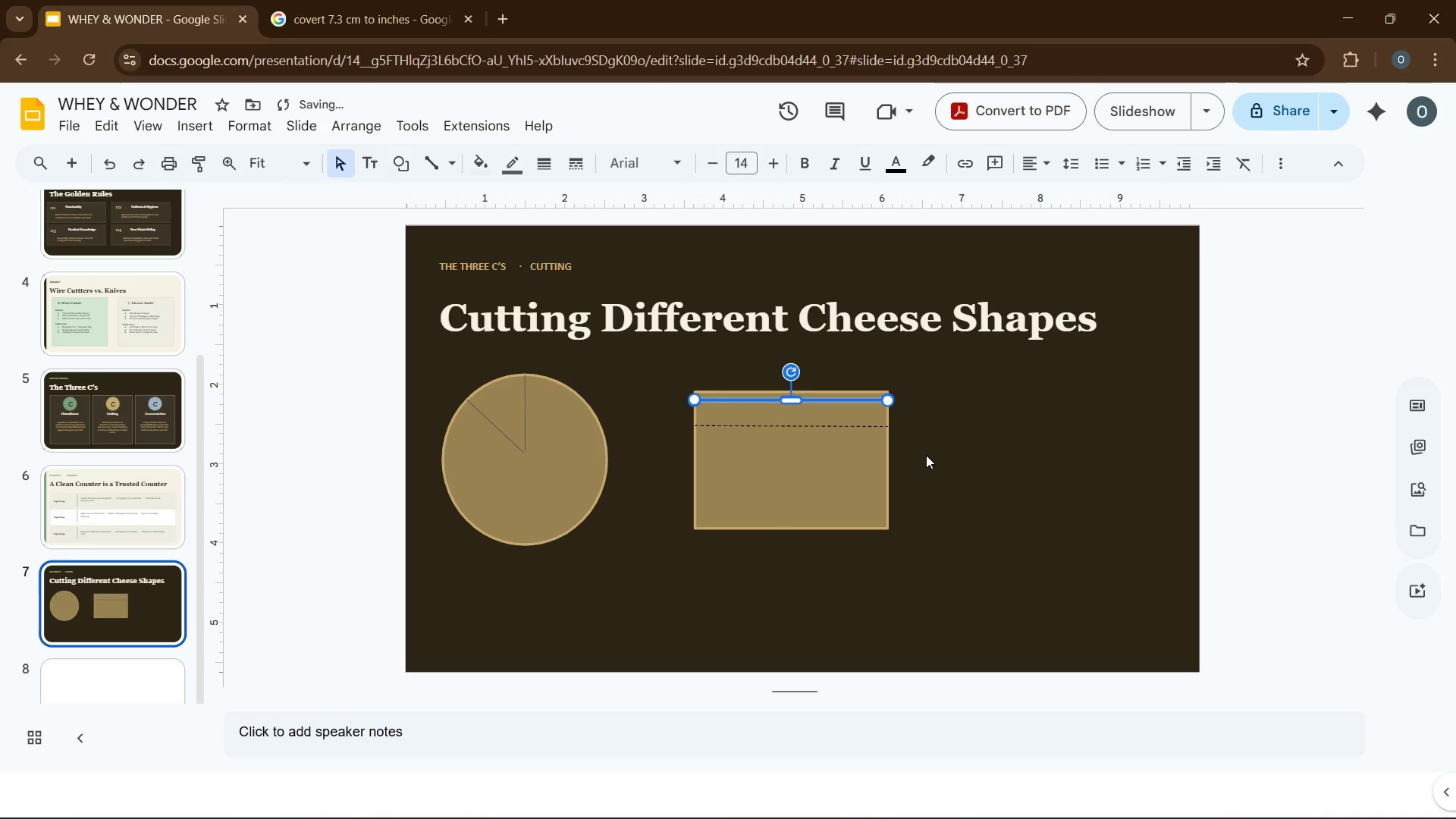 
left_click([968, 504])
 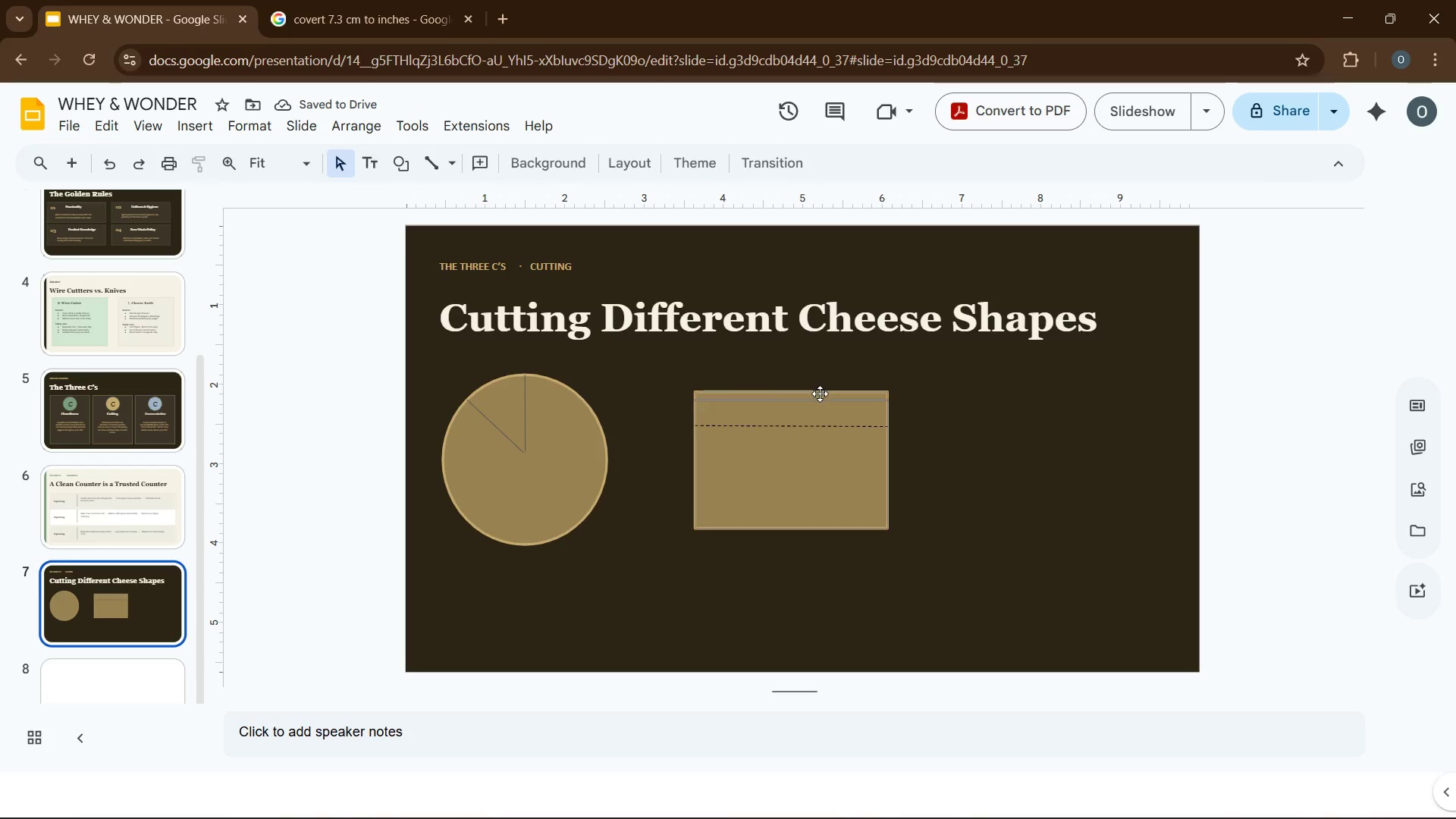 
left_click([818, 397])
 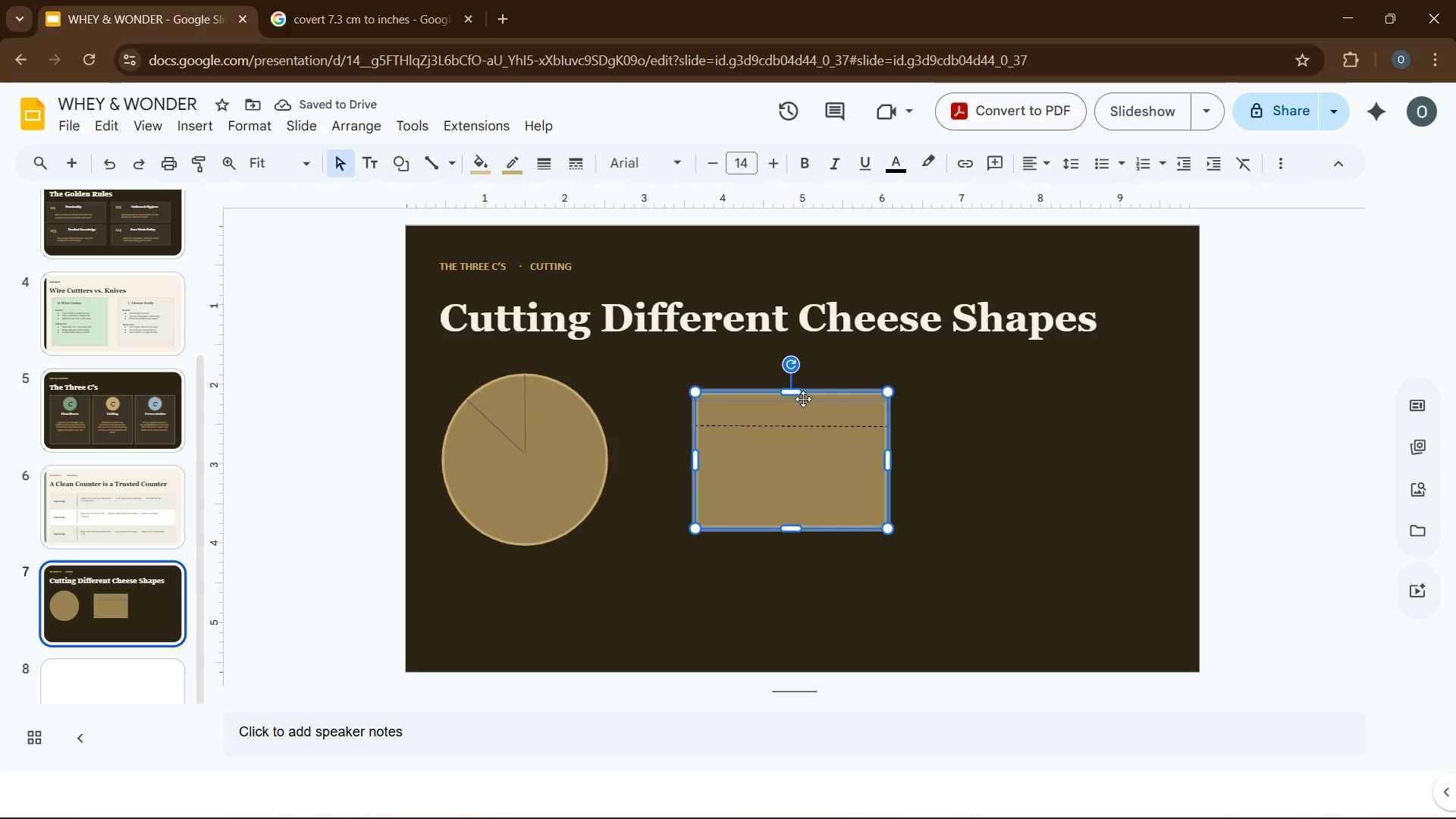 
left_click([801, 399])
 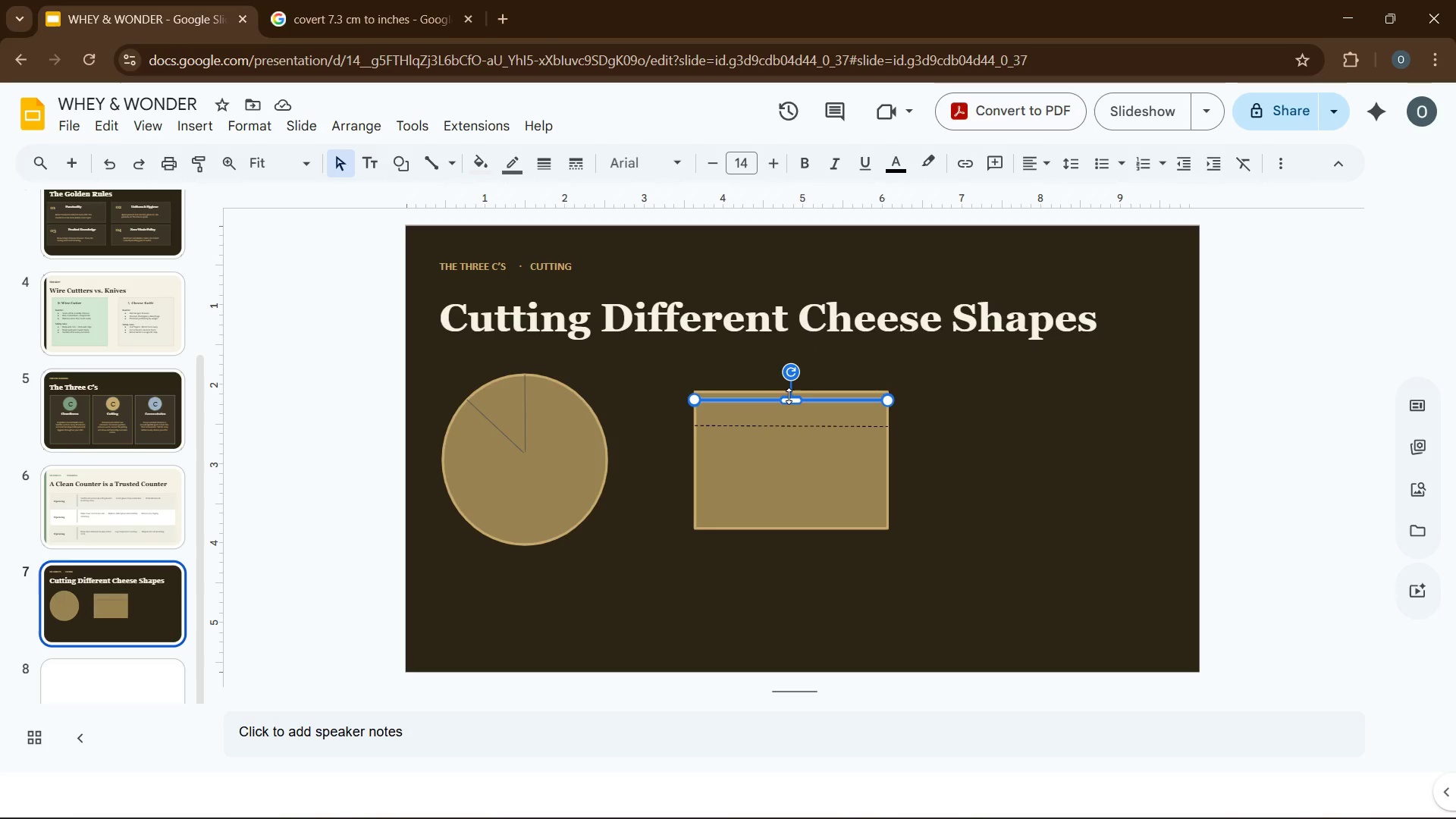 
left_click_drag(start_coordinate=[789, 396], to_coordinate=[789, 405])
 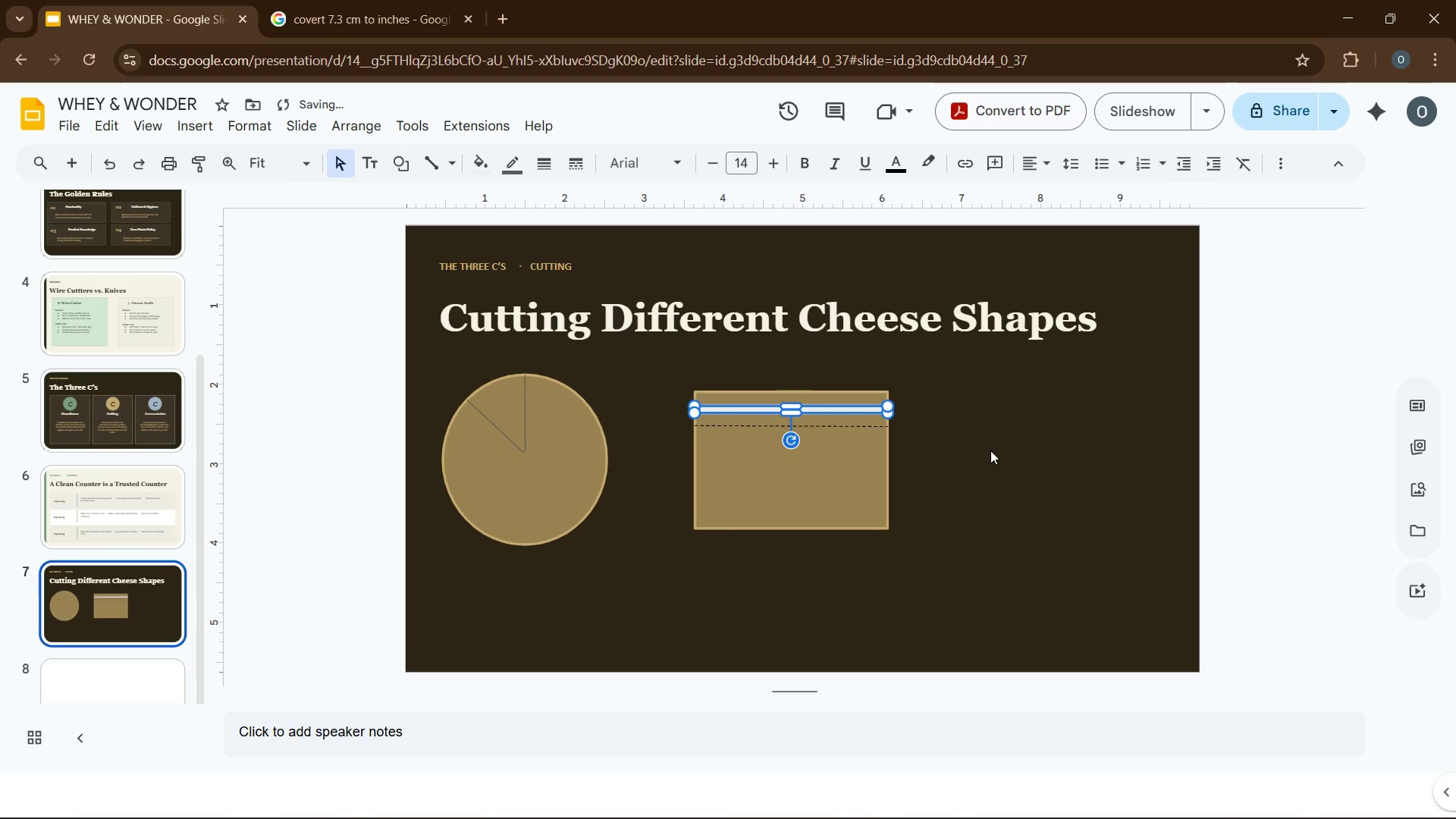 
left_click([1001, 453])
 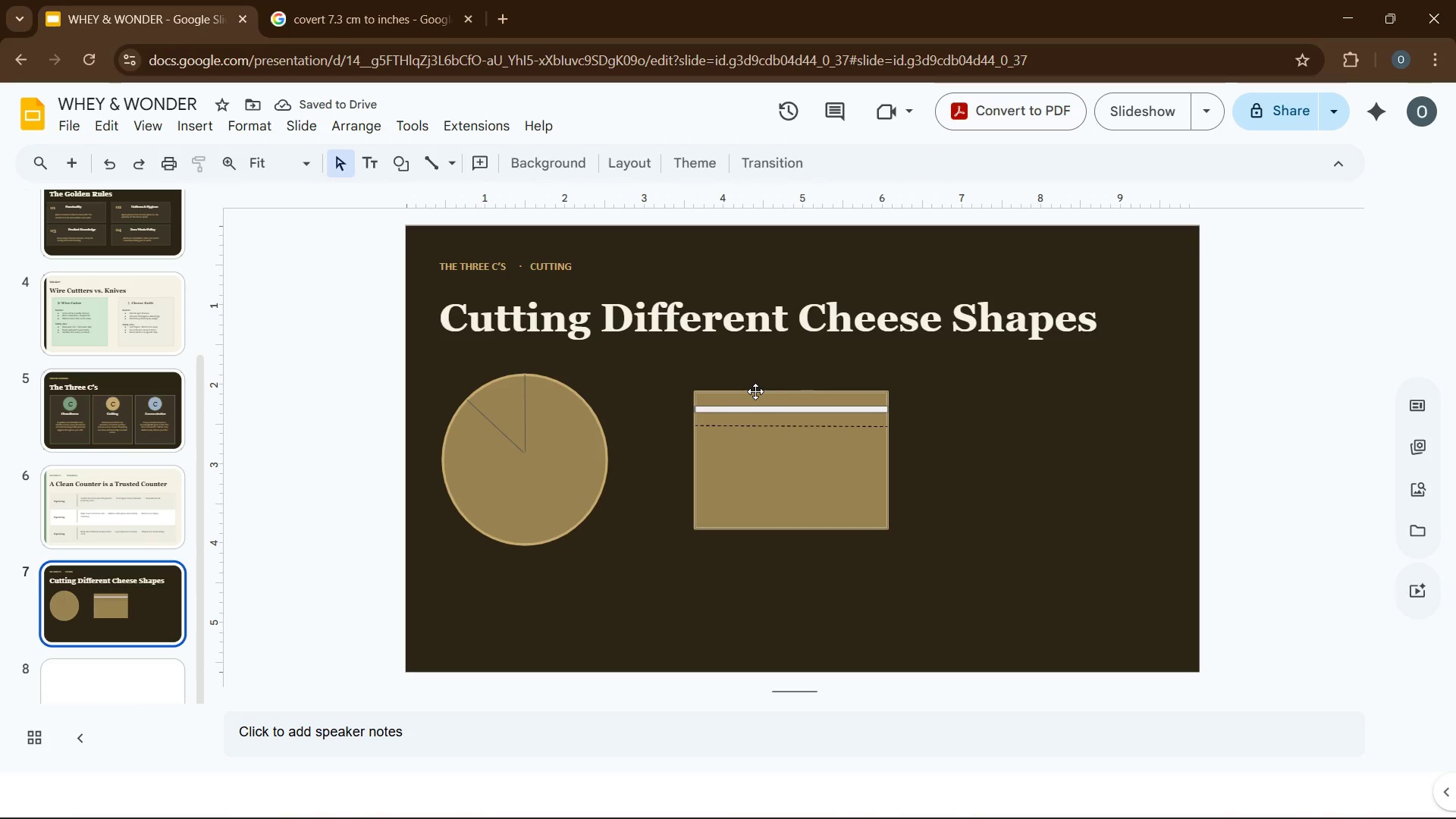 
key(ArrowUp)
 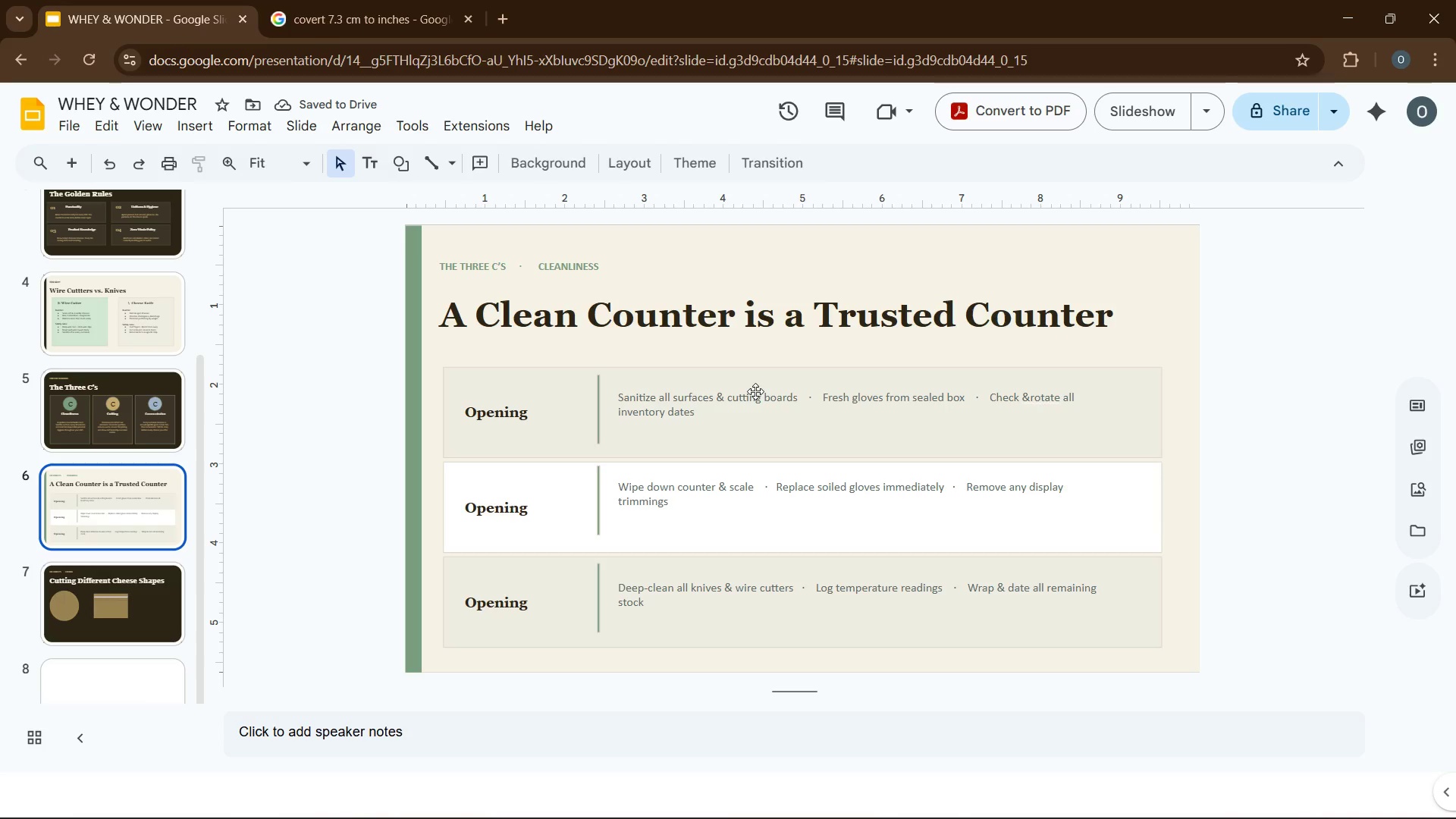 
key(ArrowDown)
 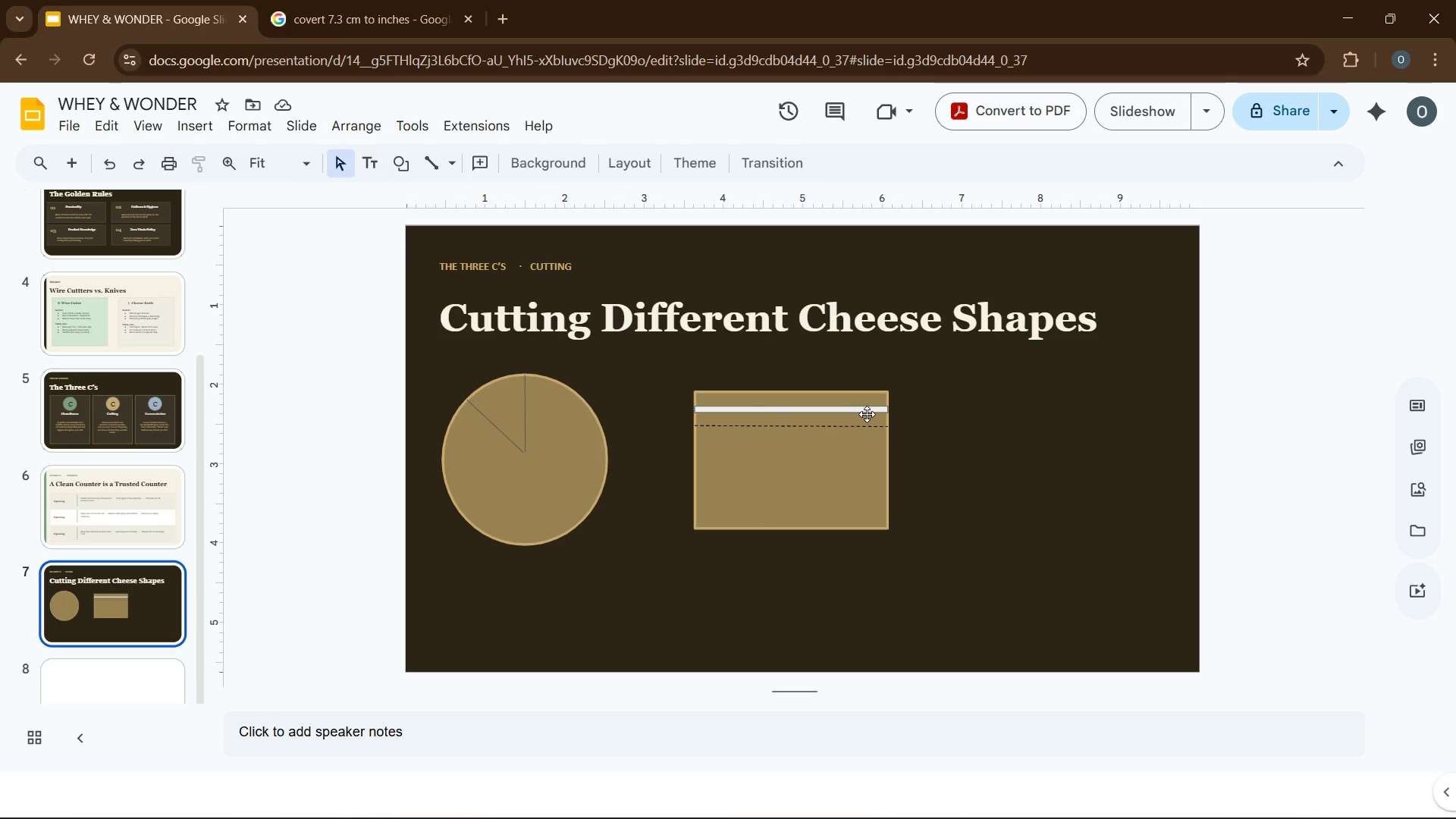 
left_click([864, 408])
 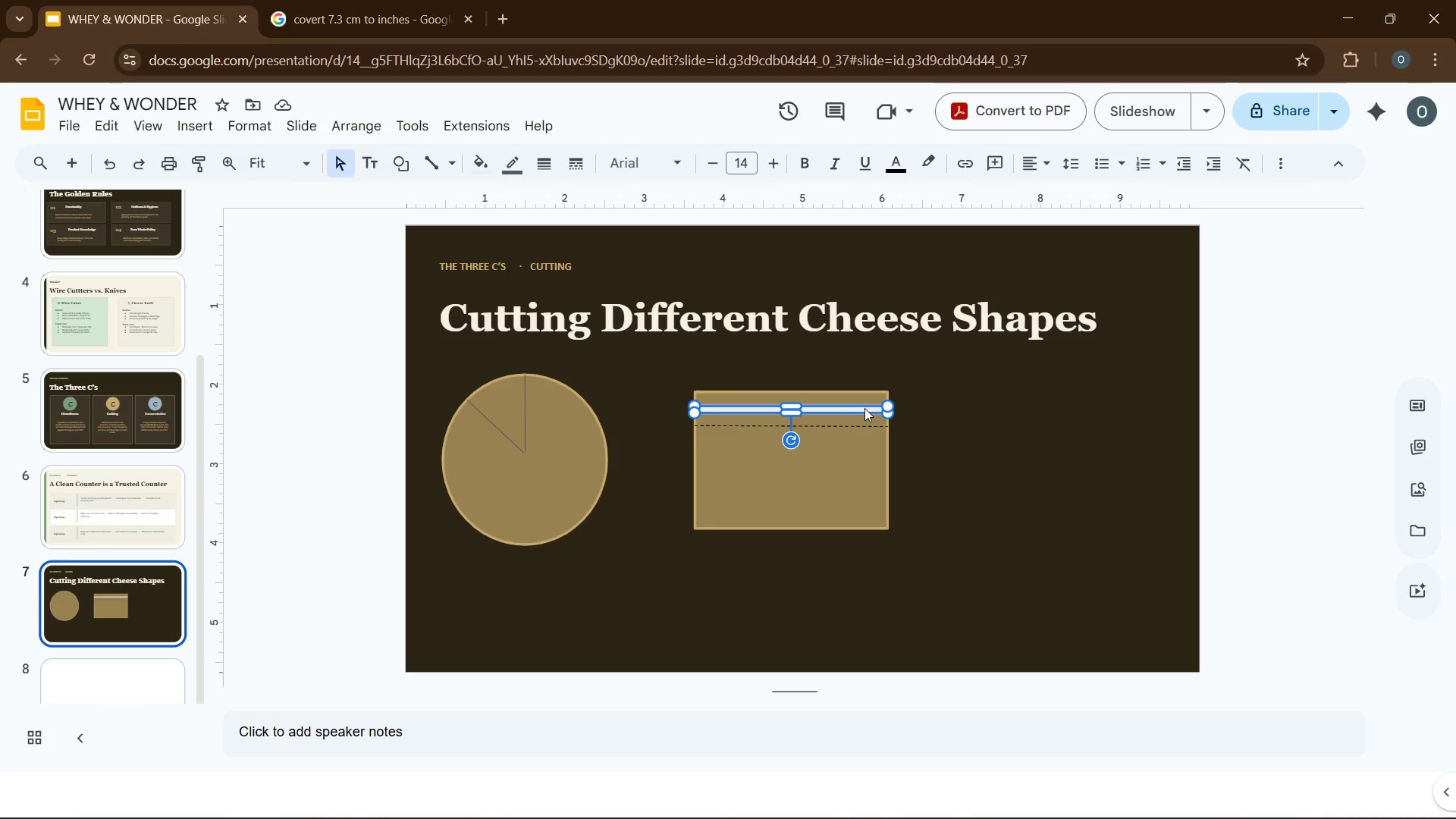 
key(ArrowUp)
 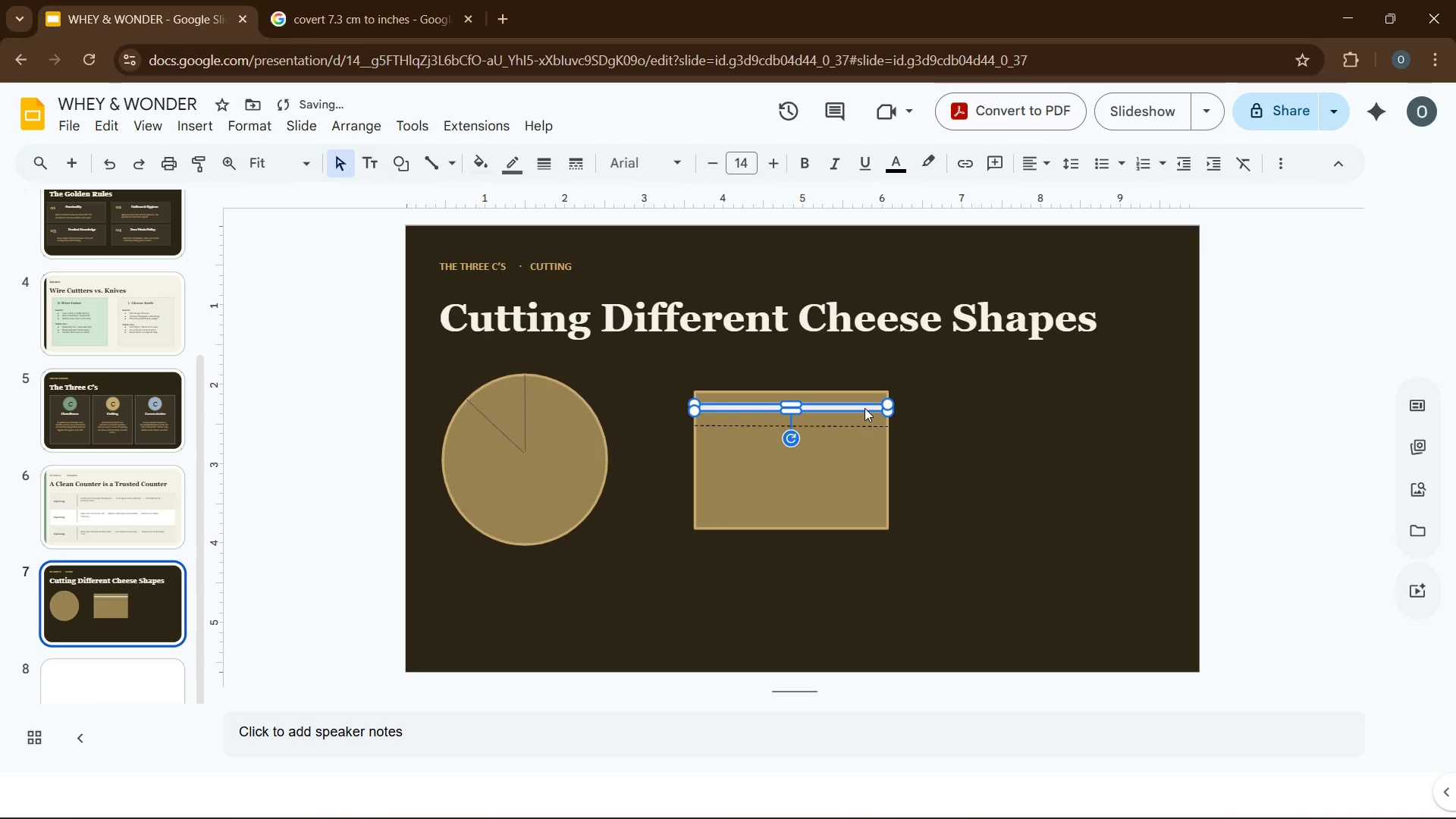 
key(ArrowUp)
 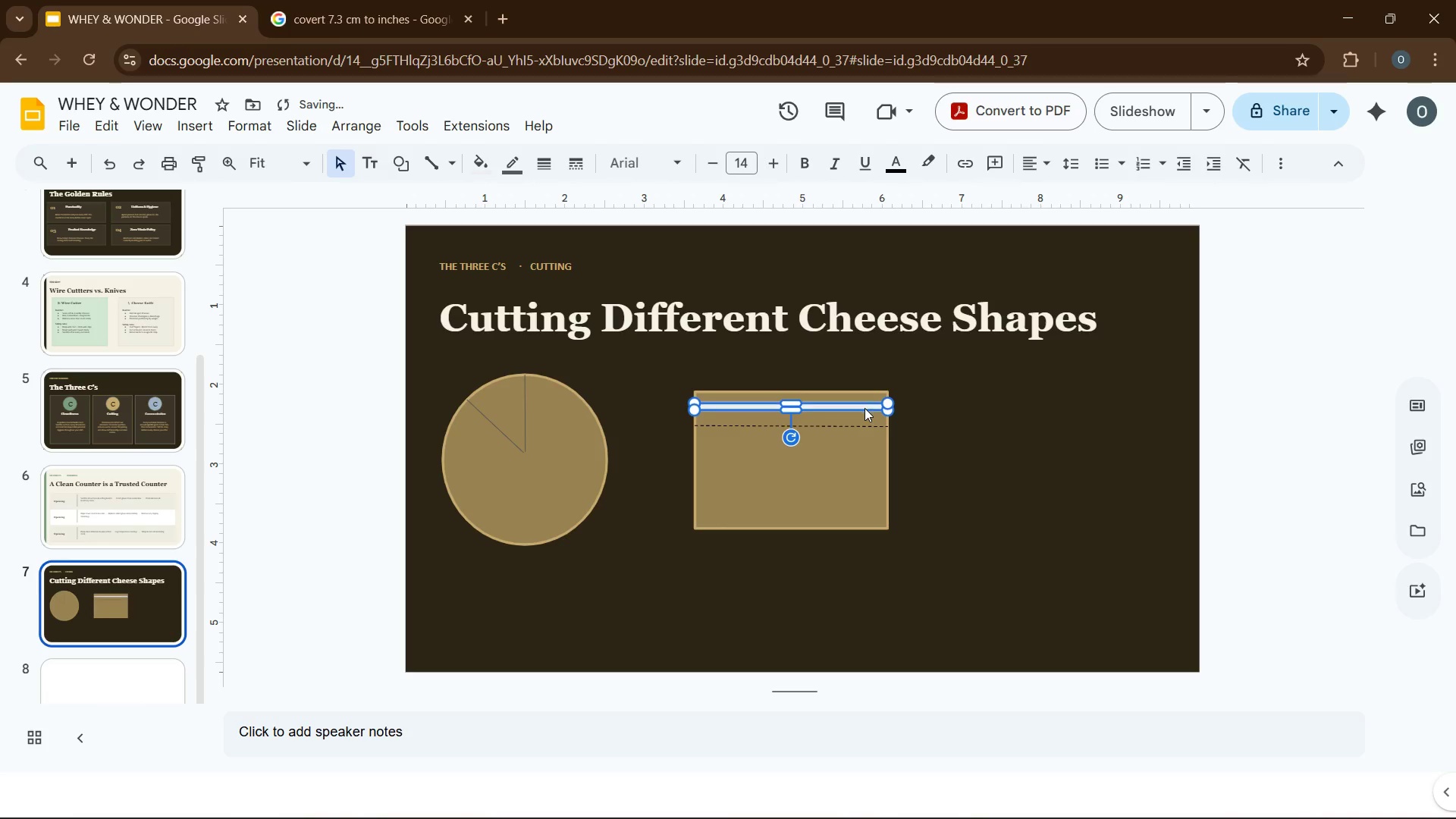 
key(ArrowUp)
 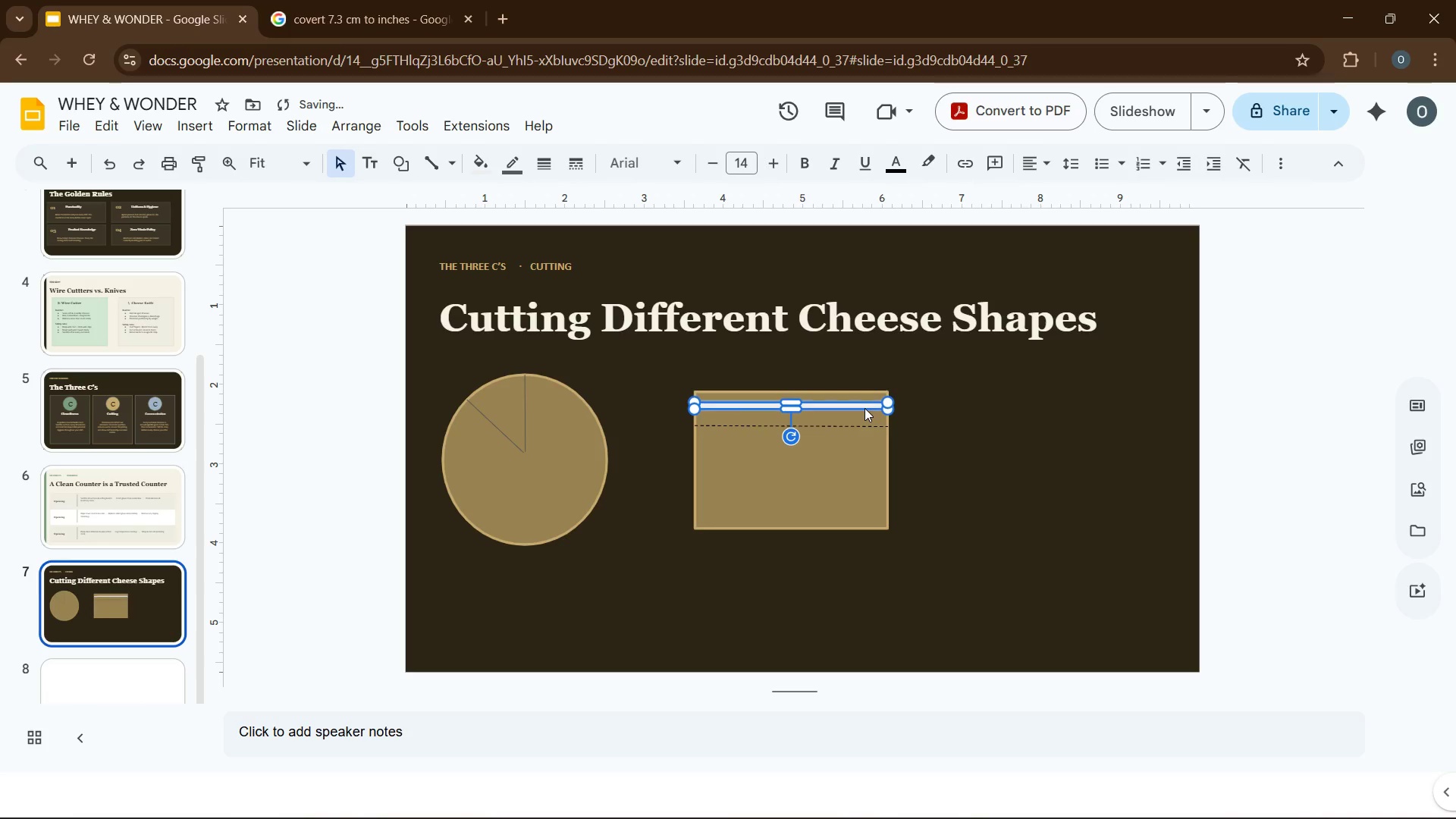 
key(ArrowUp)
 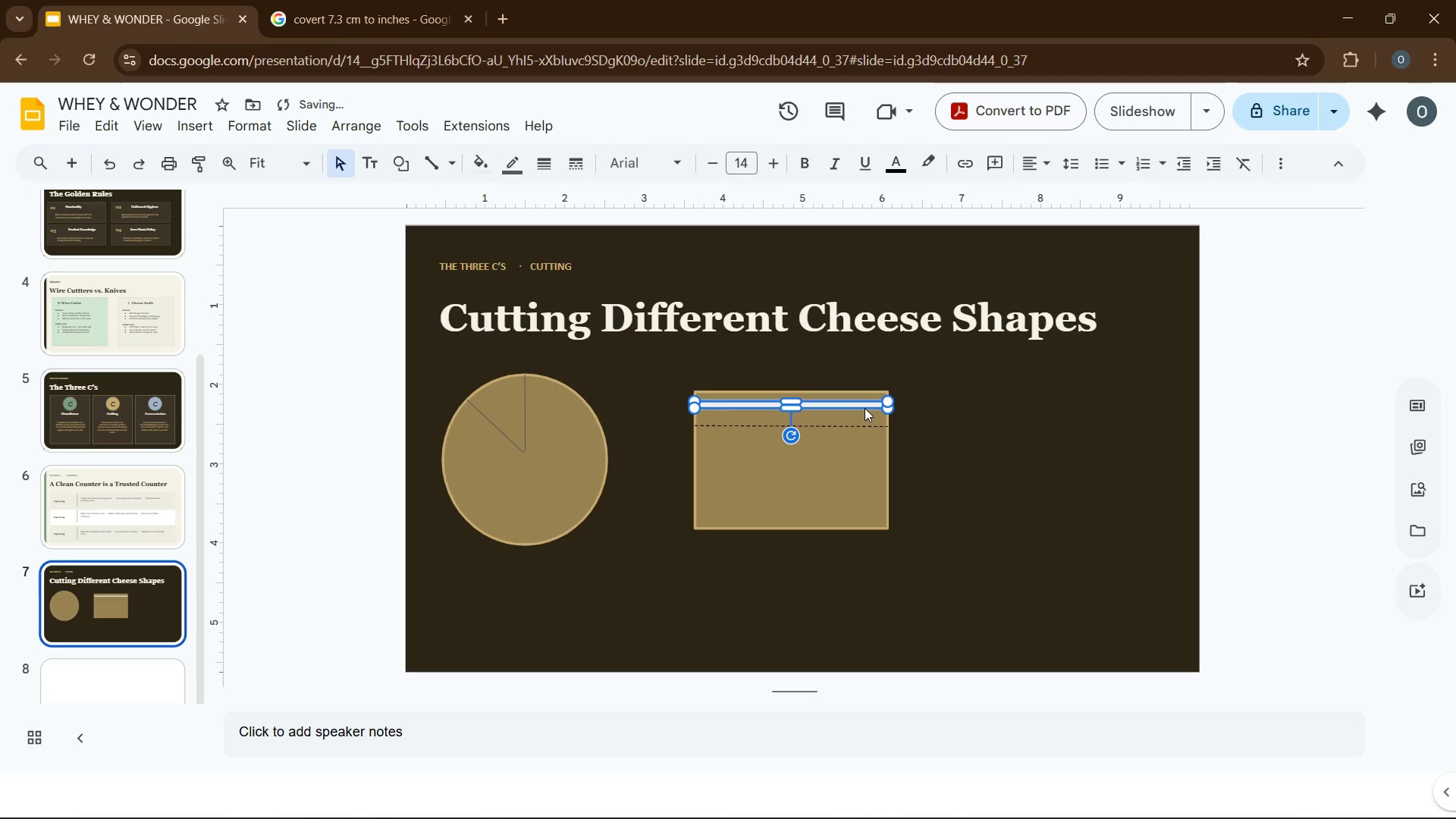 
key(ArrowUp)
 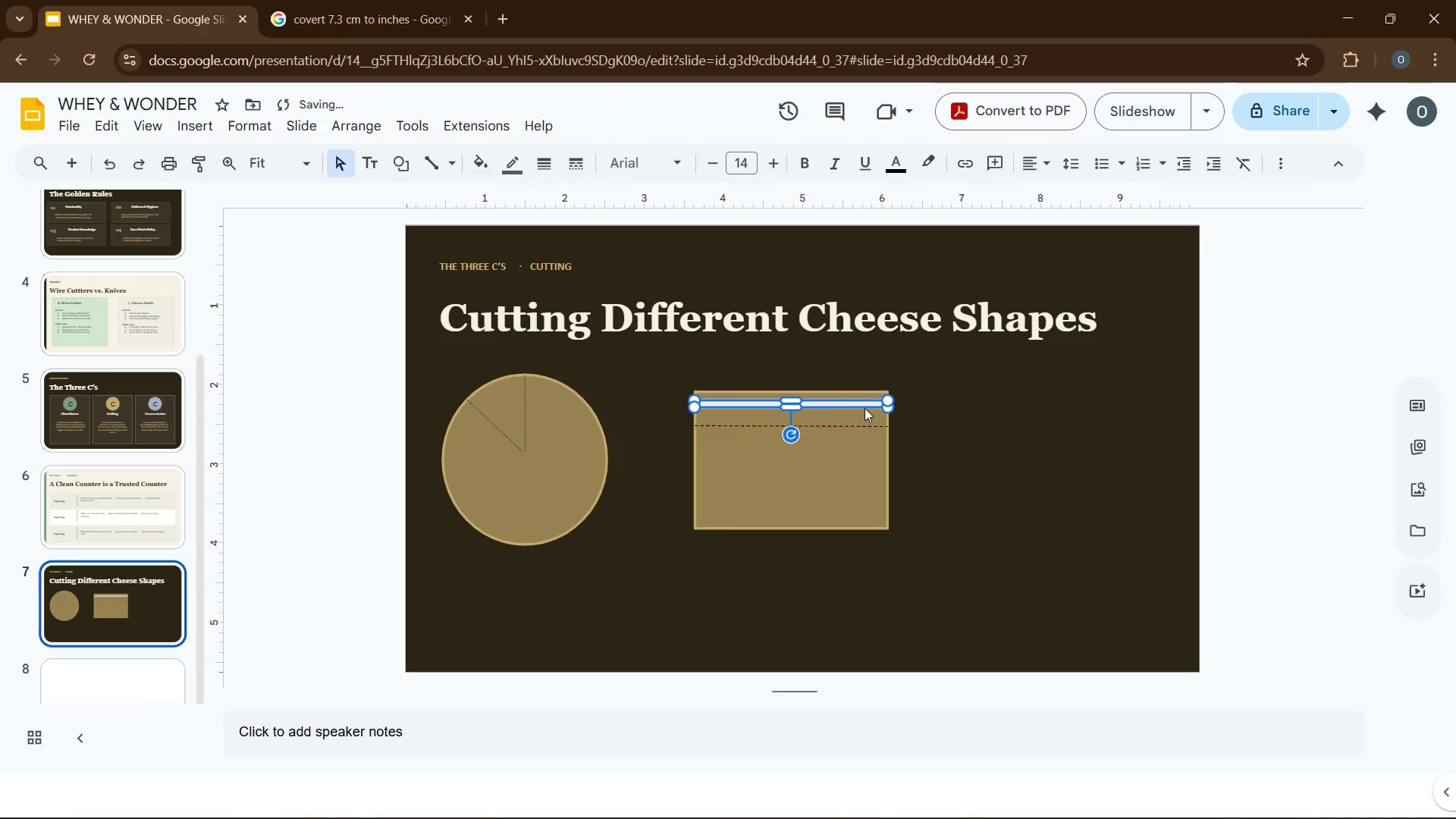 
key(ArrowUp)
 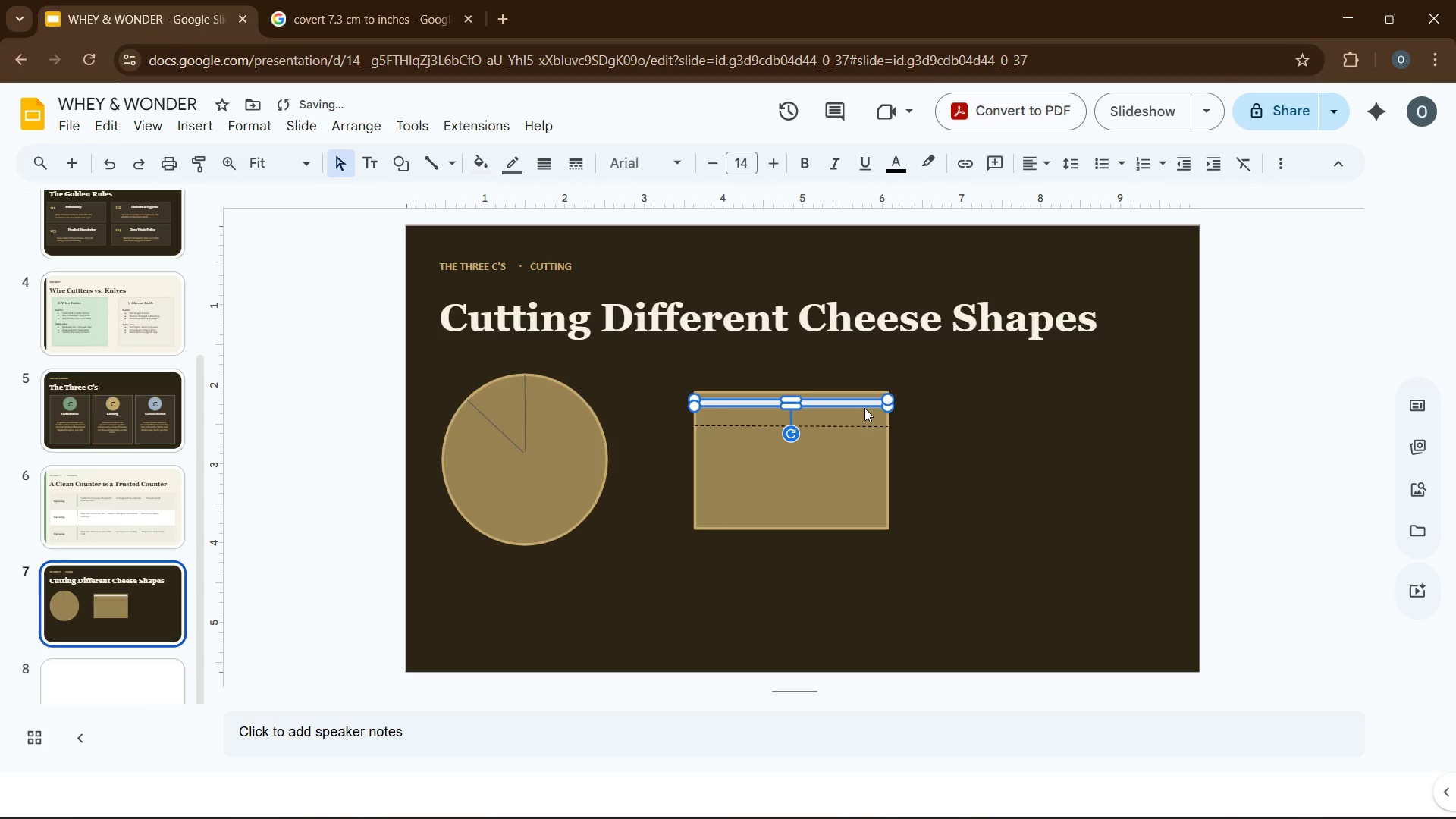 
key(ArrowUp)
 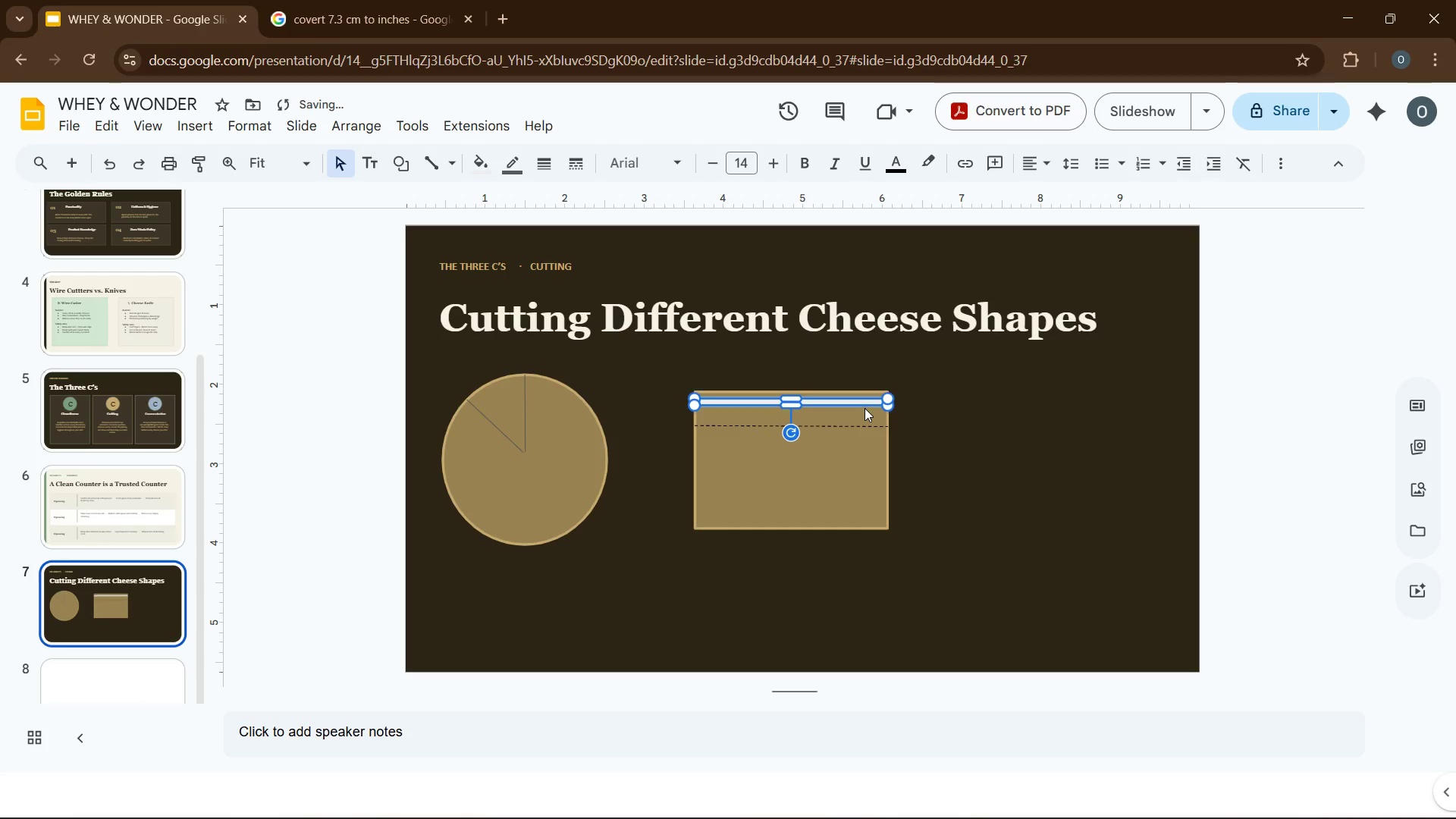 
key(ArrowUp)
 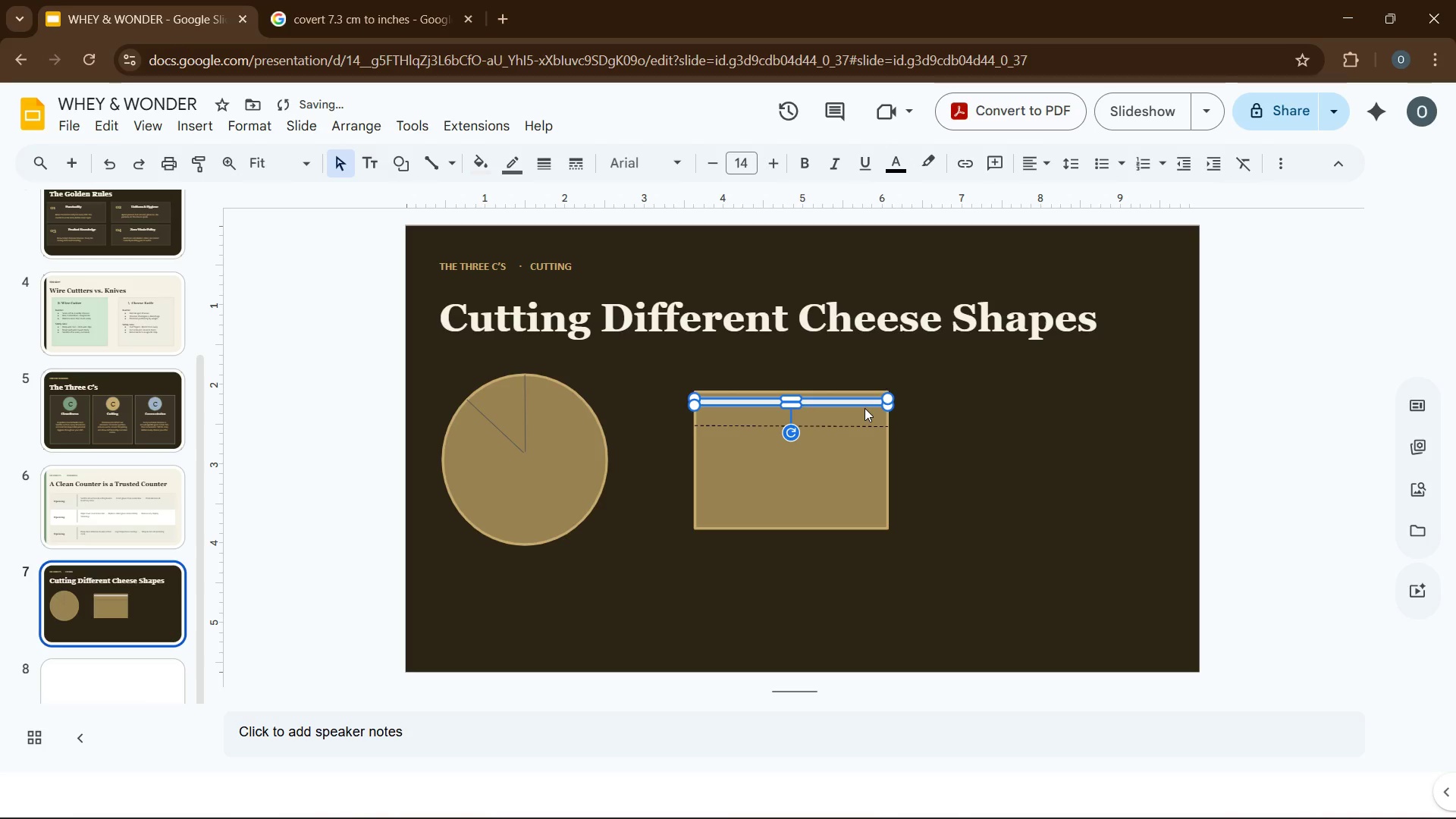 
key(ArrowUp)
 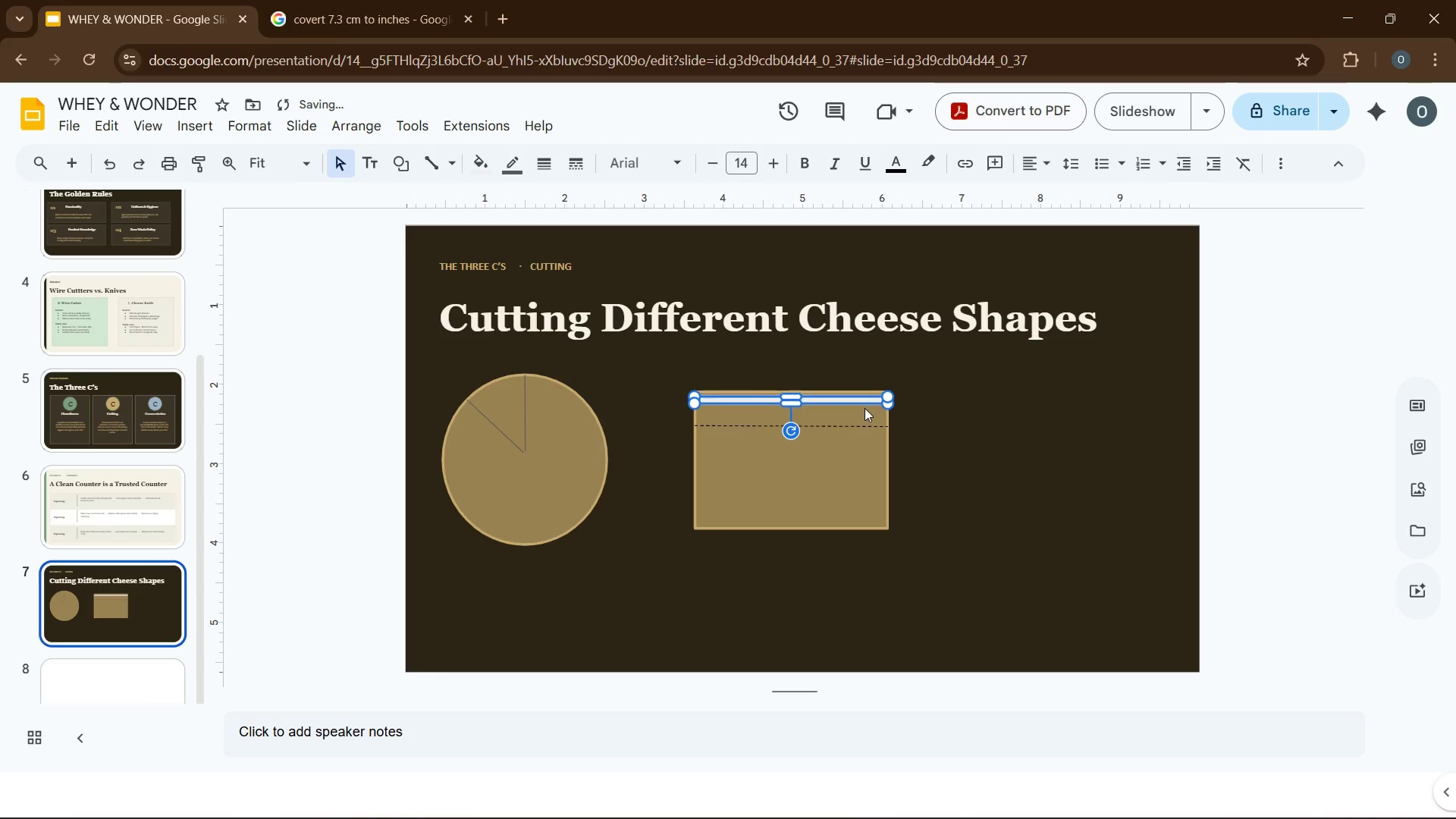 
key(ArrowUp)
 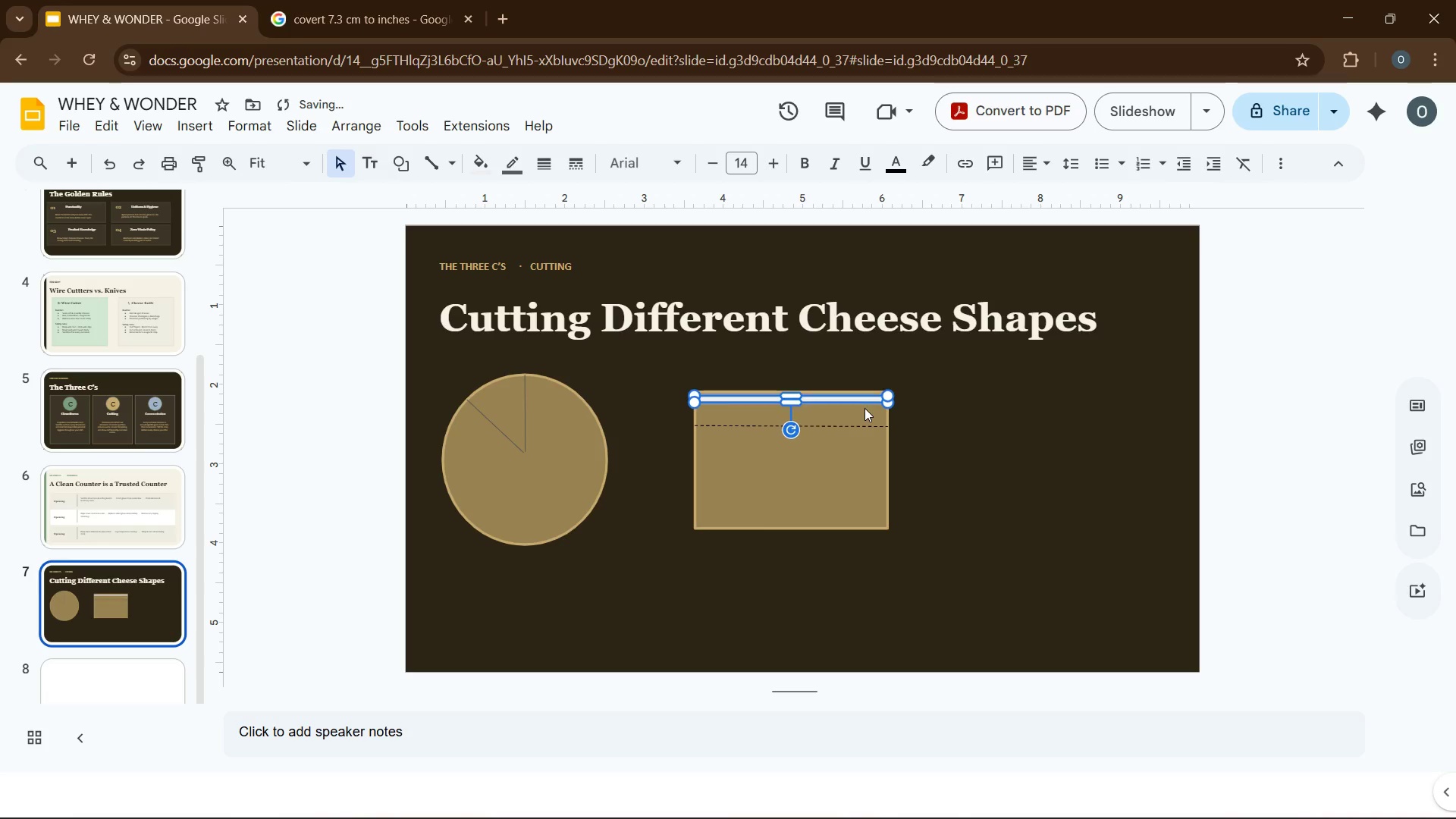 
key(ArrowUp)
 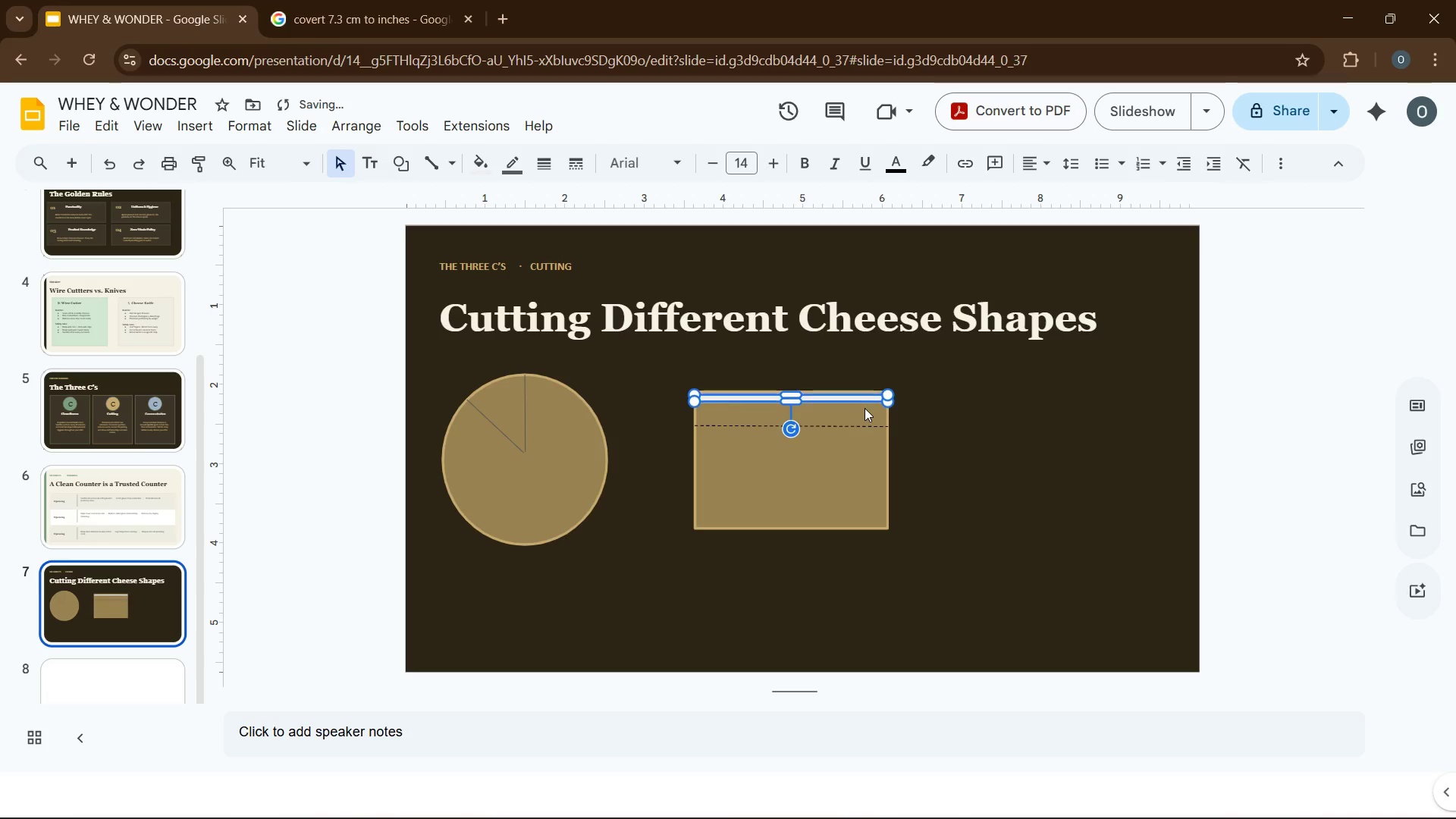 
key(ArrowUp)
 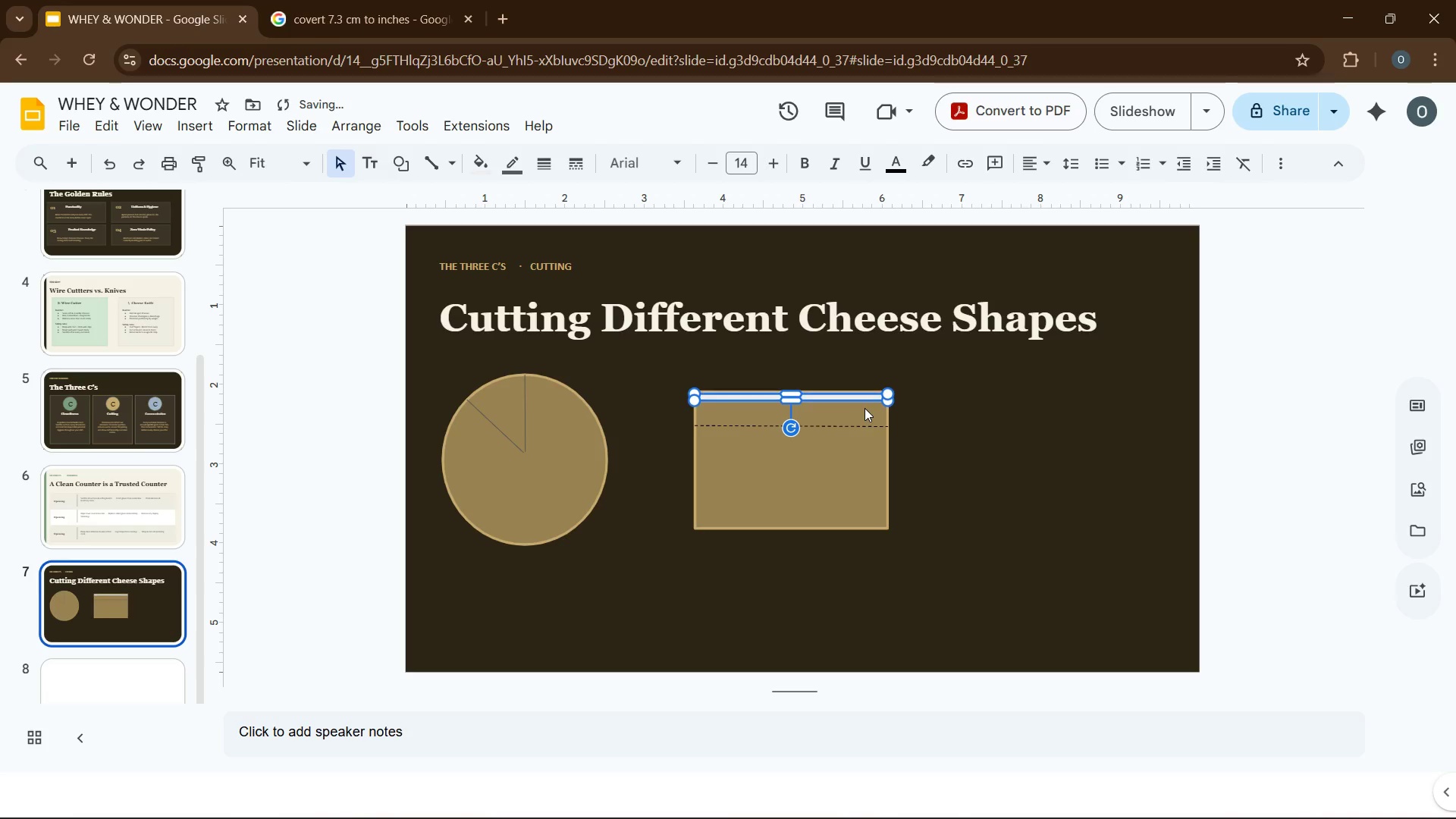 
key(ArrowUp)
 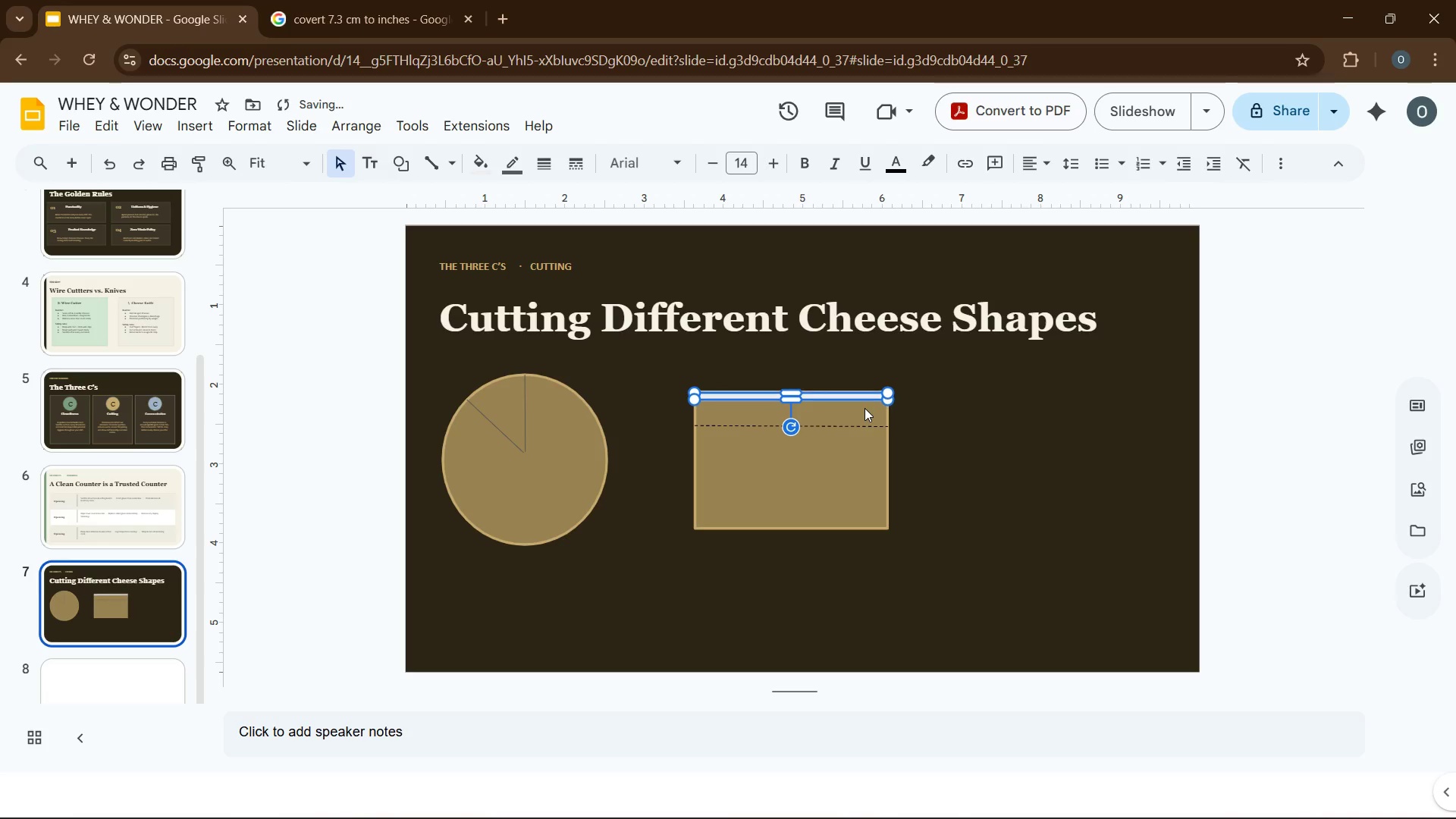 
key(ArrowUp)
 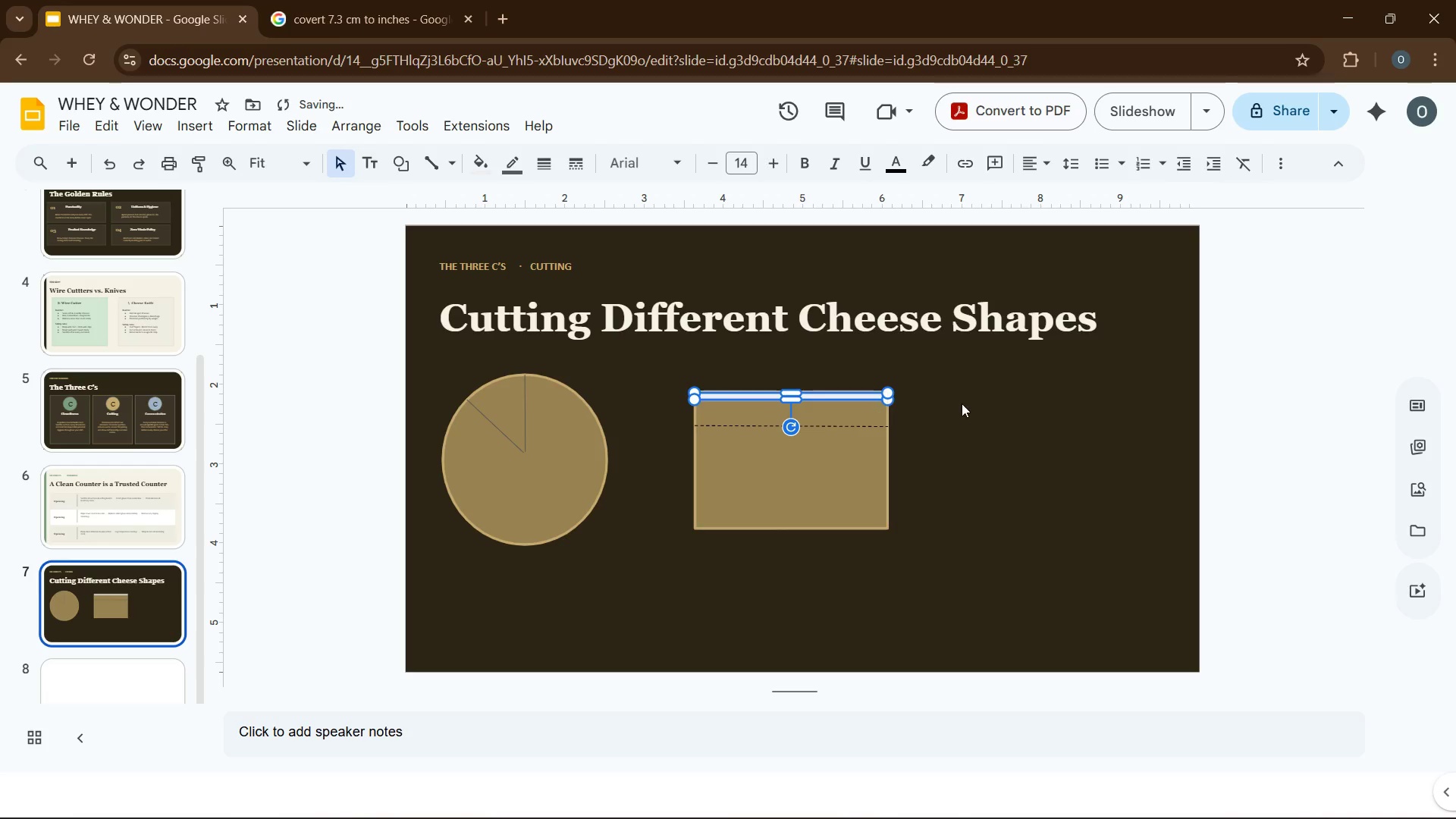 
left_click([962, 406])
 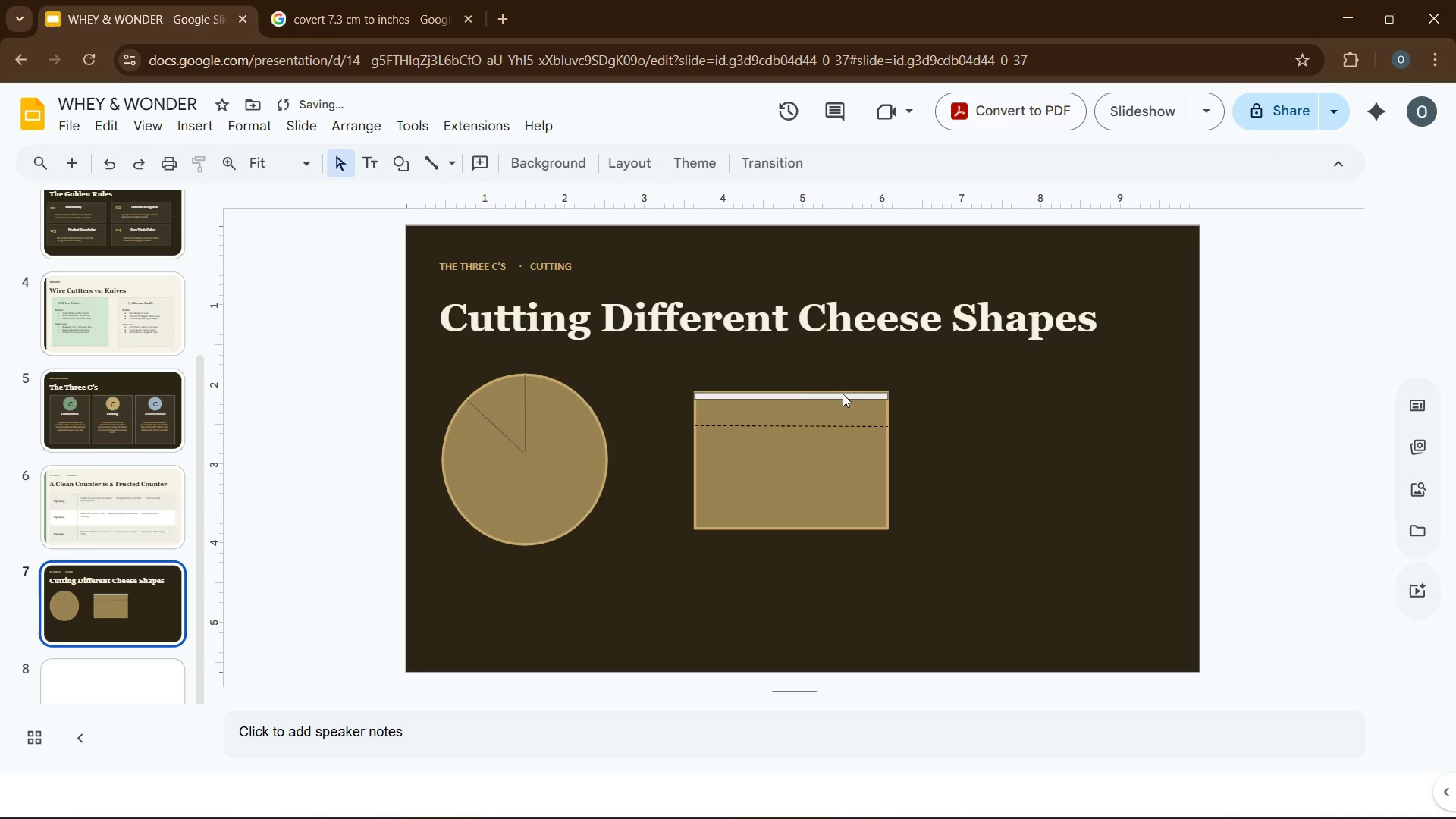 
left_click([843, 393])
 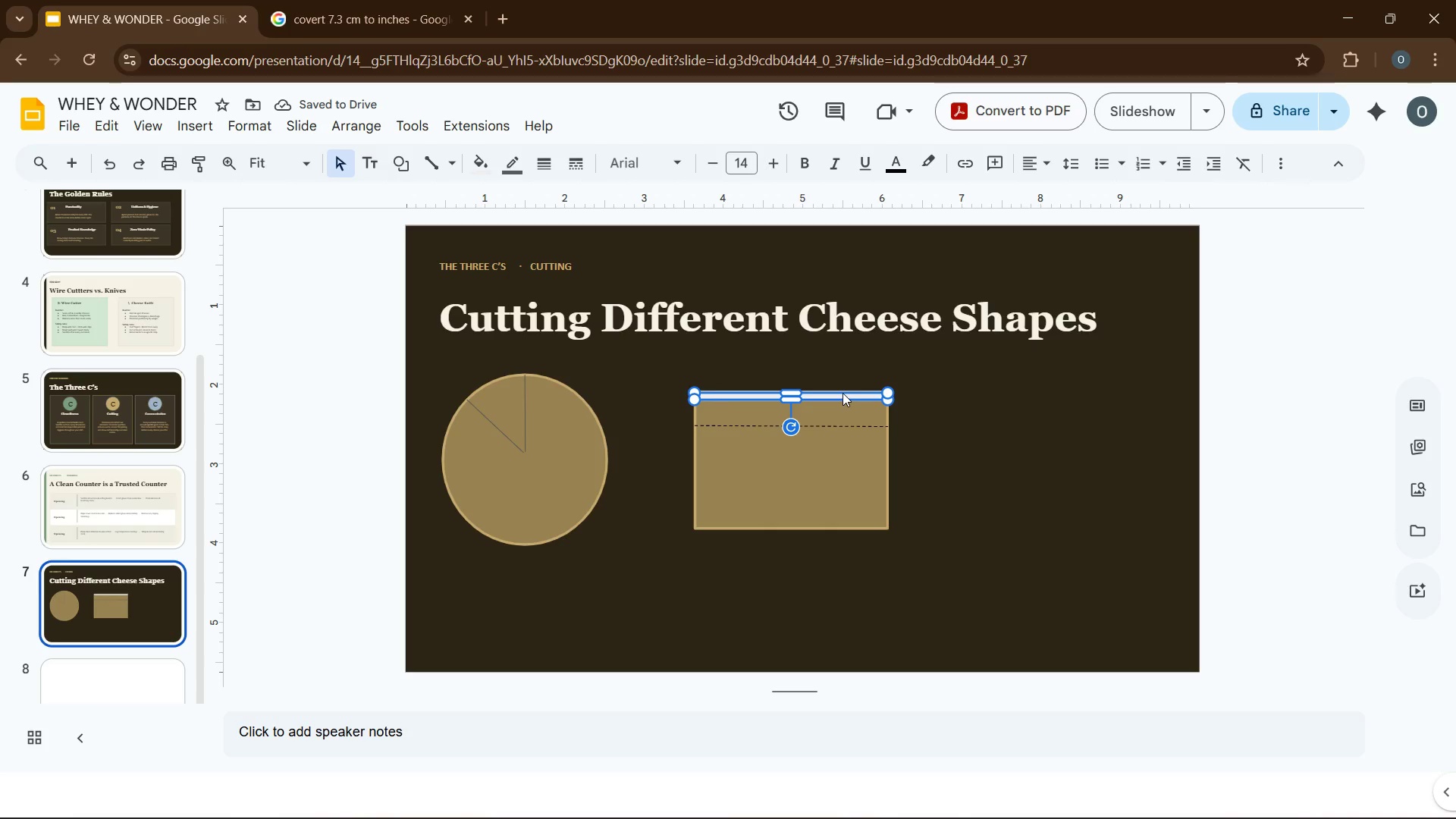 
key(ArrowUp)
 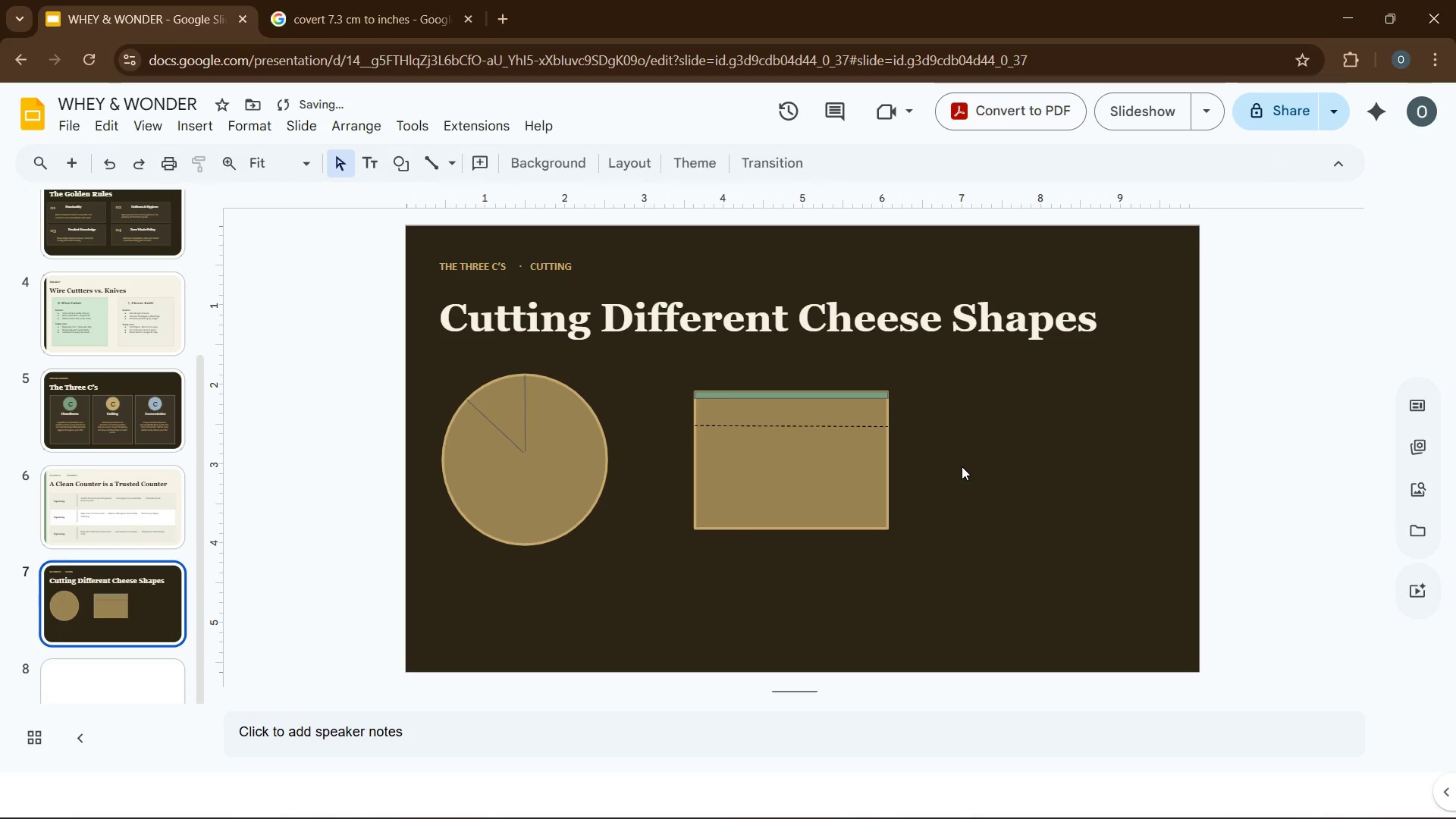 
wait(9.47)
 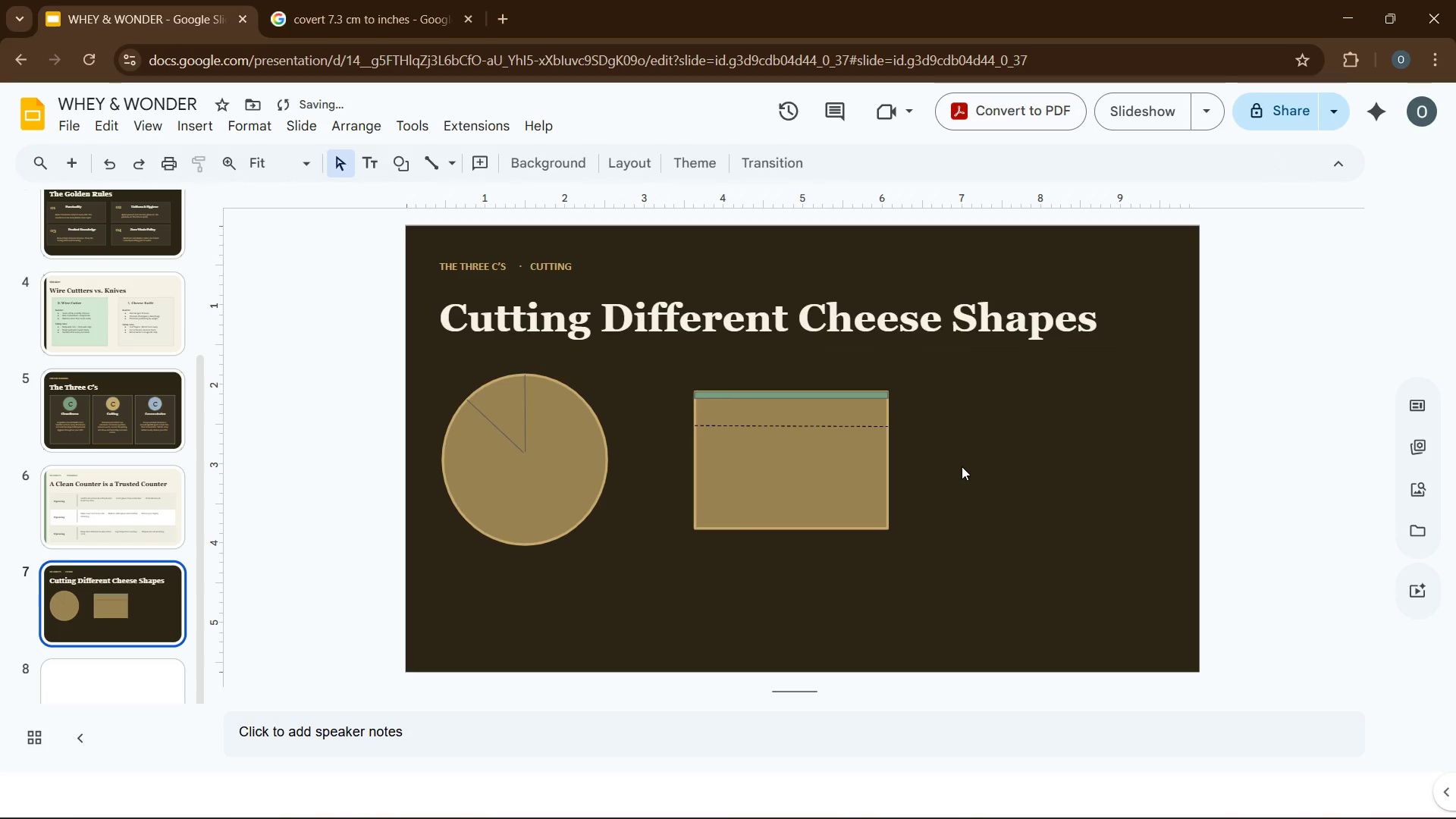 
left_click([813, 394])
 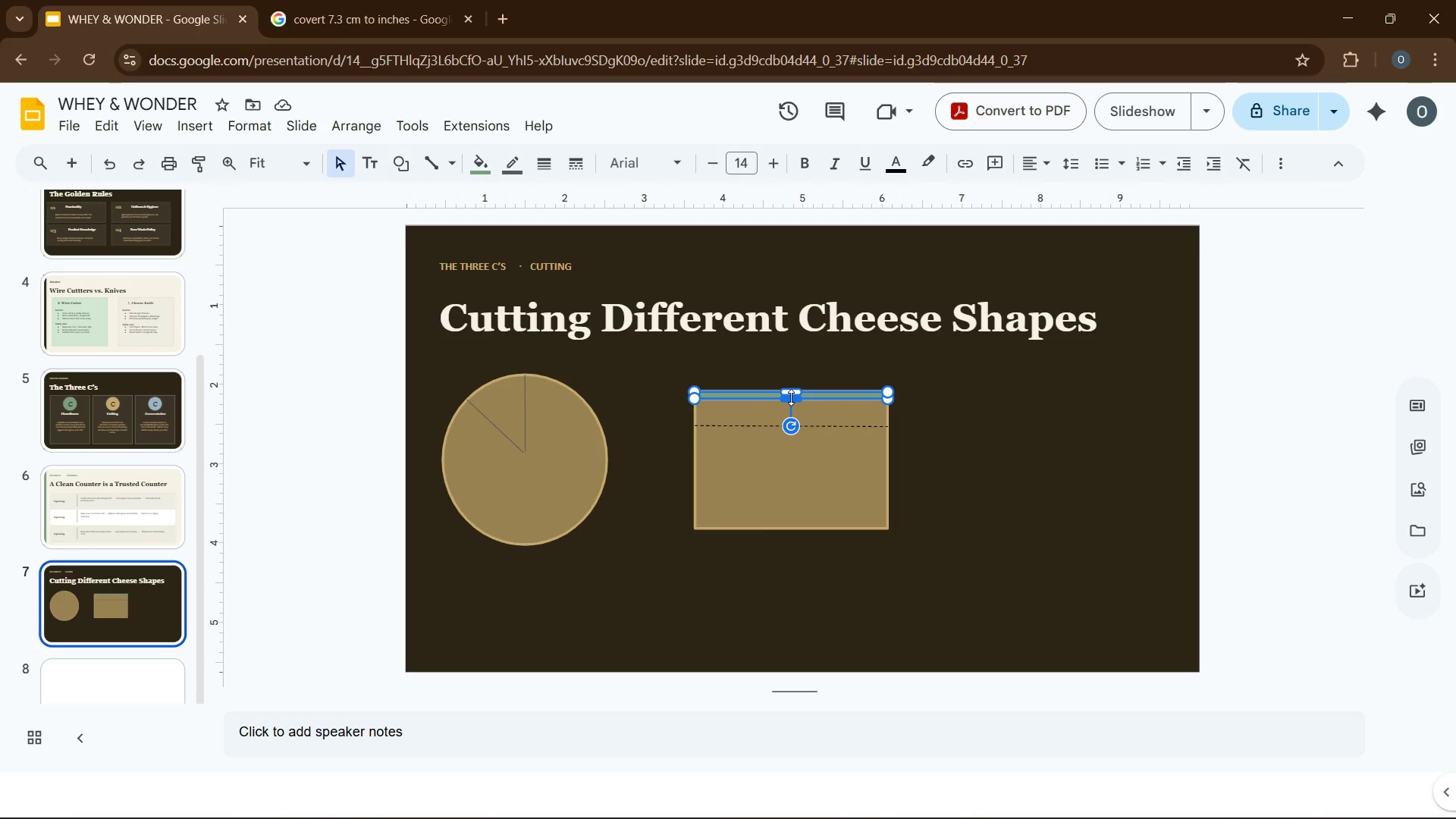 
left_click_drag(start_coordinate=[791, 397], to_coordinate=[790, 404])
 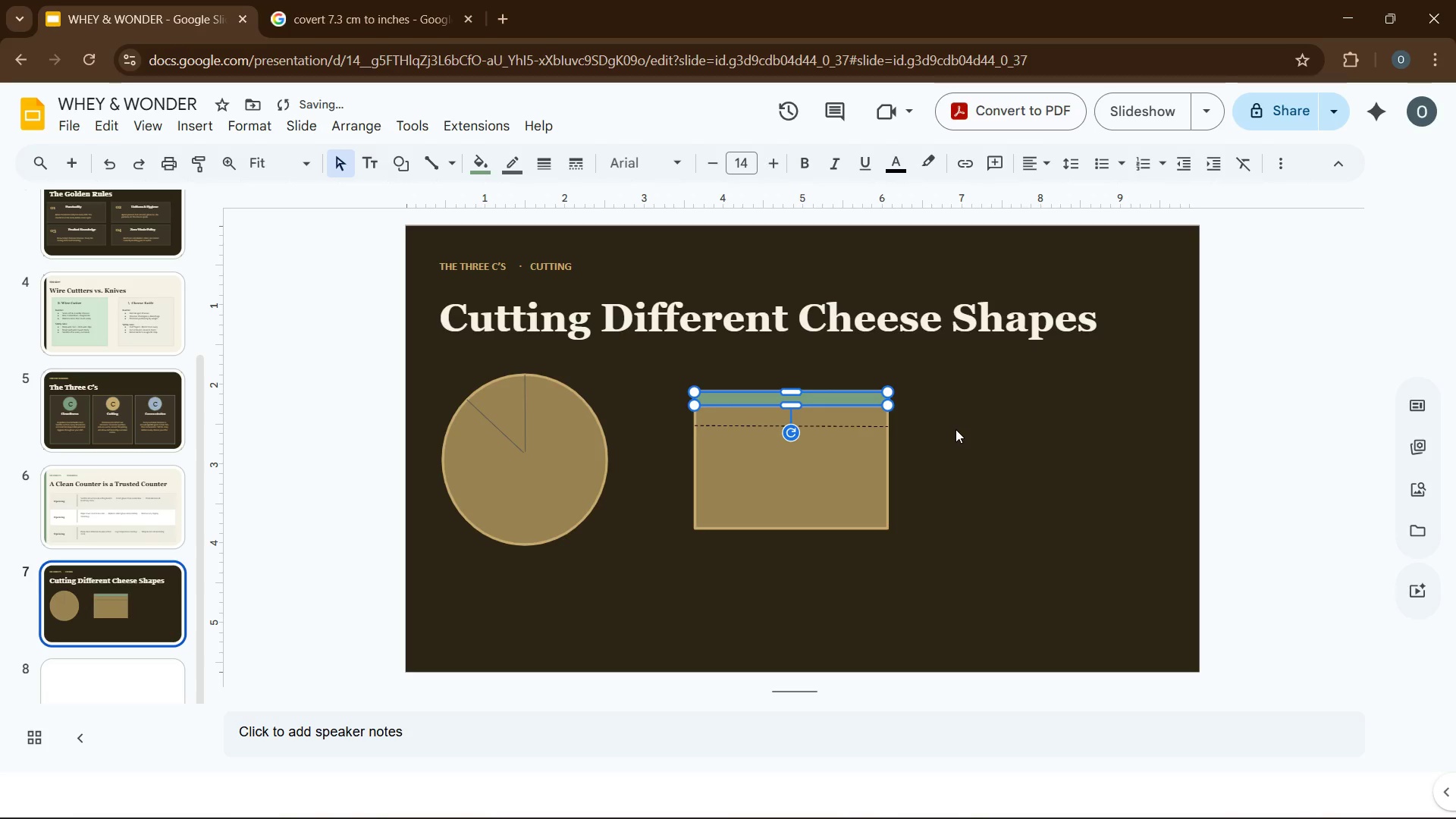 
left_click([964, 431])
 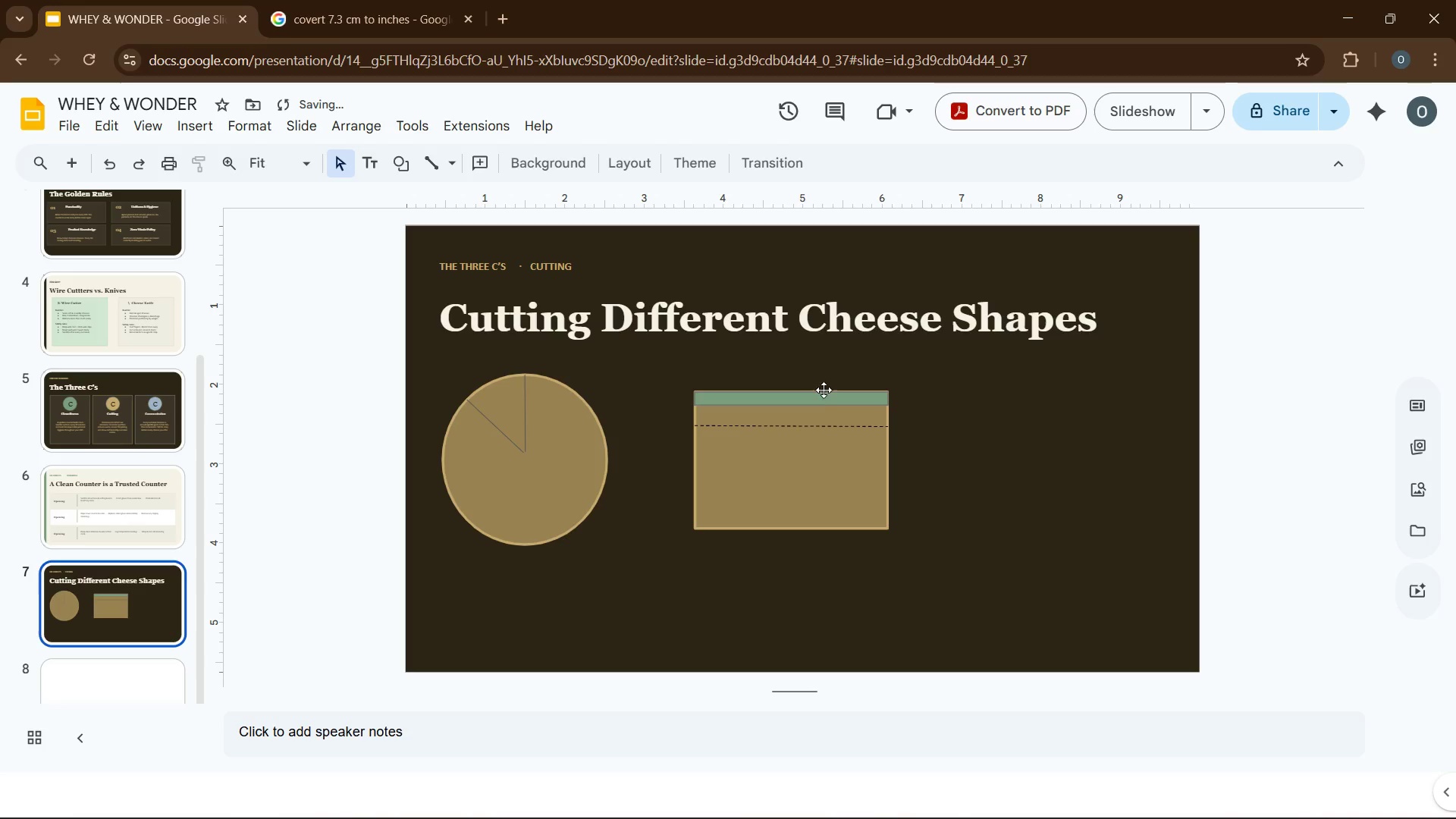 
left_click([825, 401])
 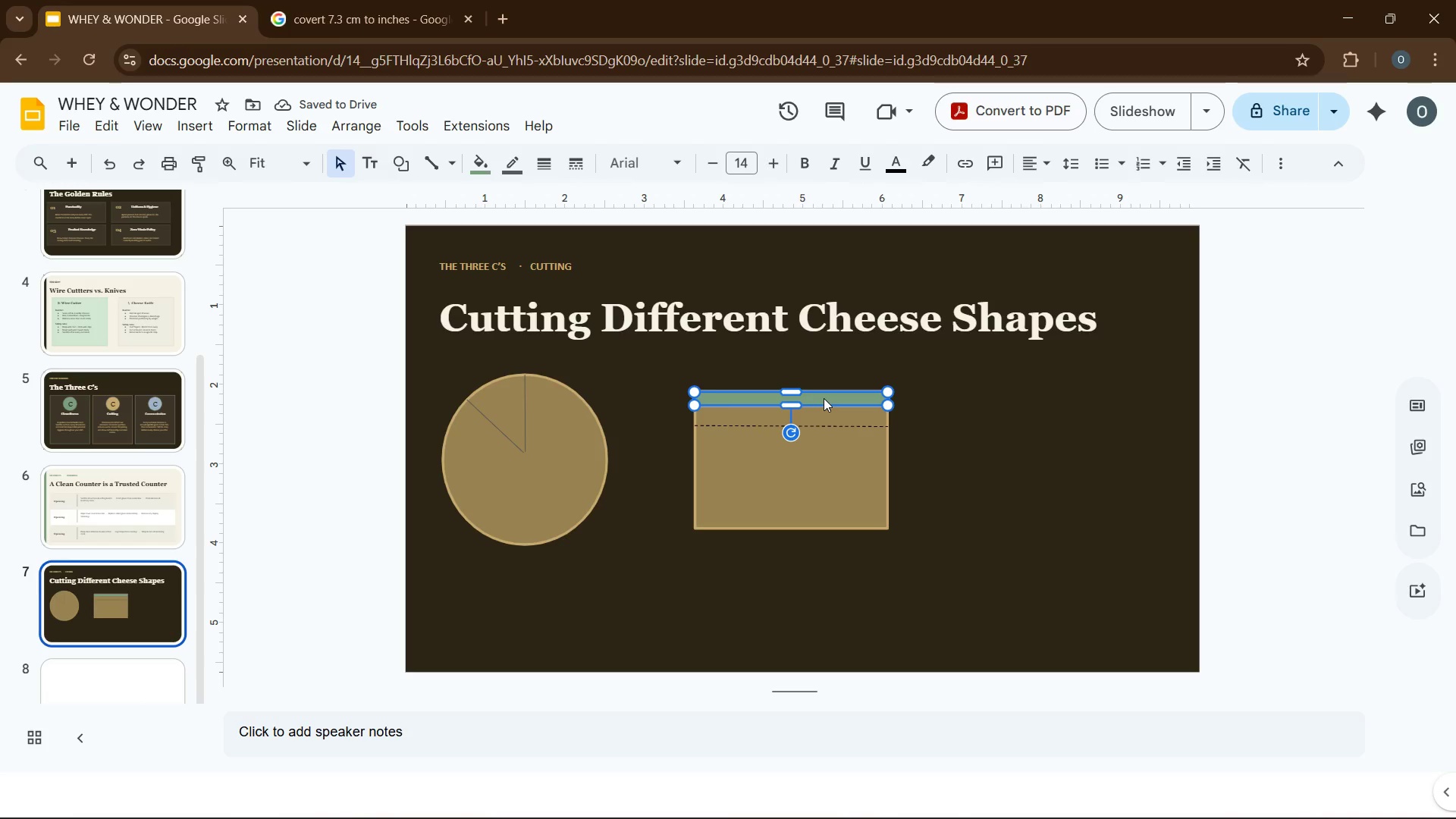 
key(ArrowUp)
 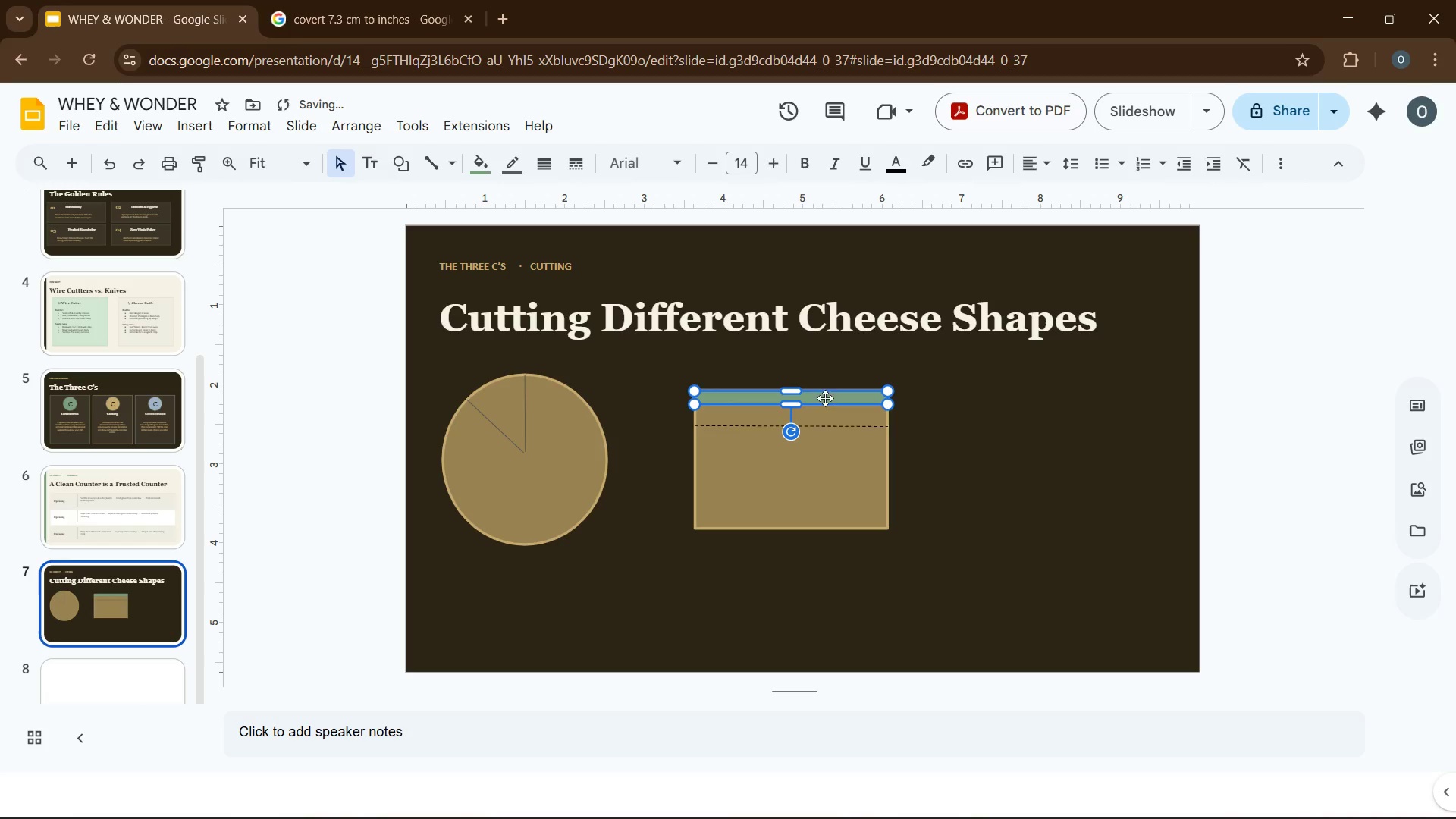 
left_click([1146, 607])
 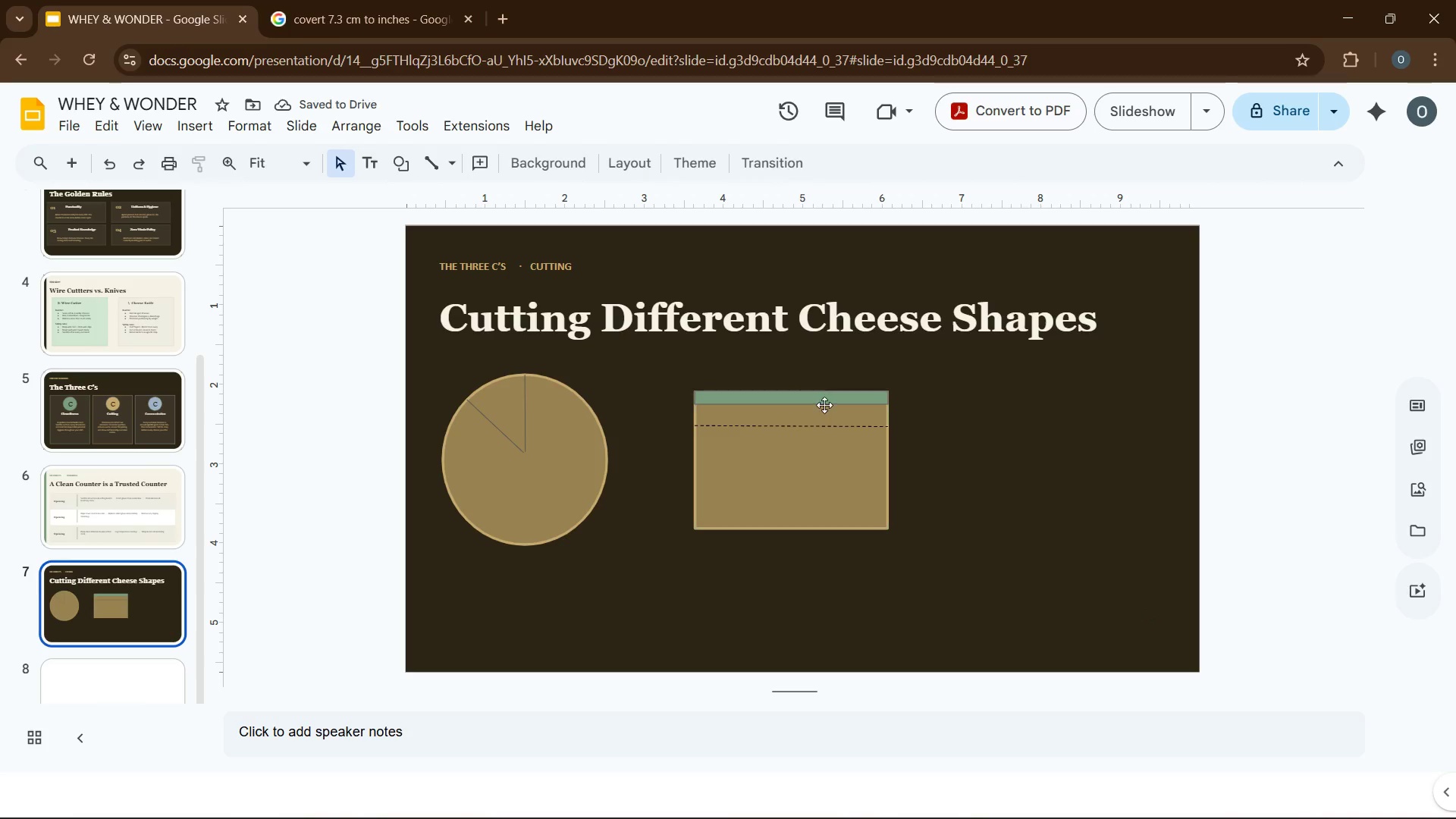 
left_click([824, 405])
 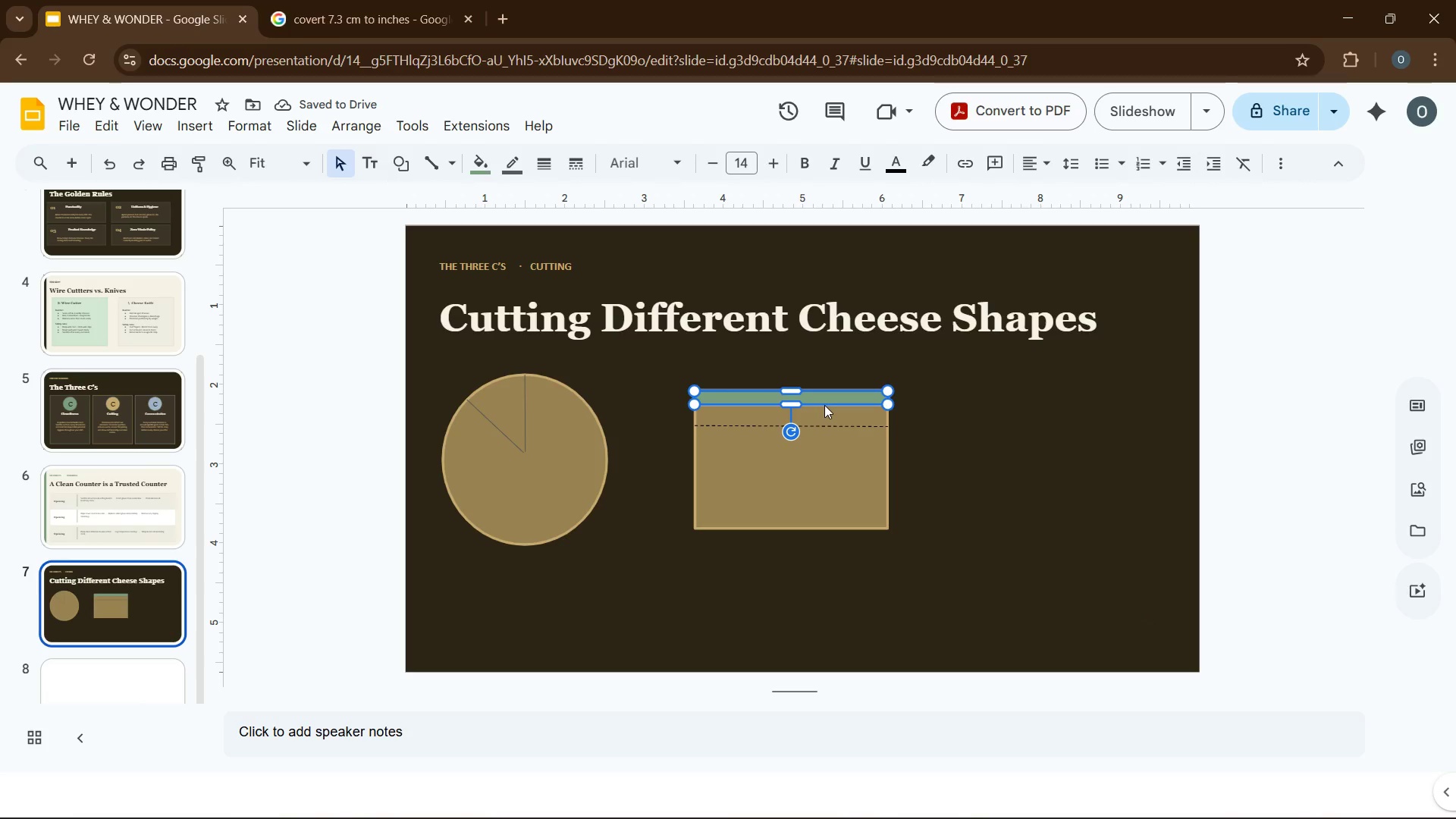 
key(ArrowDown)
 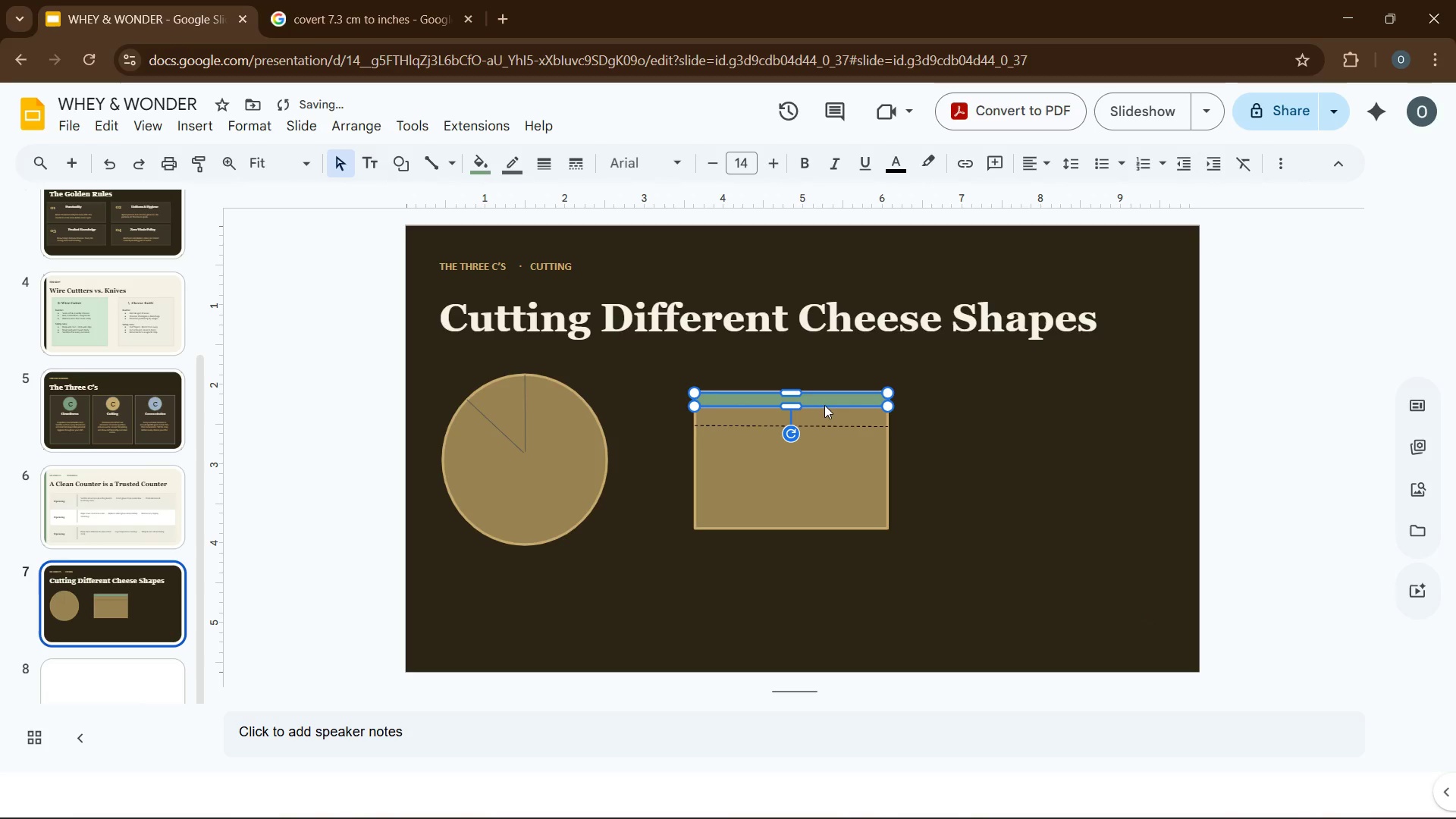 
key(ArrowDown)
 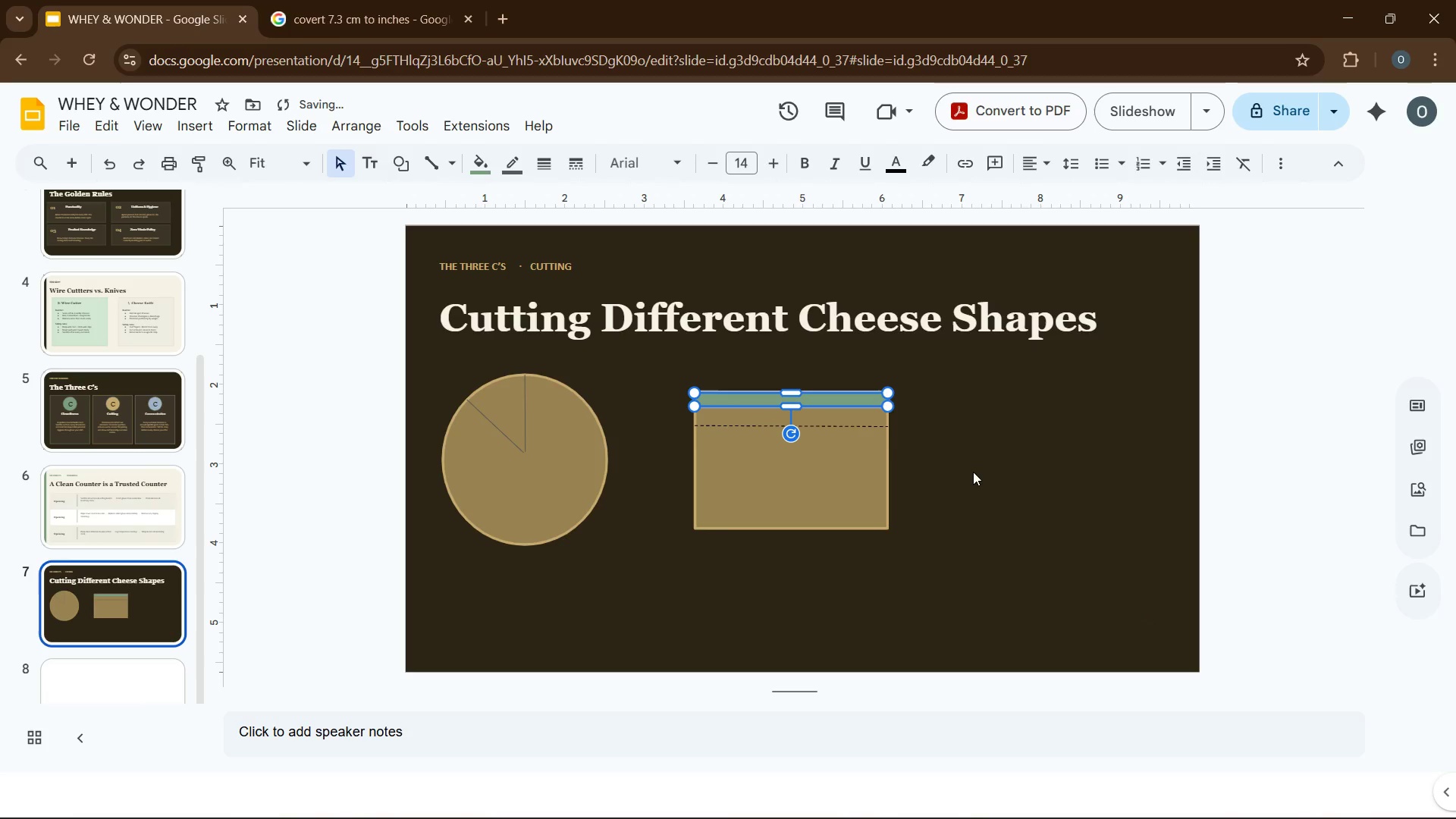 
left_click([975, 475])
 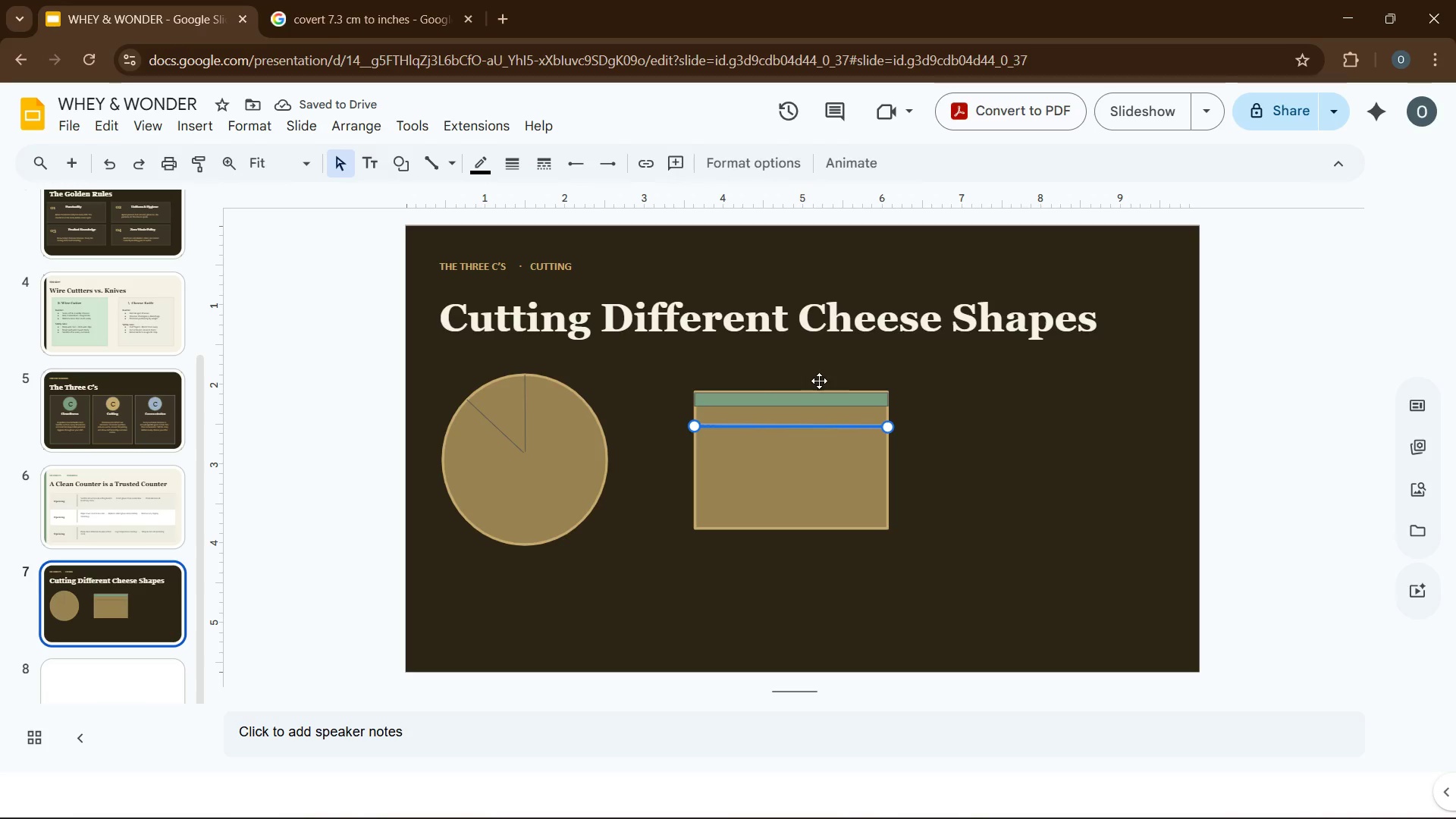 
wait(5.78)
 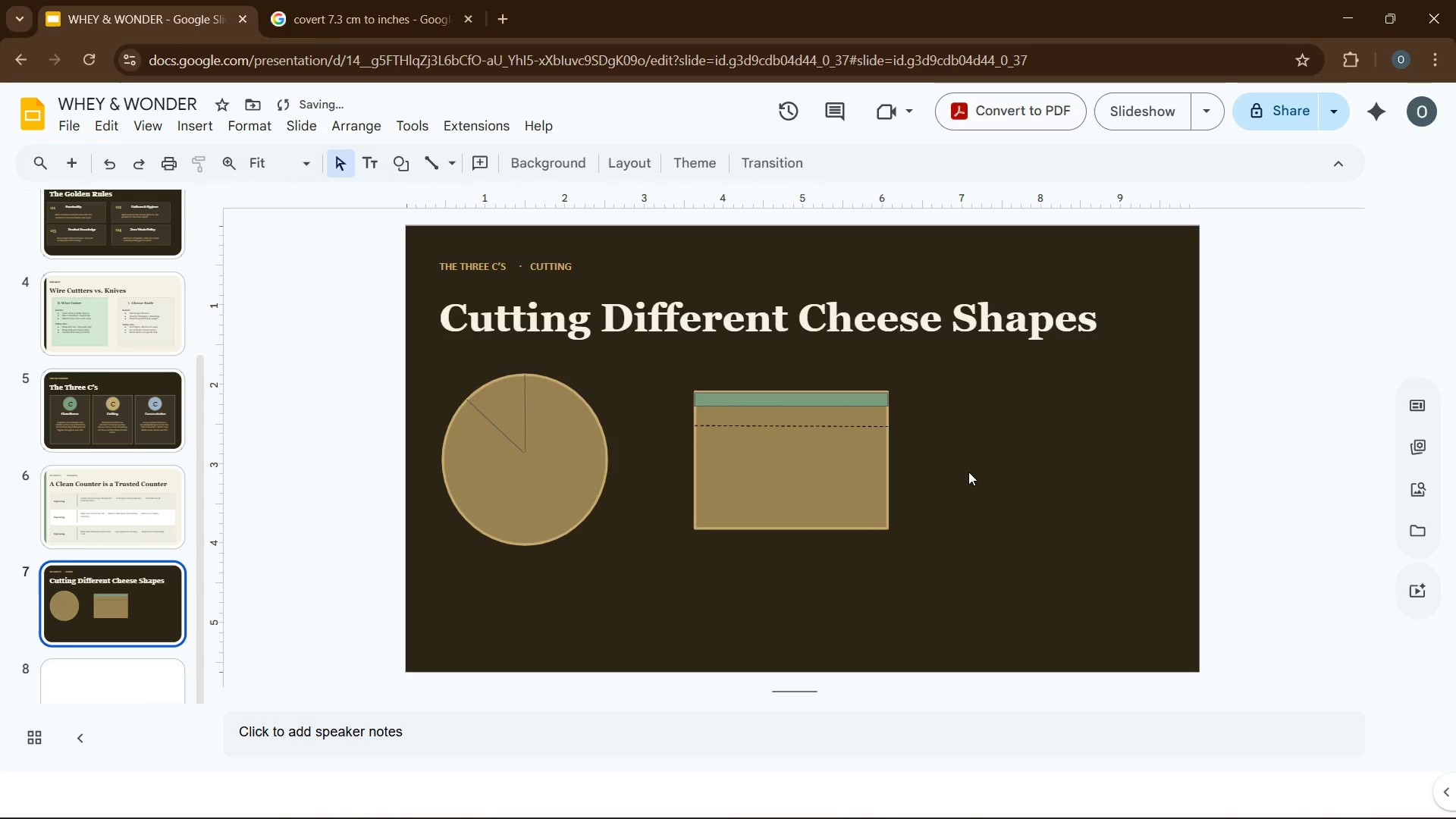 
left_click([482, 158])
 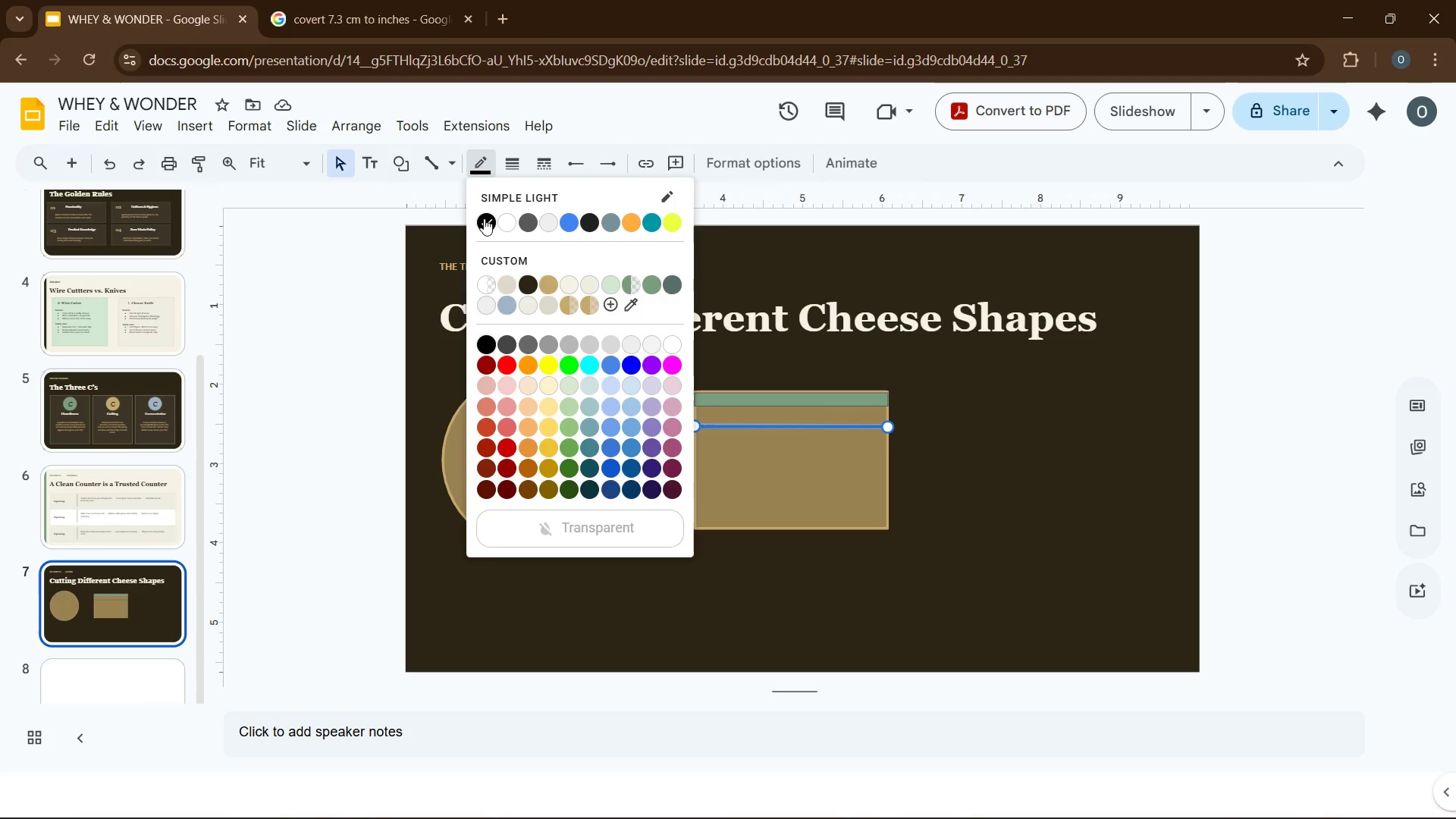 
left_click([483, 219])
 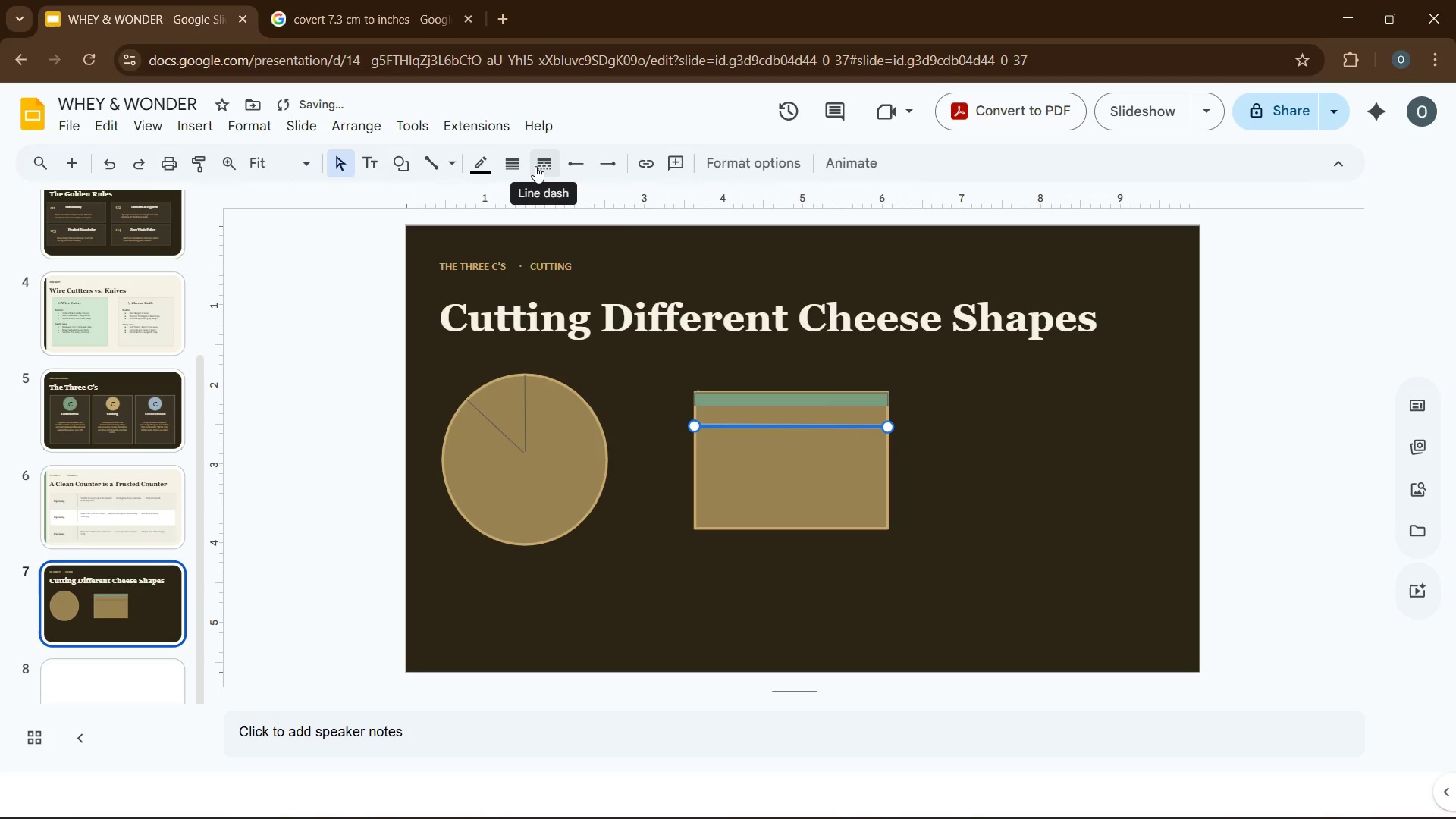 
left_click([536, 166])
 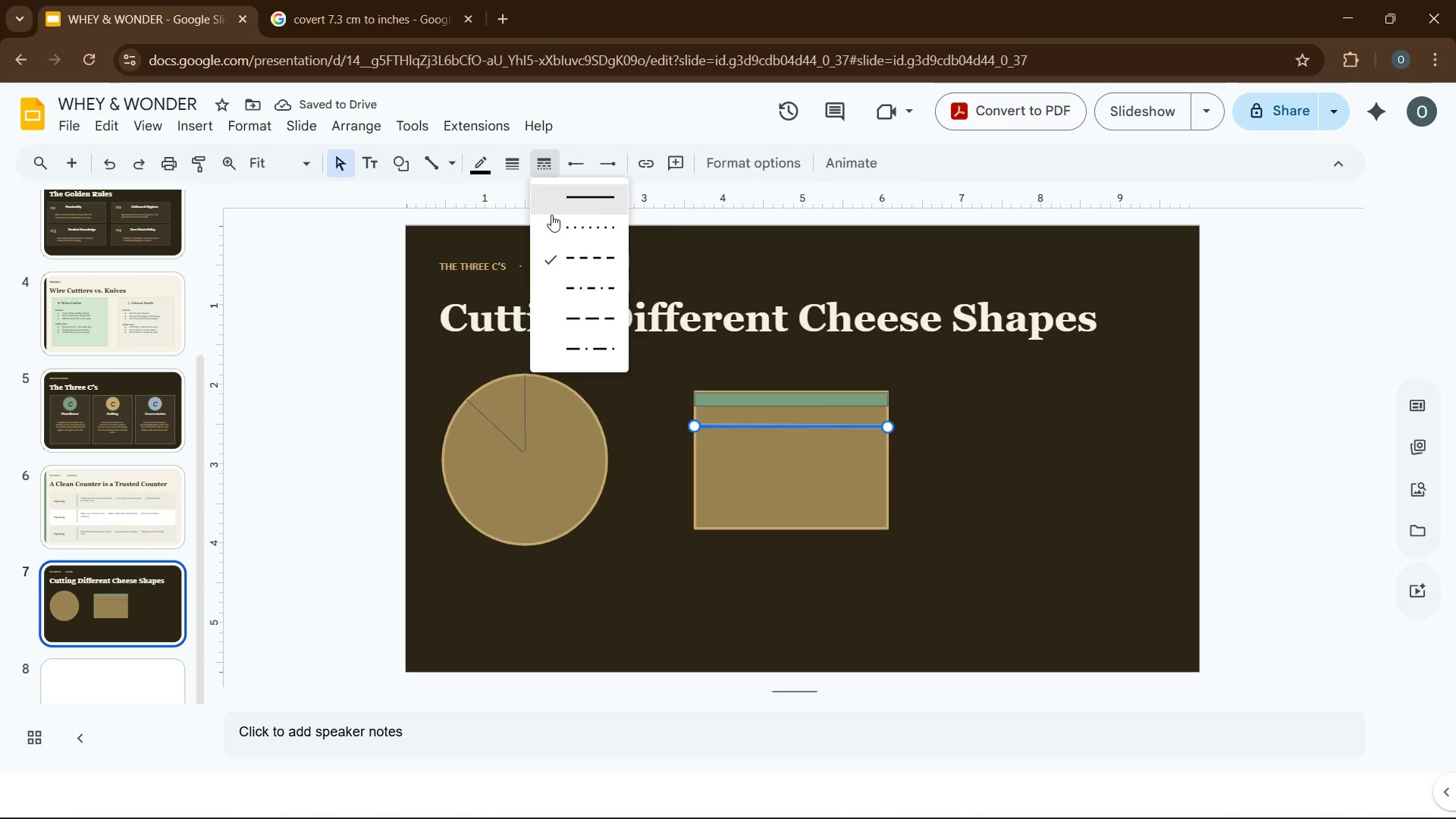 
left_click([632, 482])
 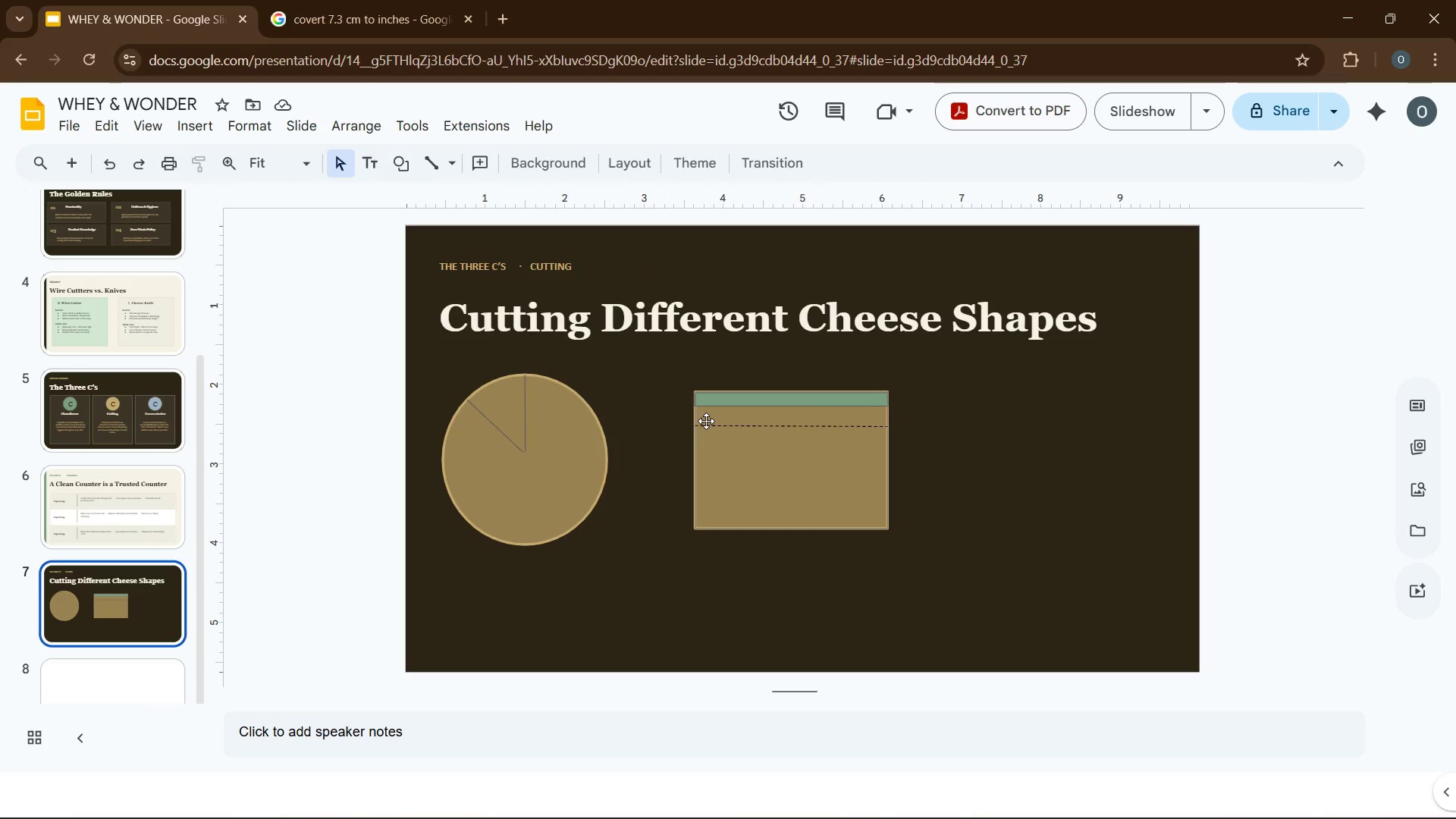 
left_click([707, 421])
 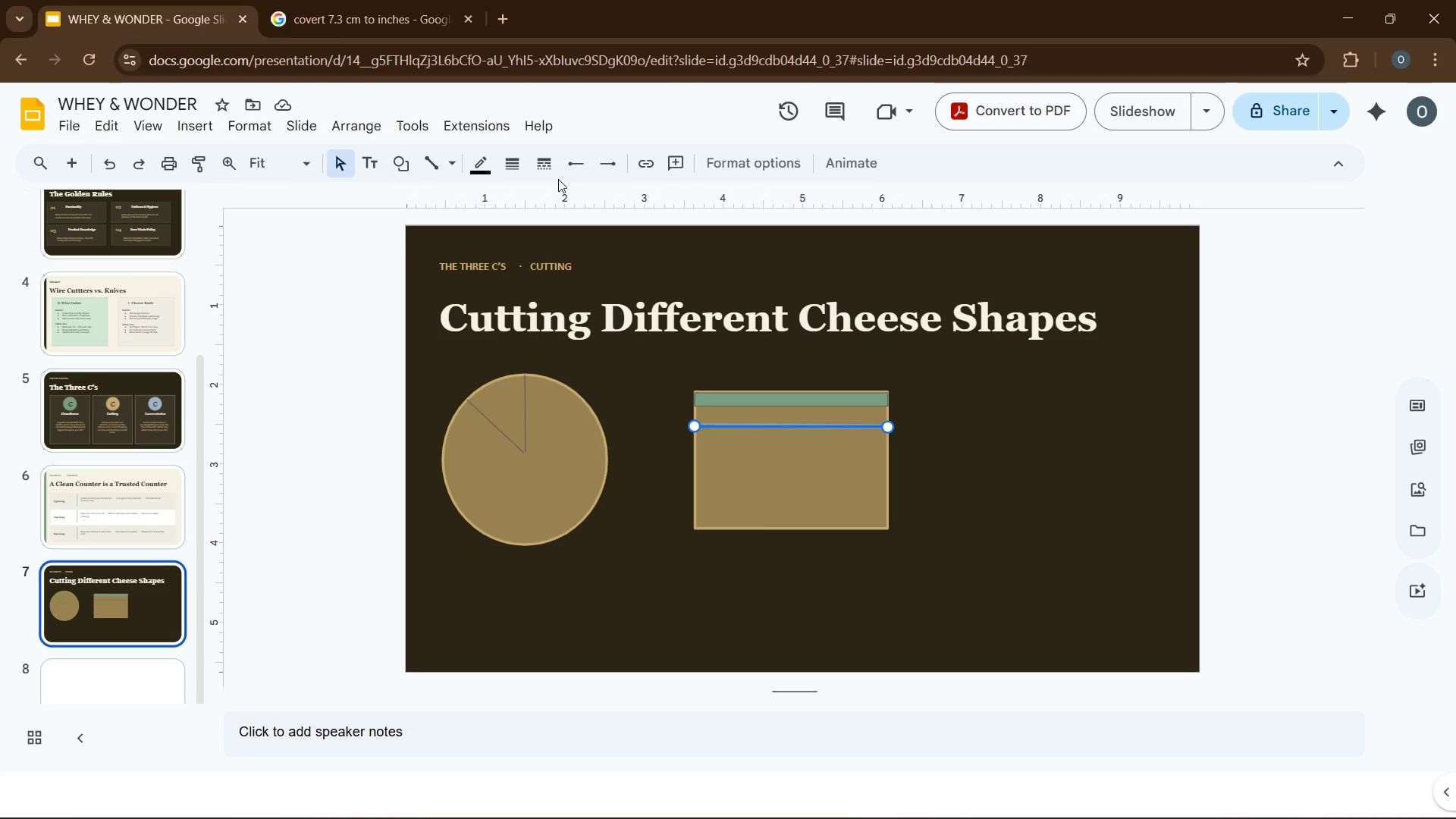 
left_click([548, 162])
 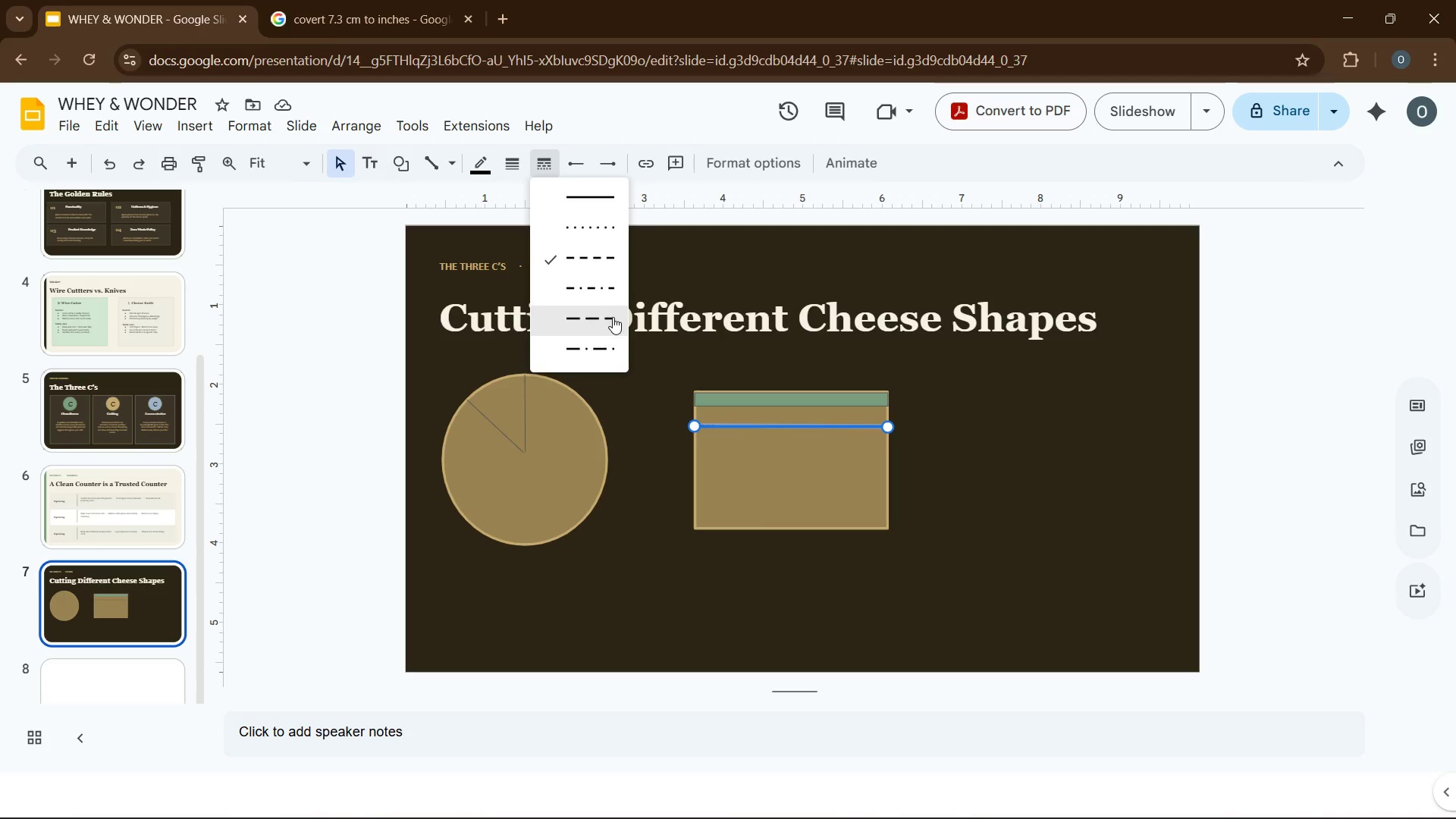 
left_click([613, 317])
 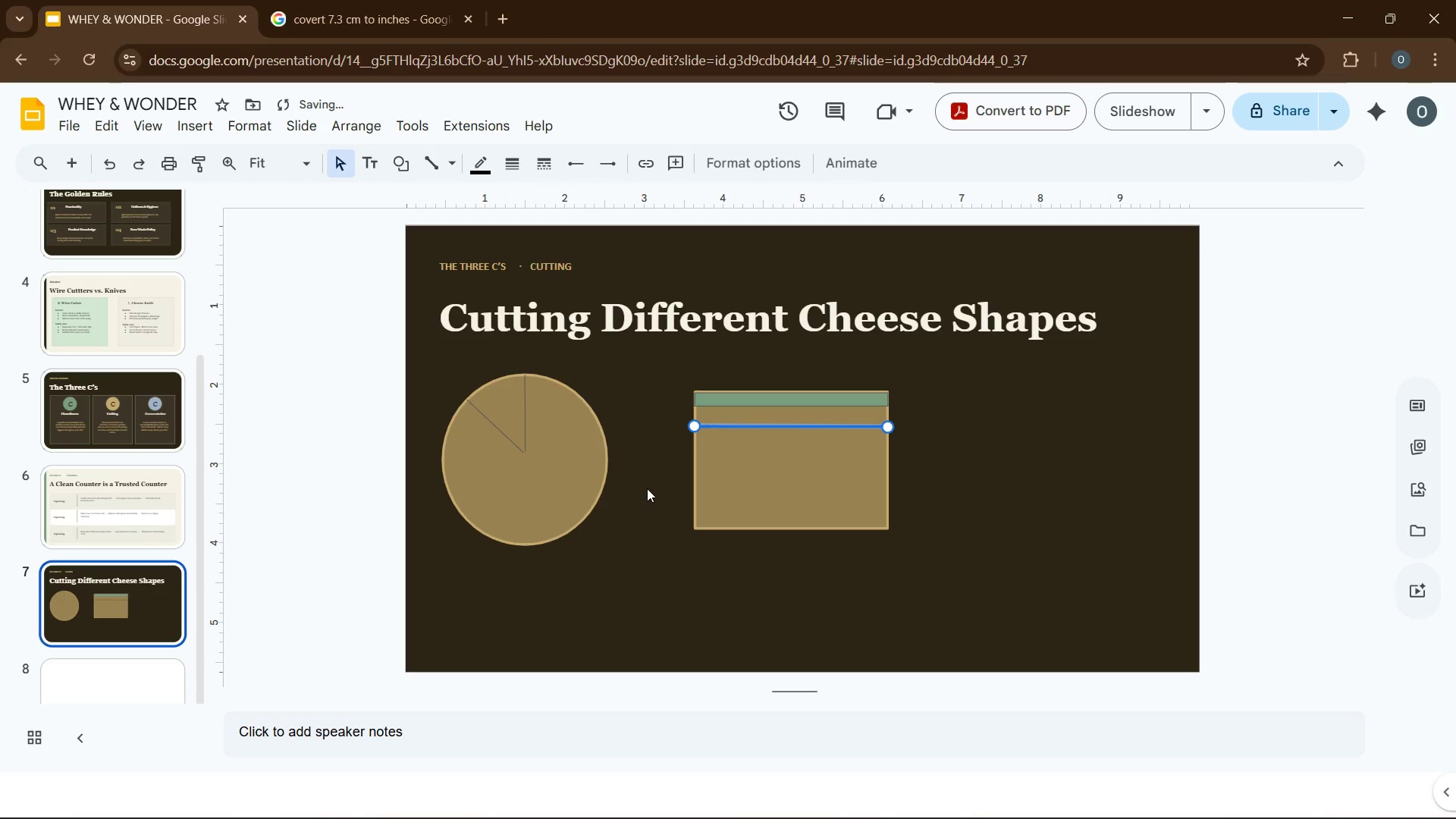 
left_click([648, 488])
 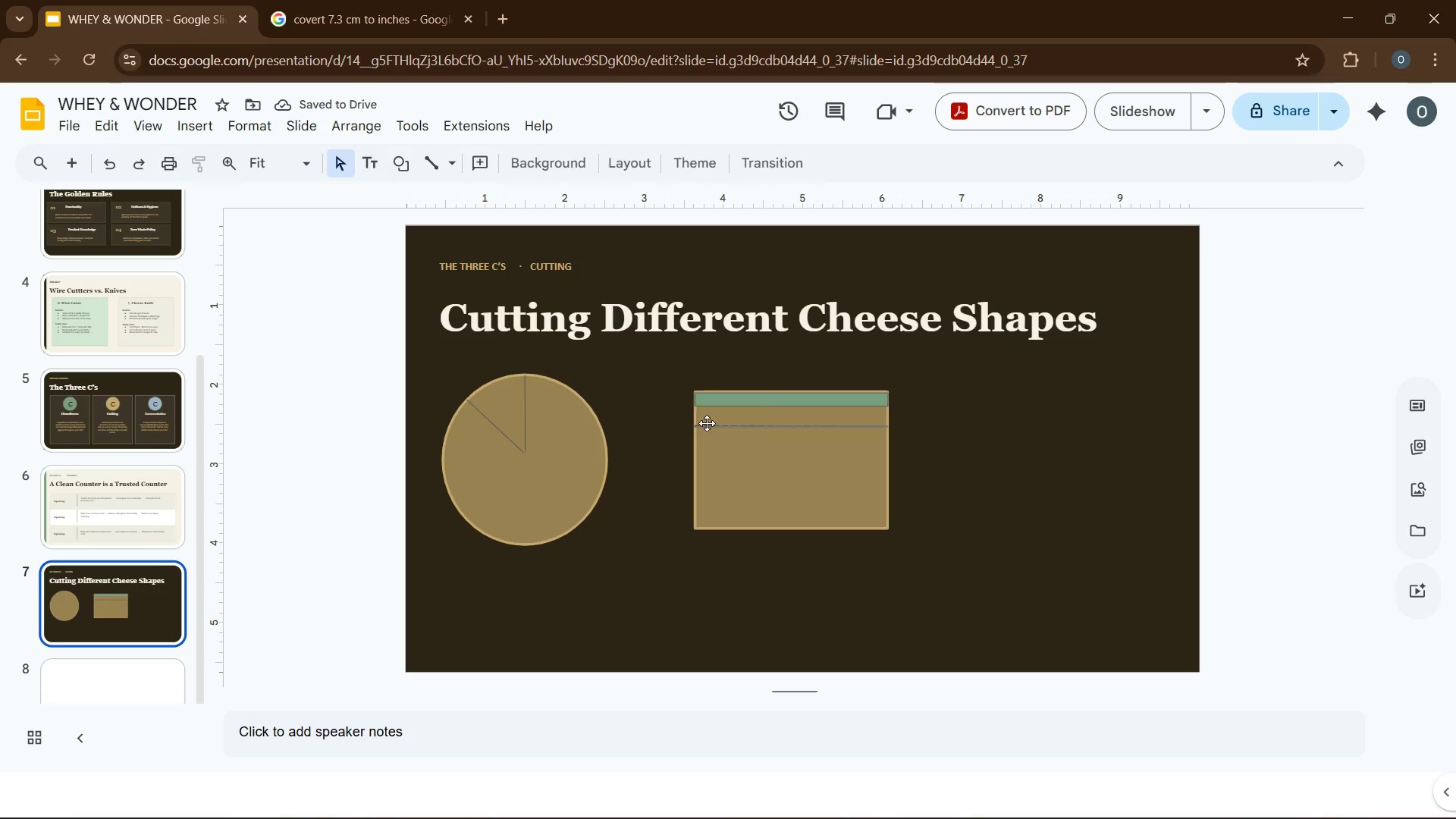 
left_click([695, 424])
 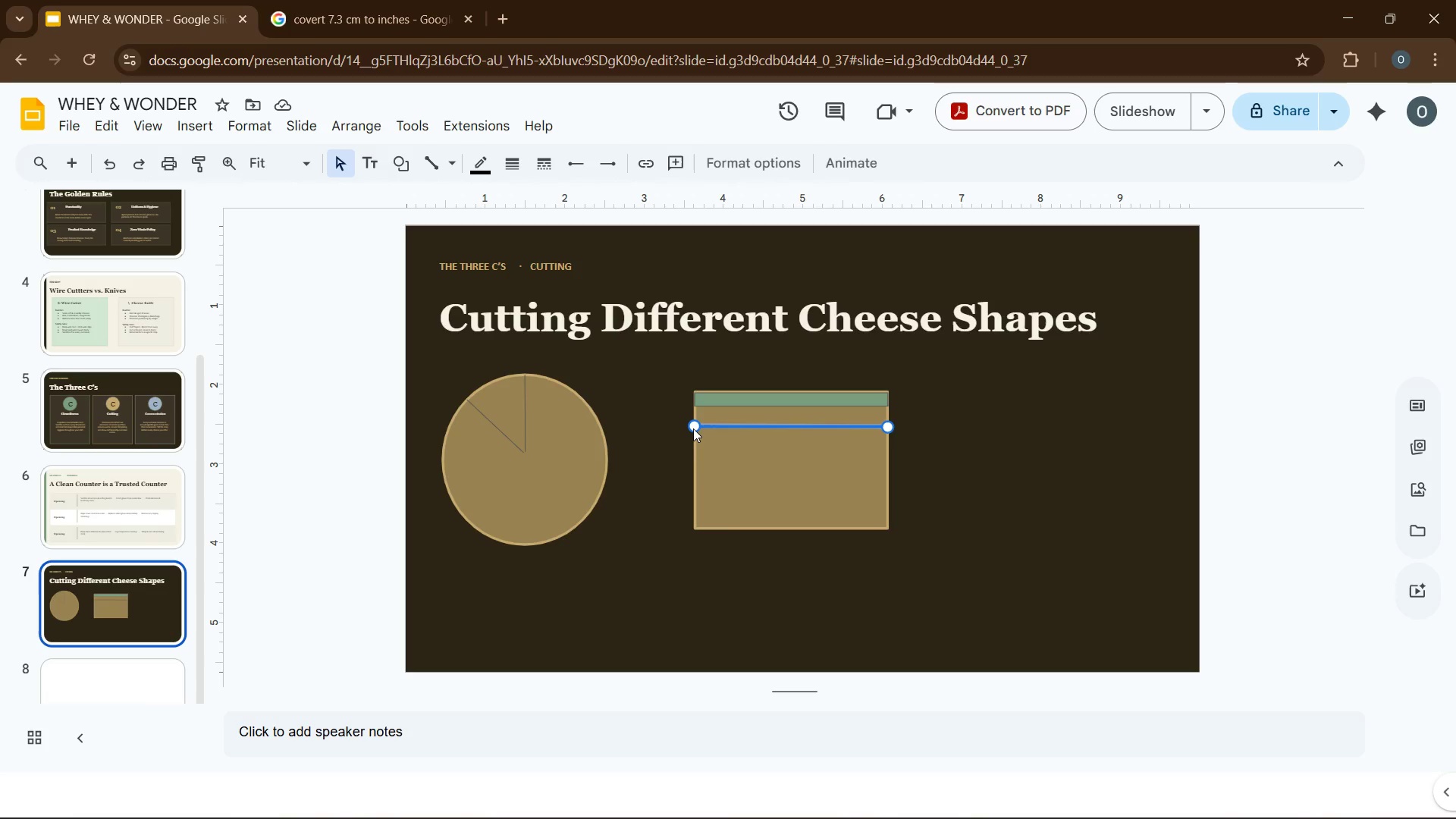 
double_click([693, 428])
 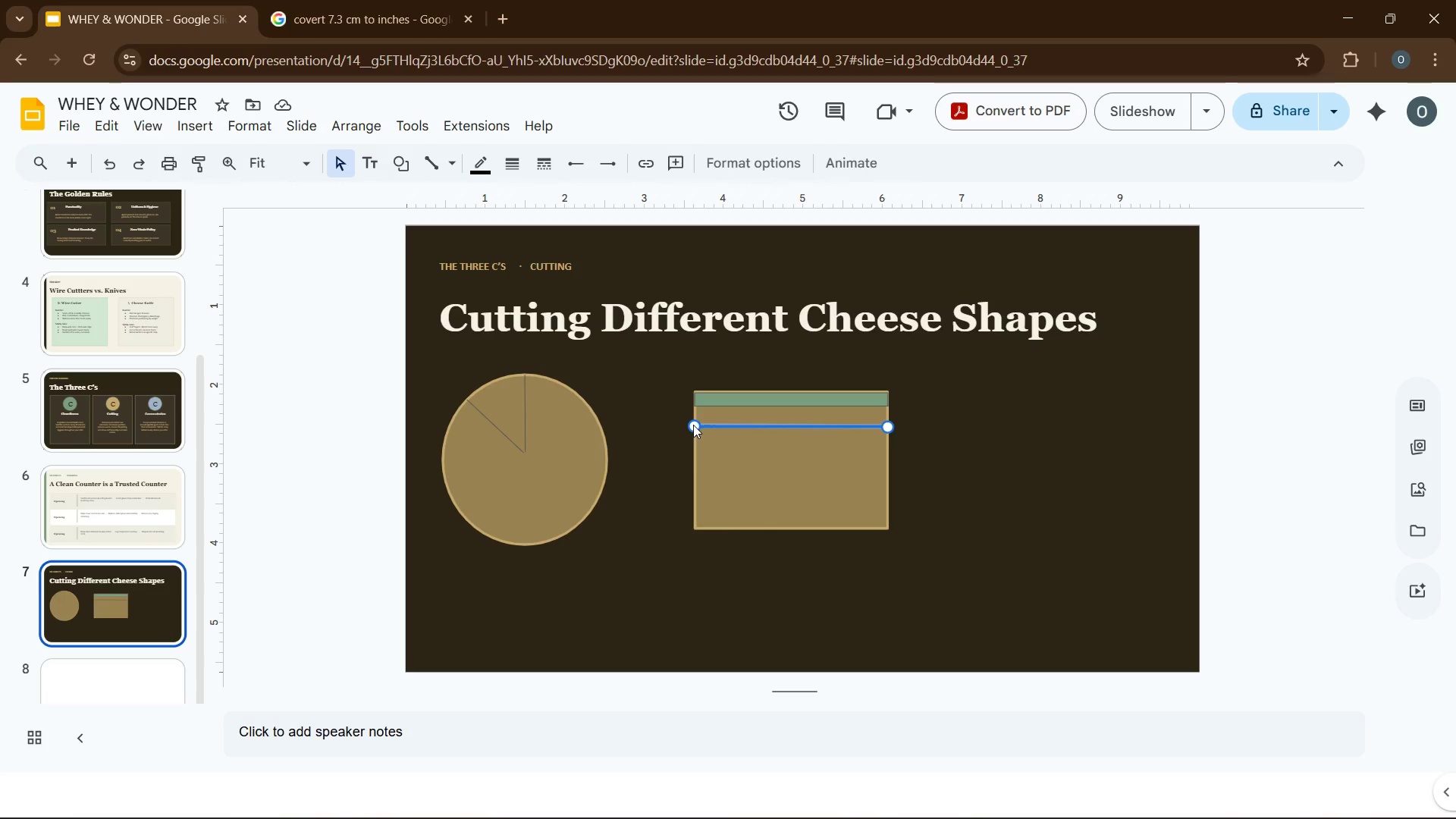 
double_click([693, 425])
 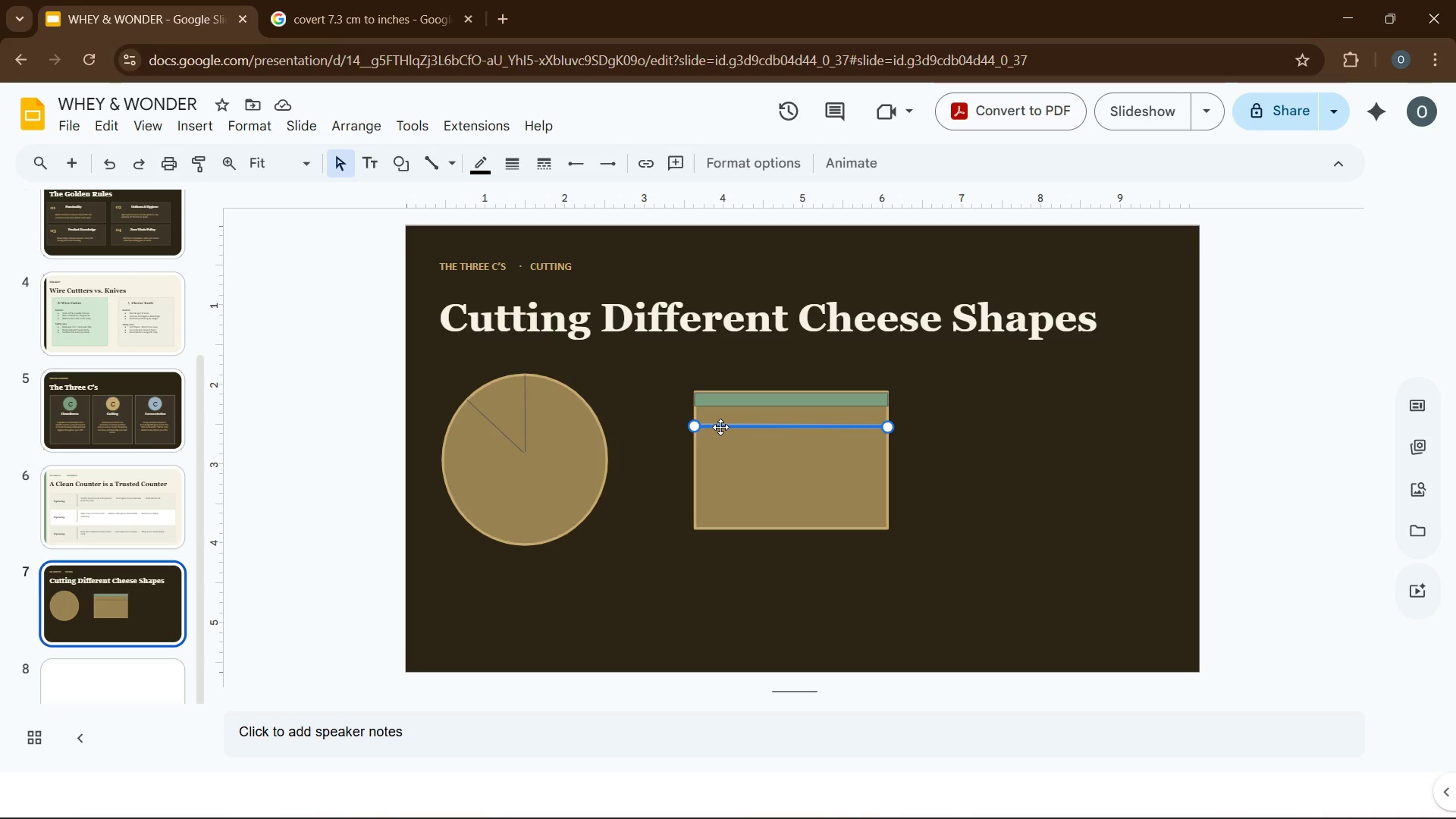 
left_click([721, 427])
 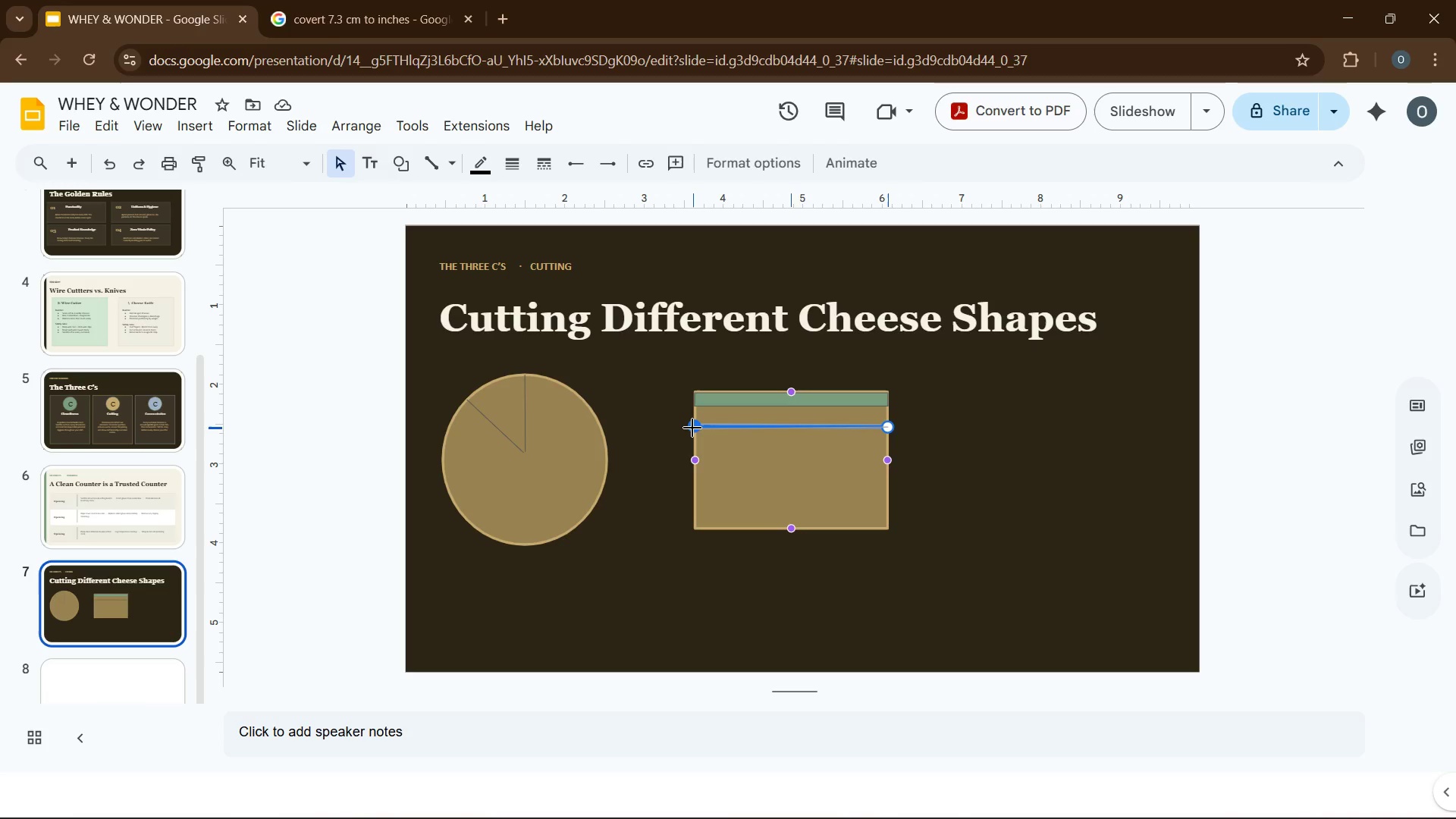 
left_click([667, 428])
 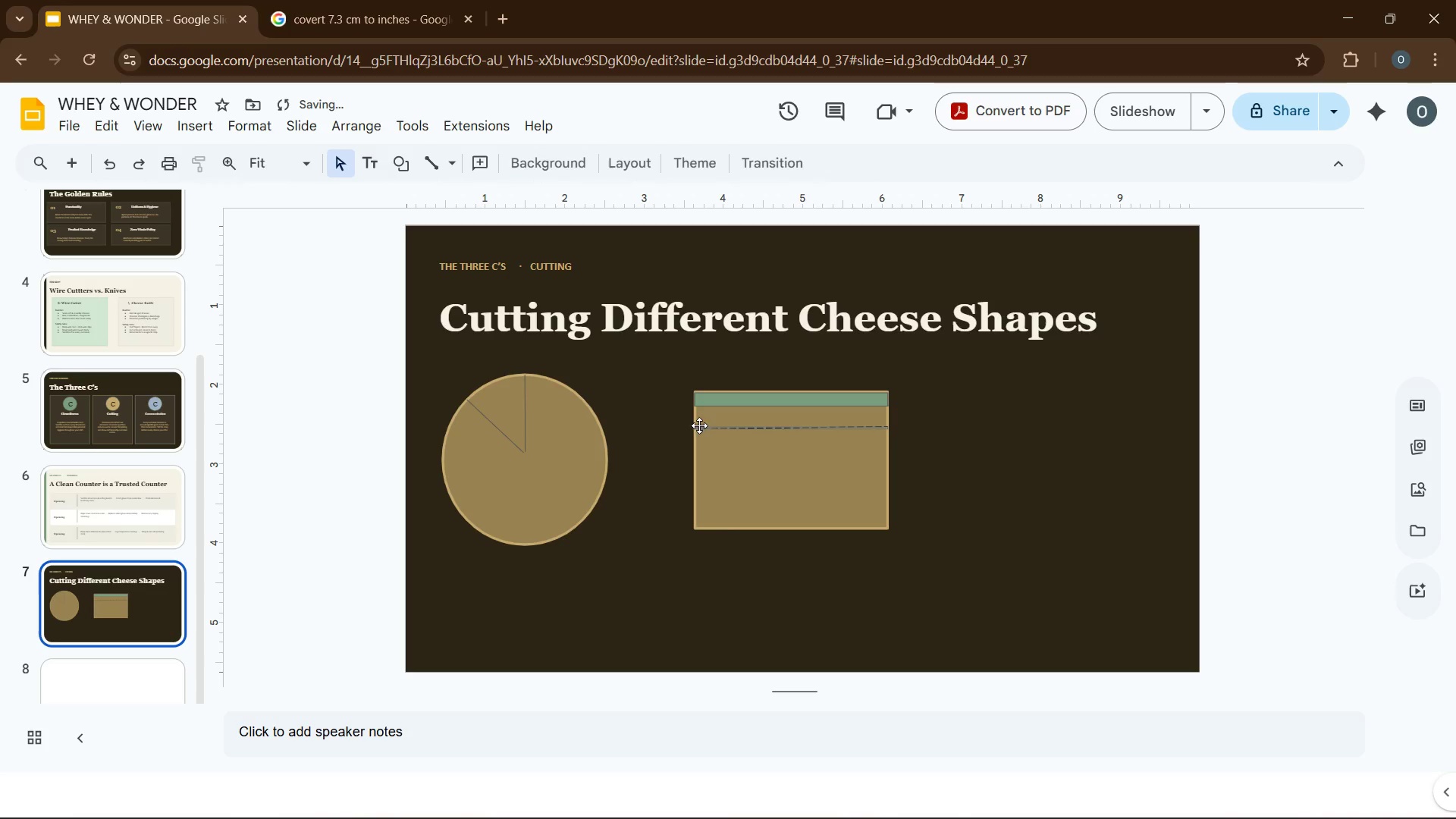 
left_click([698, 431])
 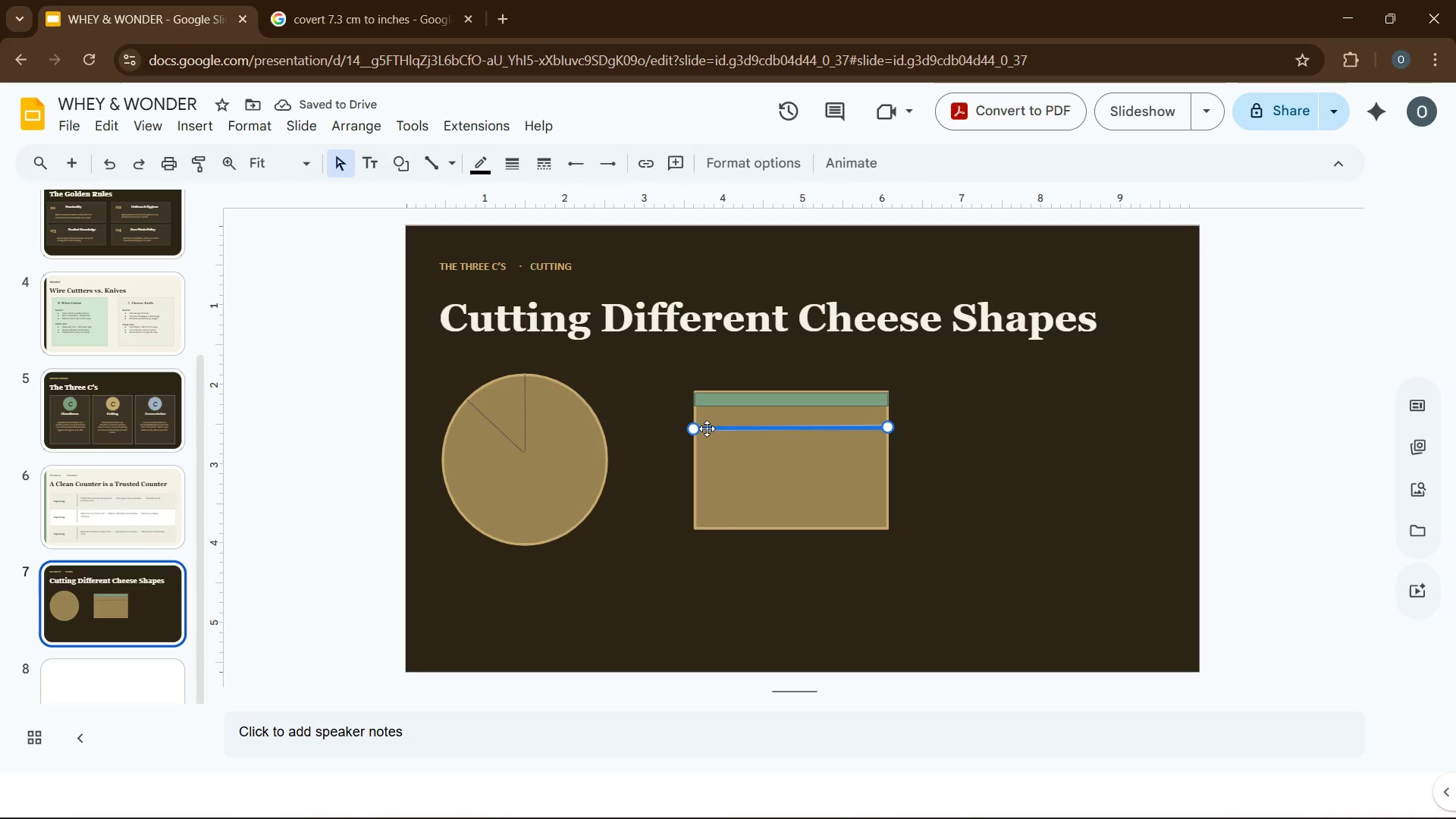 
double_click([707, 428])
 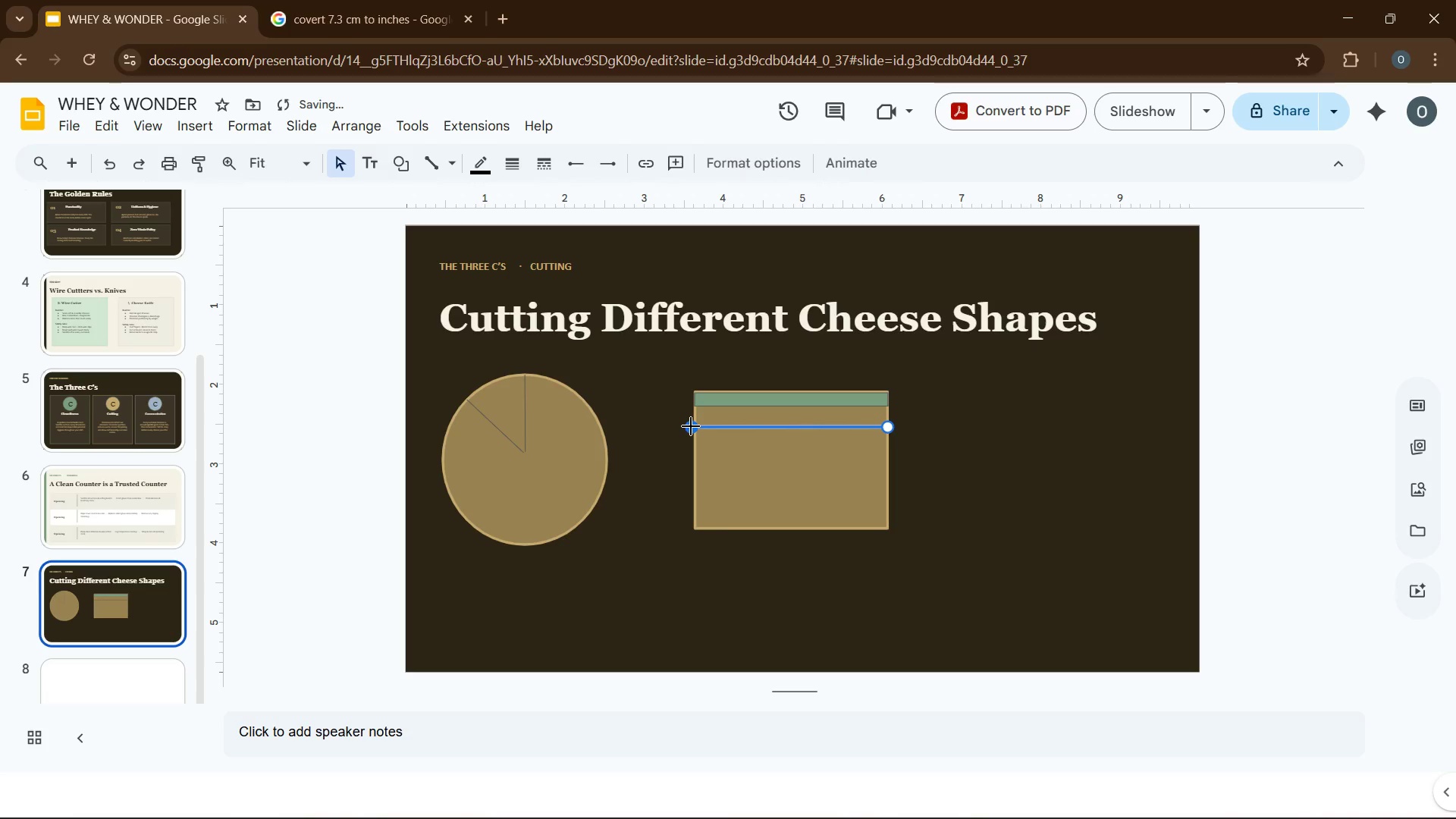 
left_click([677, 431])
 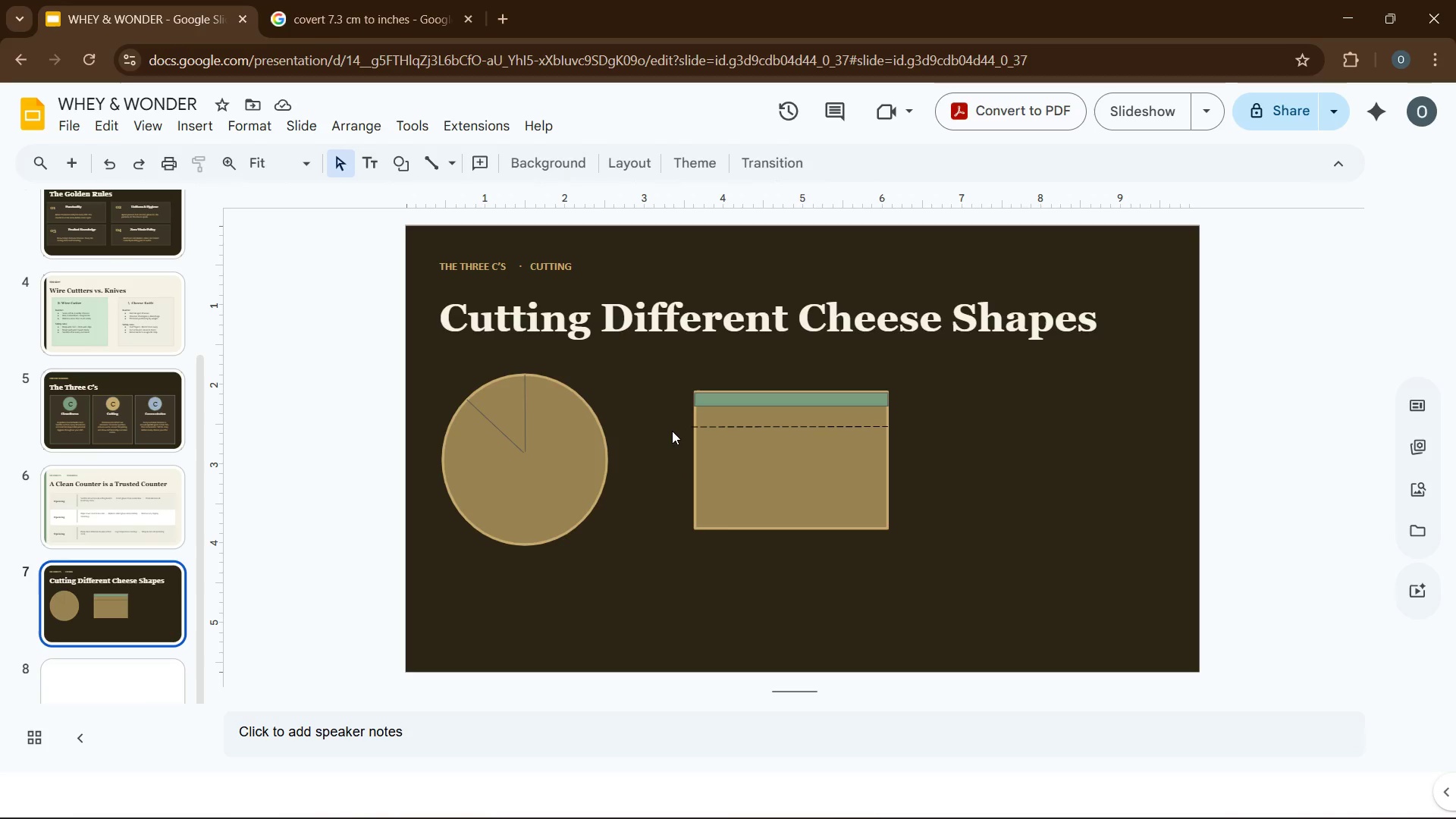 
wait(6.5)
 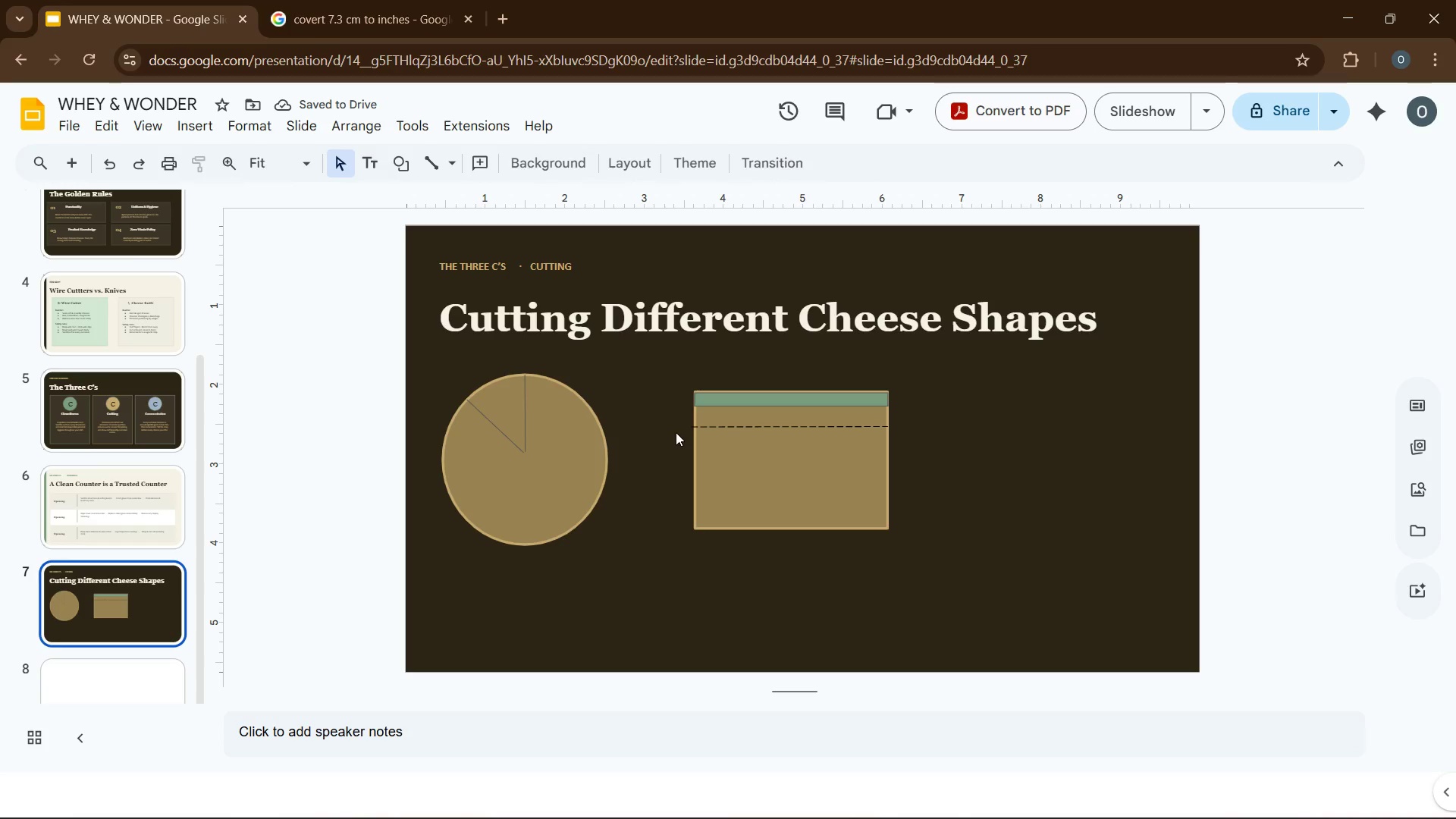 
left_click([202, 127])
 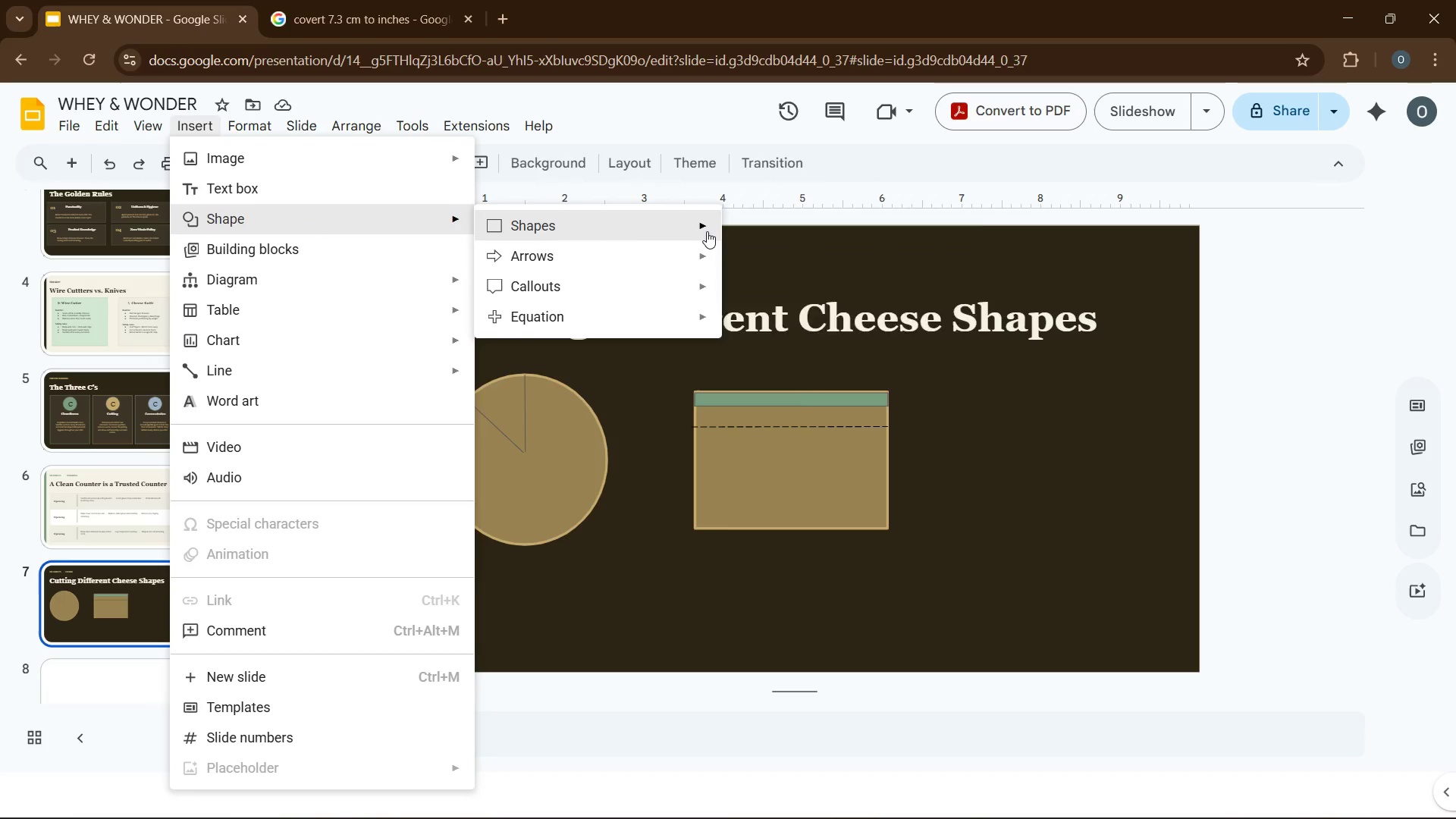 
left_click([742, 269])
 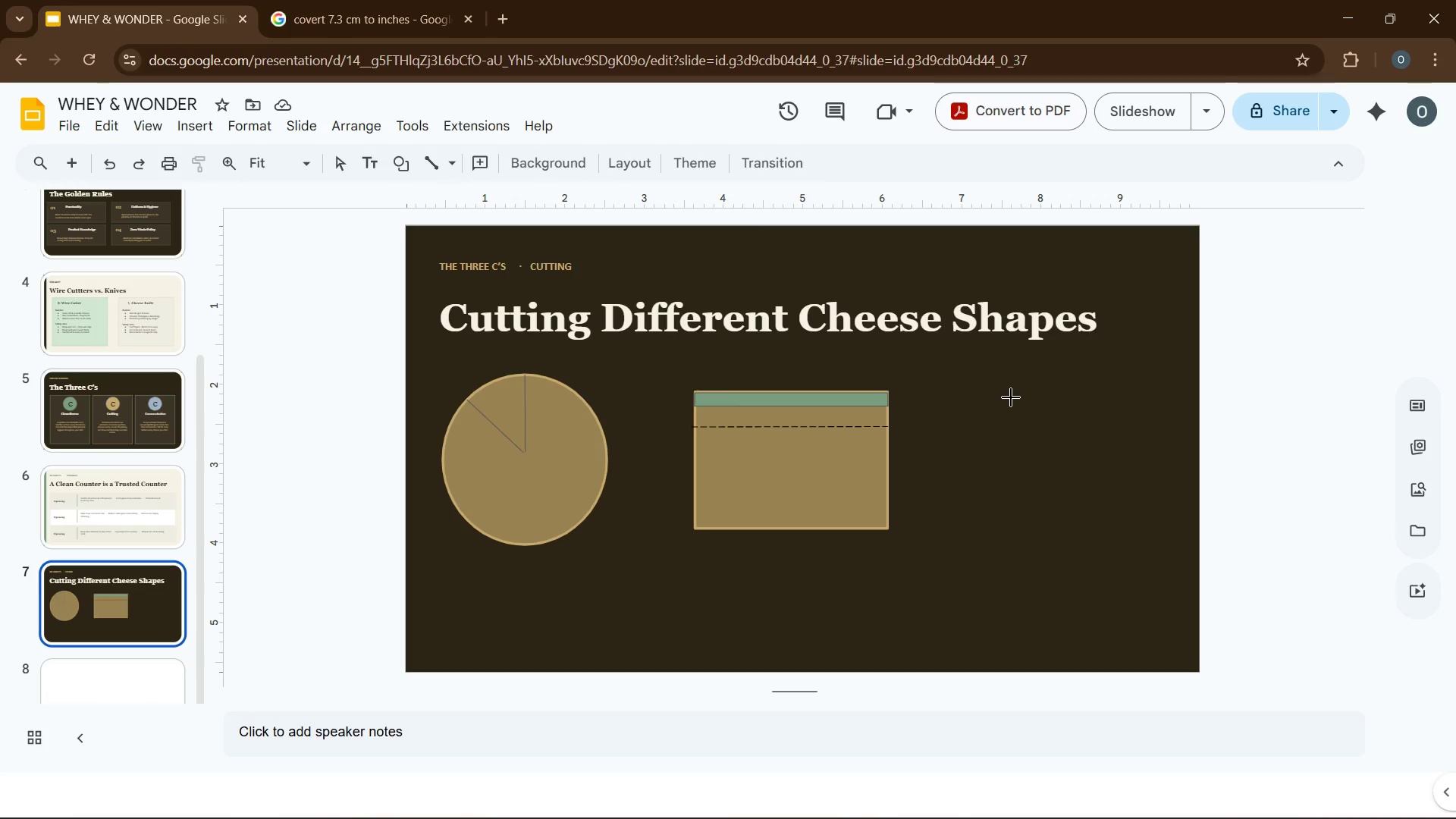 
left_click_drag(start_coordinate=[1032, 391], to_coordinate=[1132, 530])
 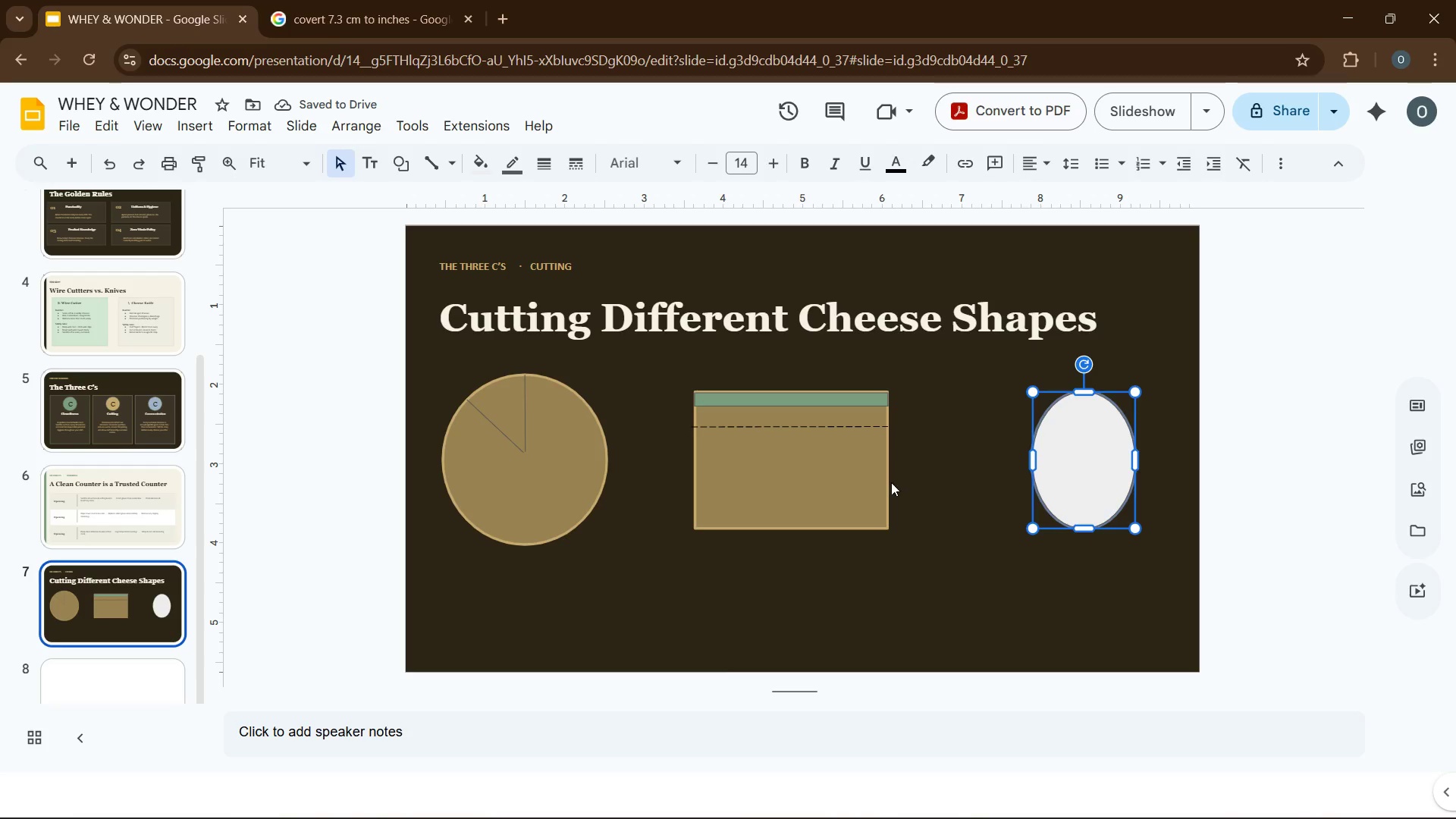 
left_click([711, 523])
 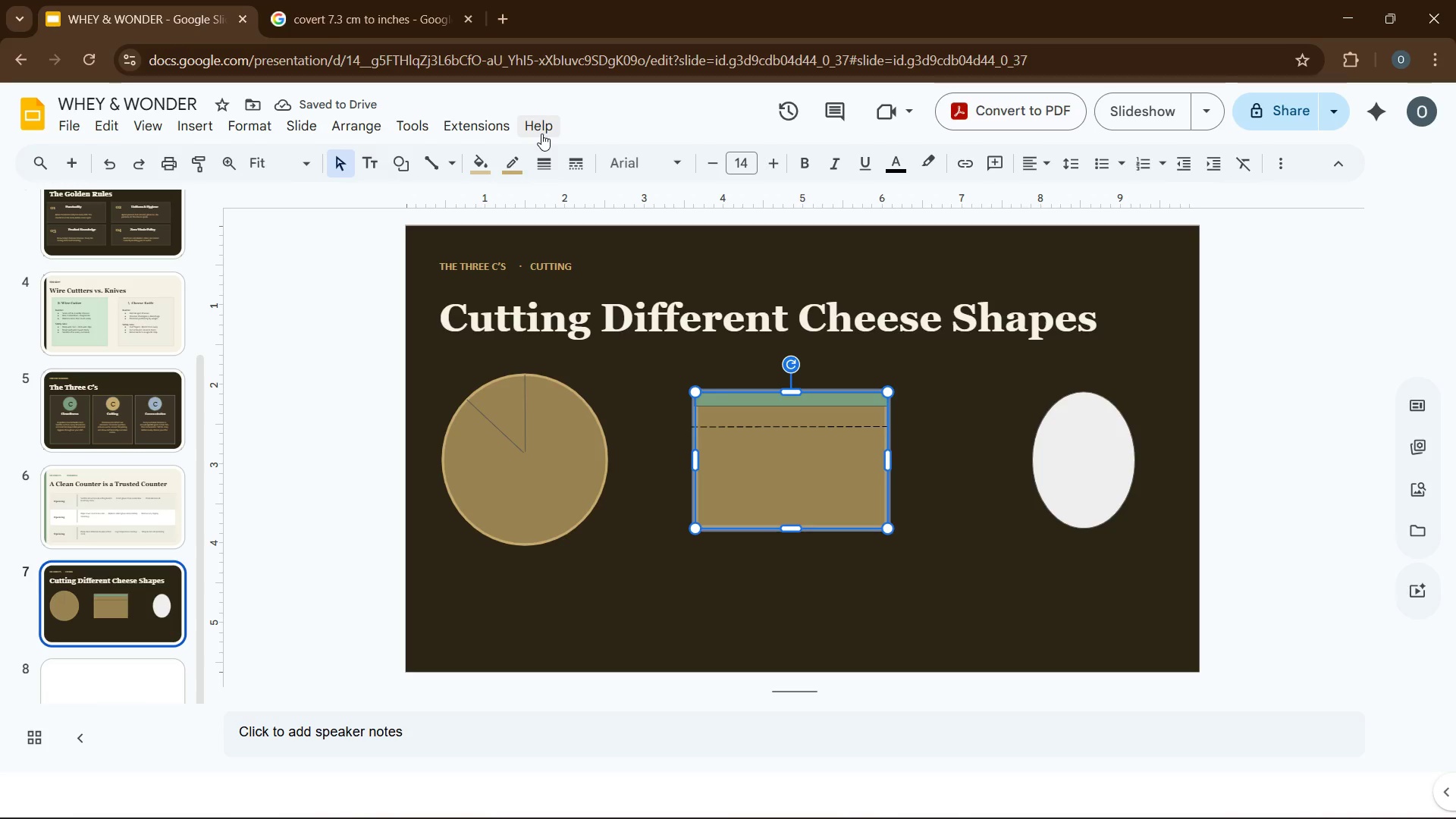 
mouse_move([489, 173])
 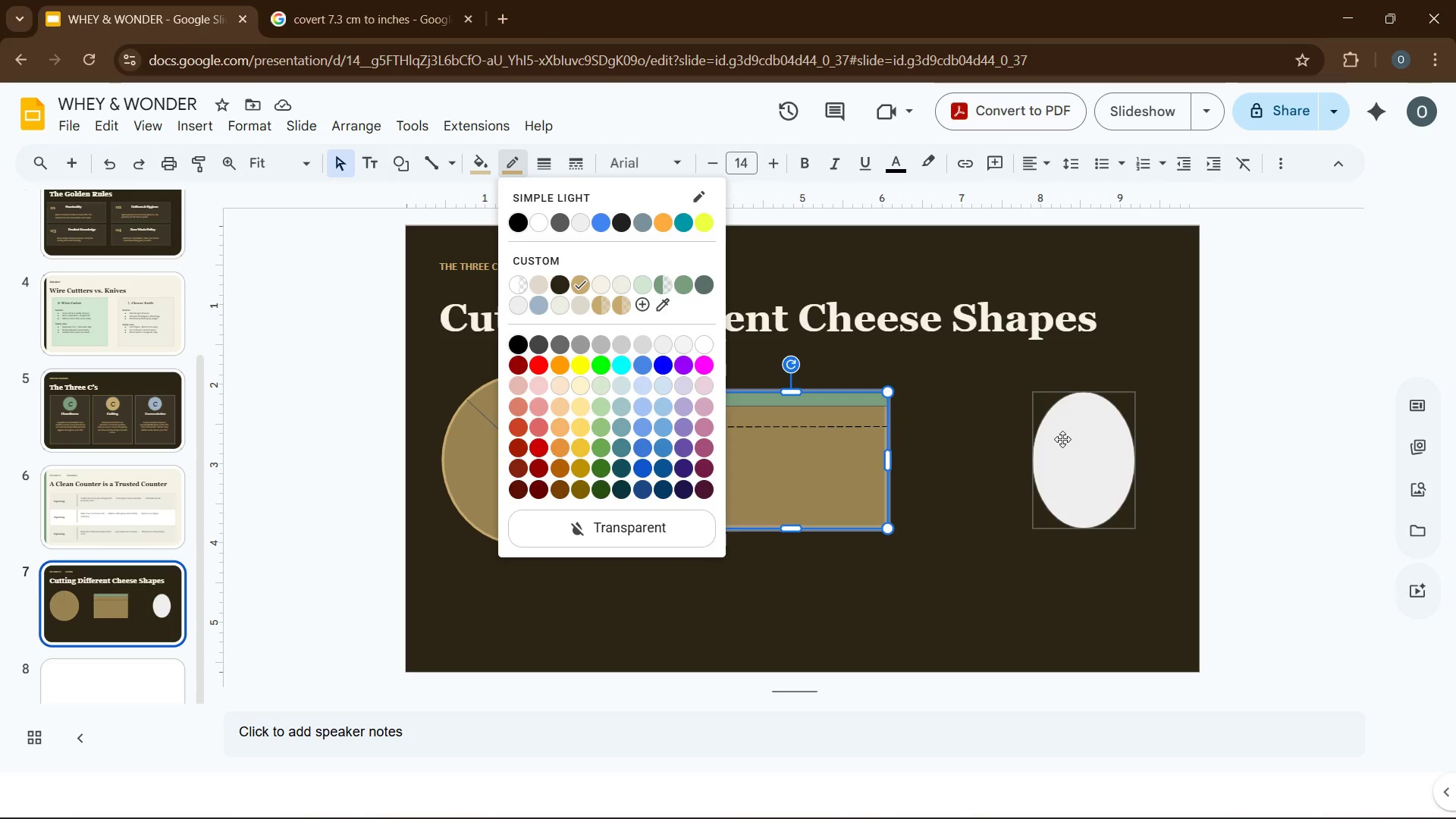 
left_click([1062, 439])
 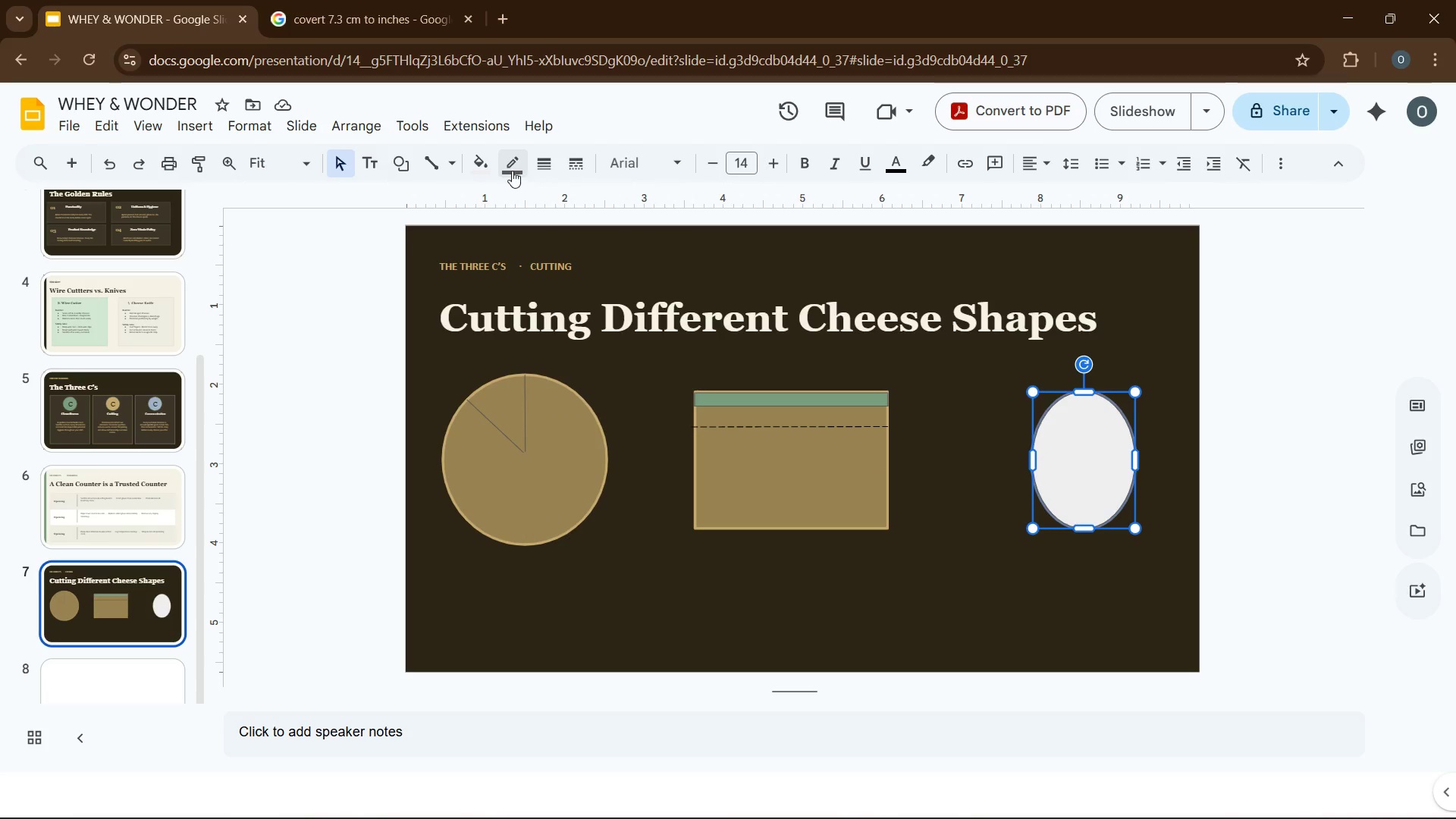 
left_click([512, 172])
 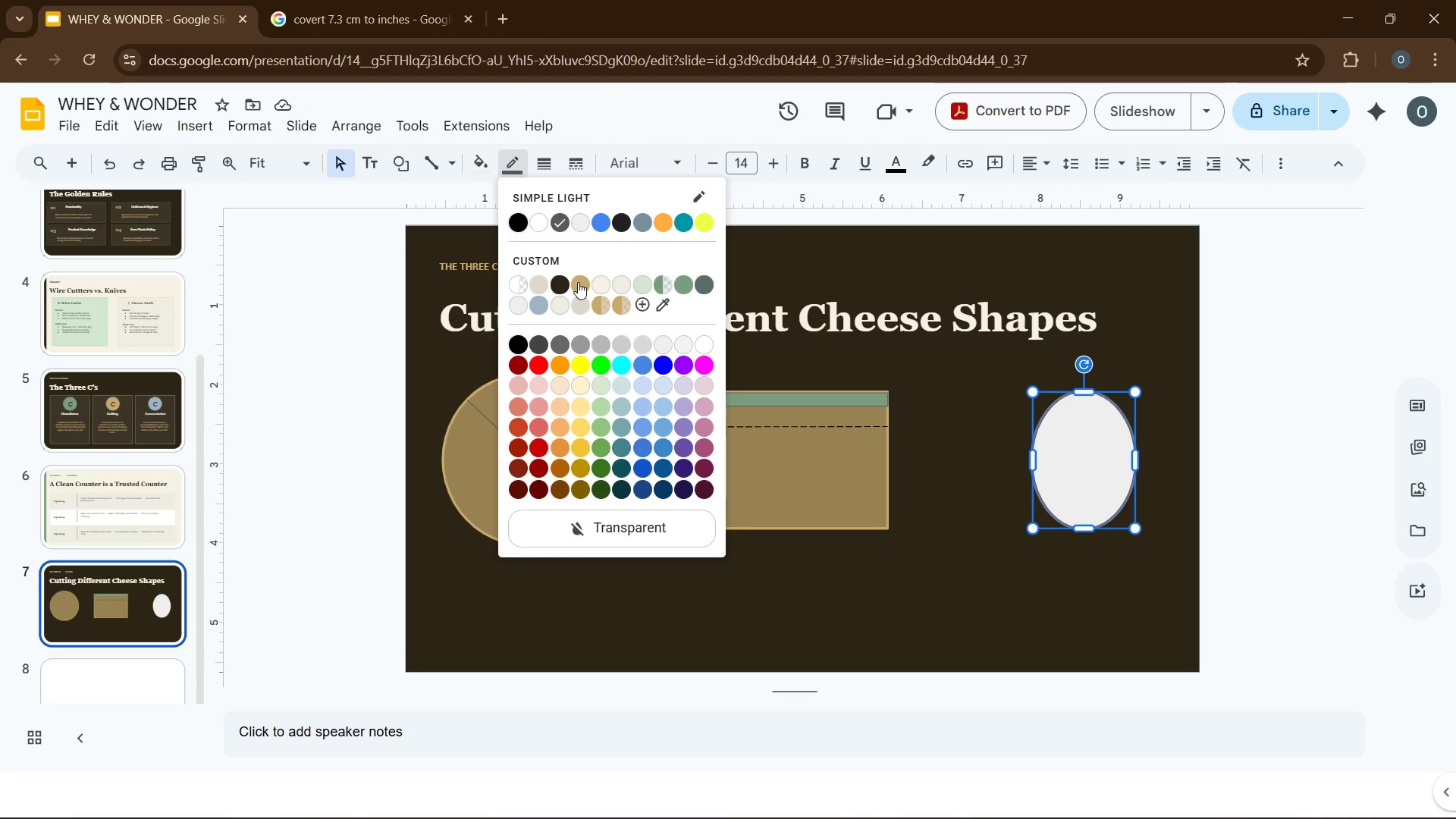 
left_click([578, 283])
 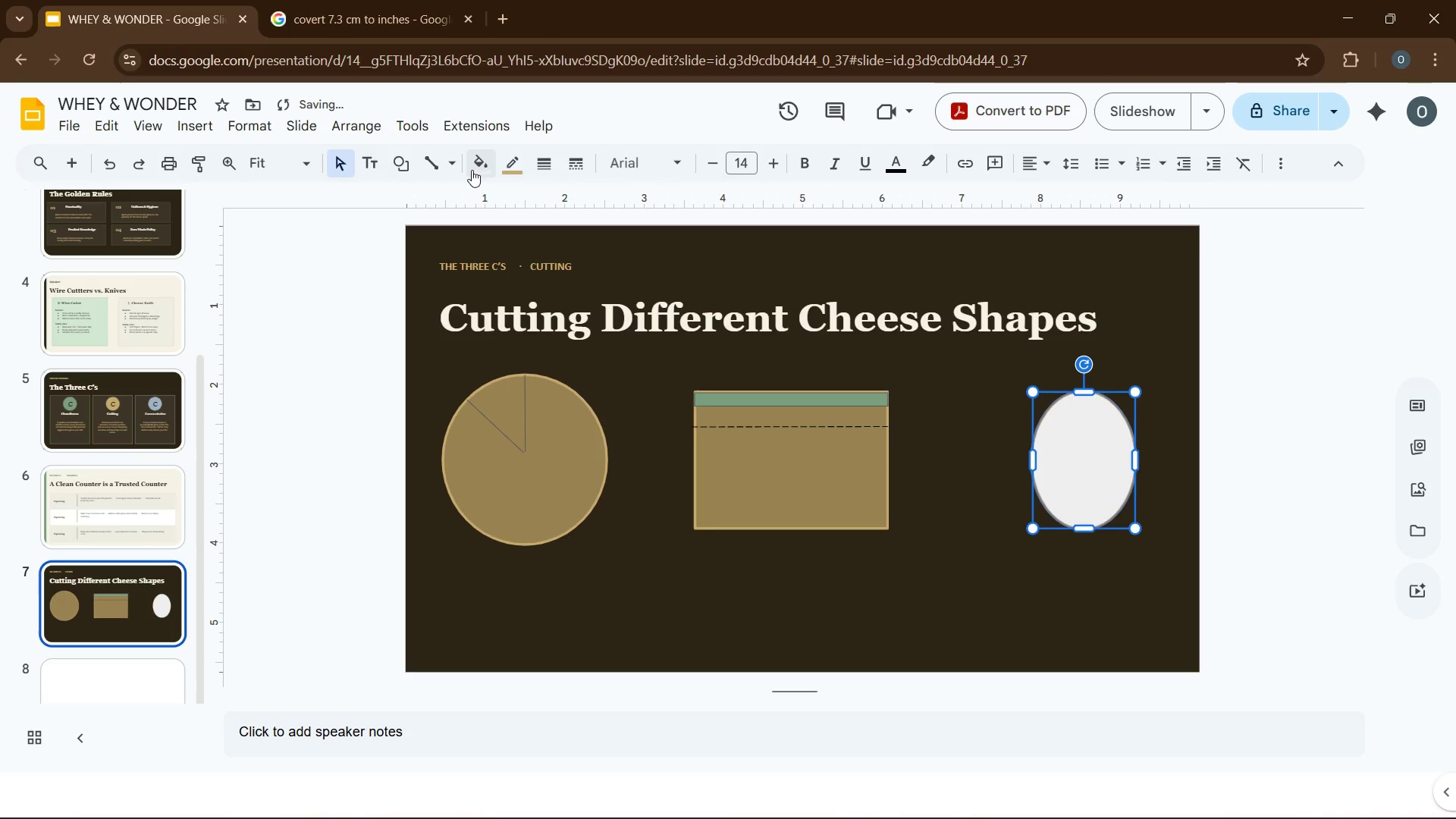 
left_click([475, 169])
 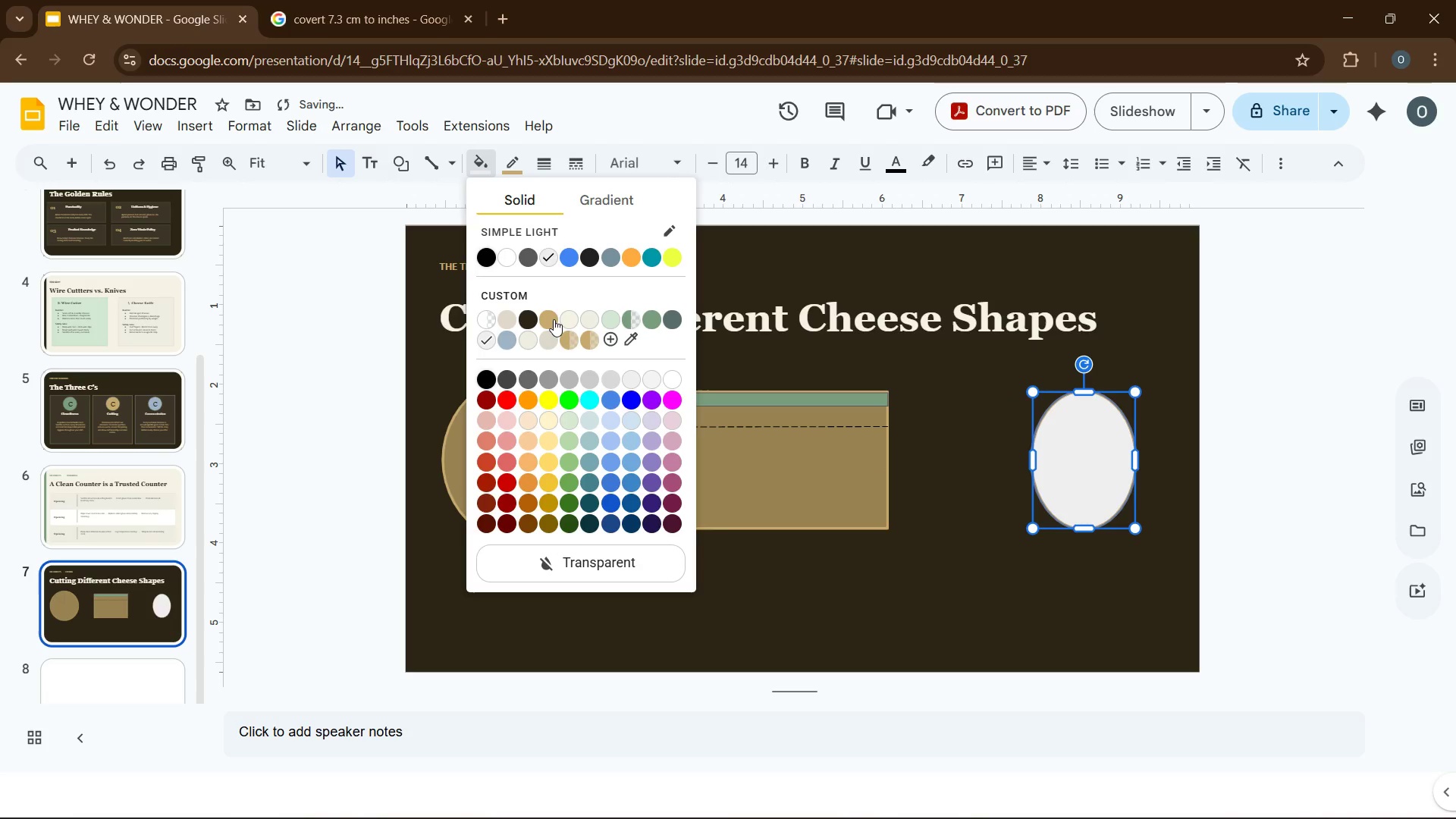 
left_click([554, 319])
 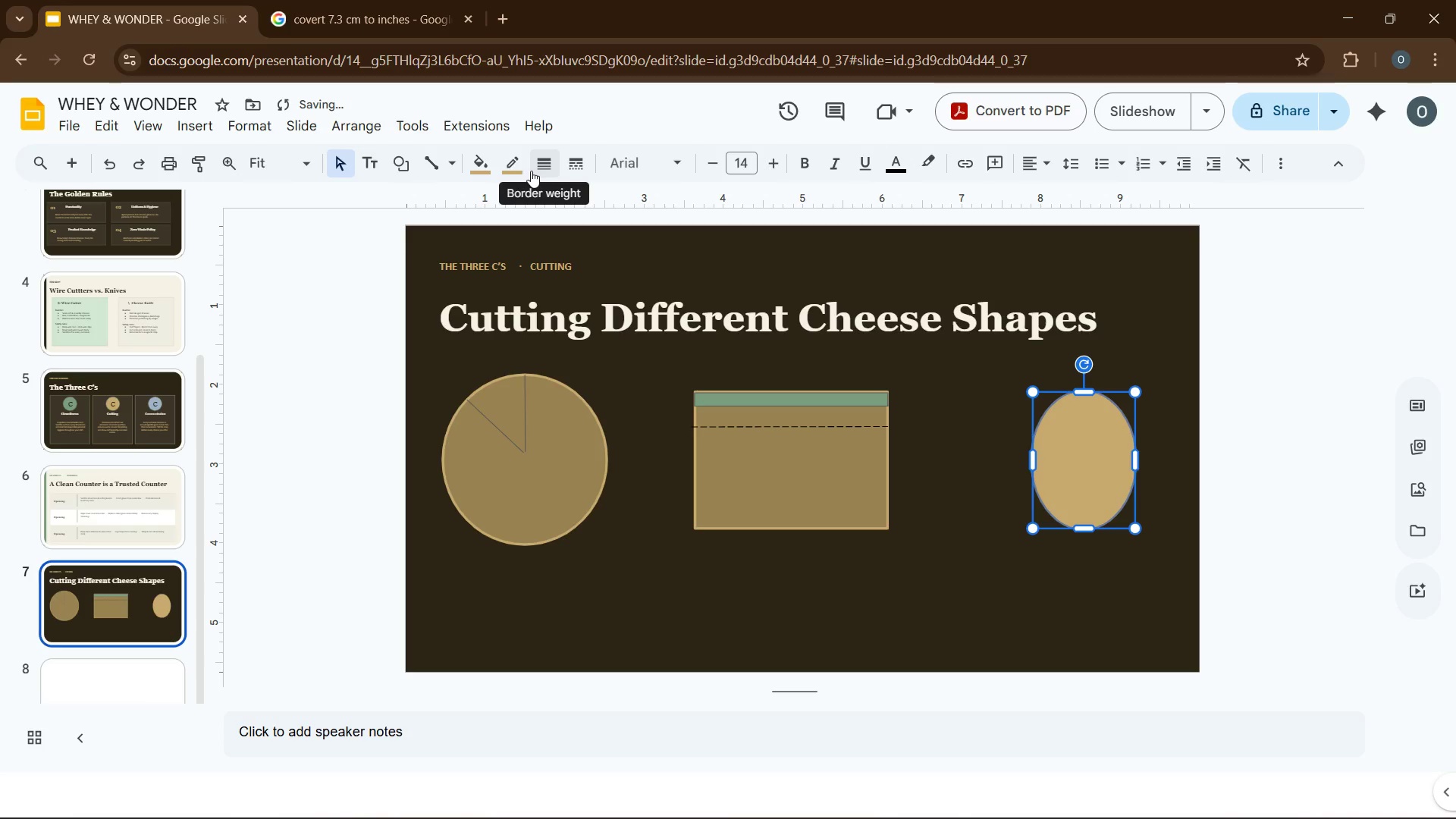 
left_click([541, 169])
 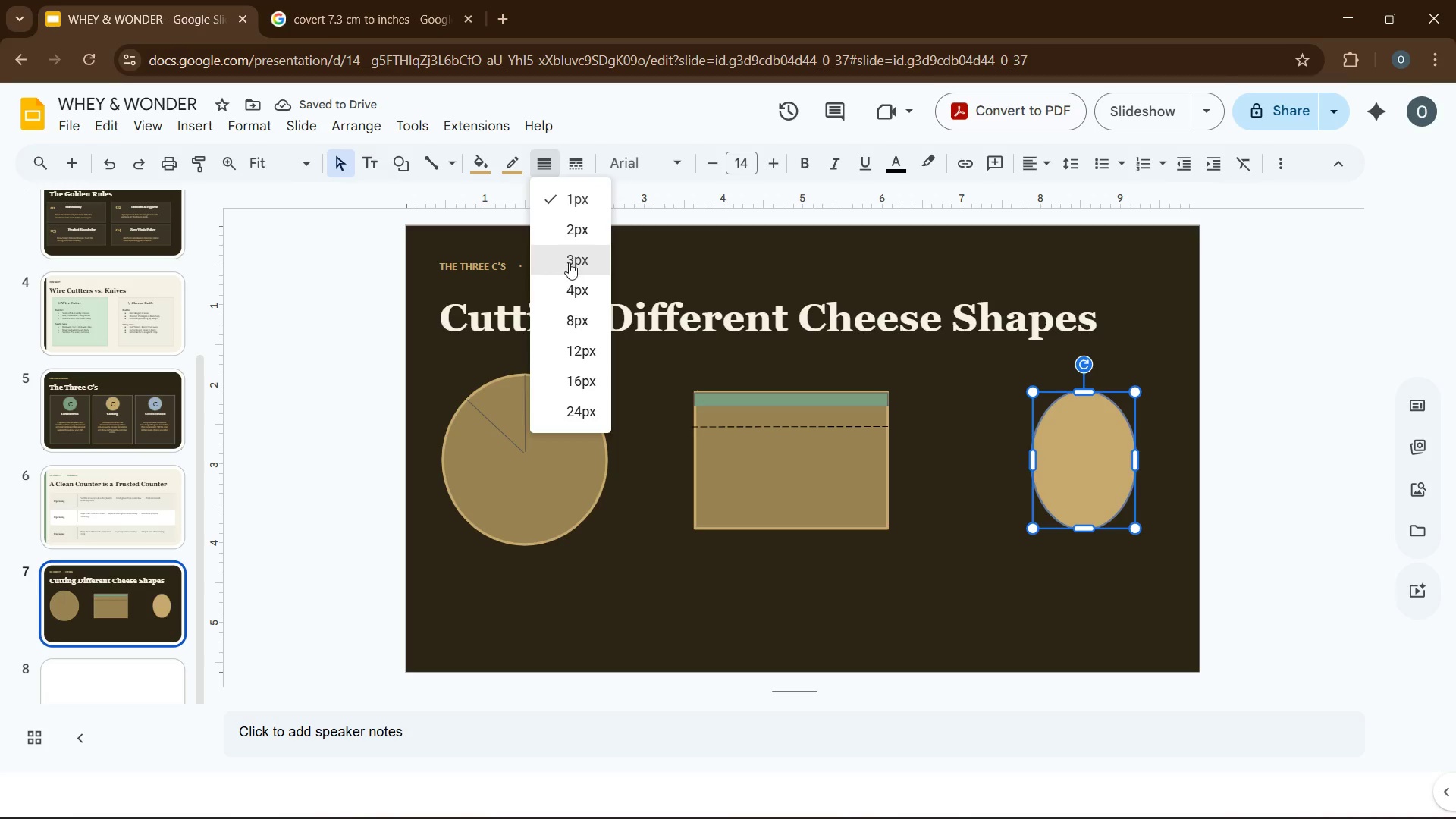 
left_click([569, 259])
 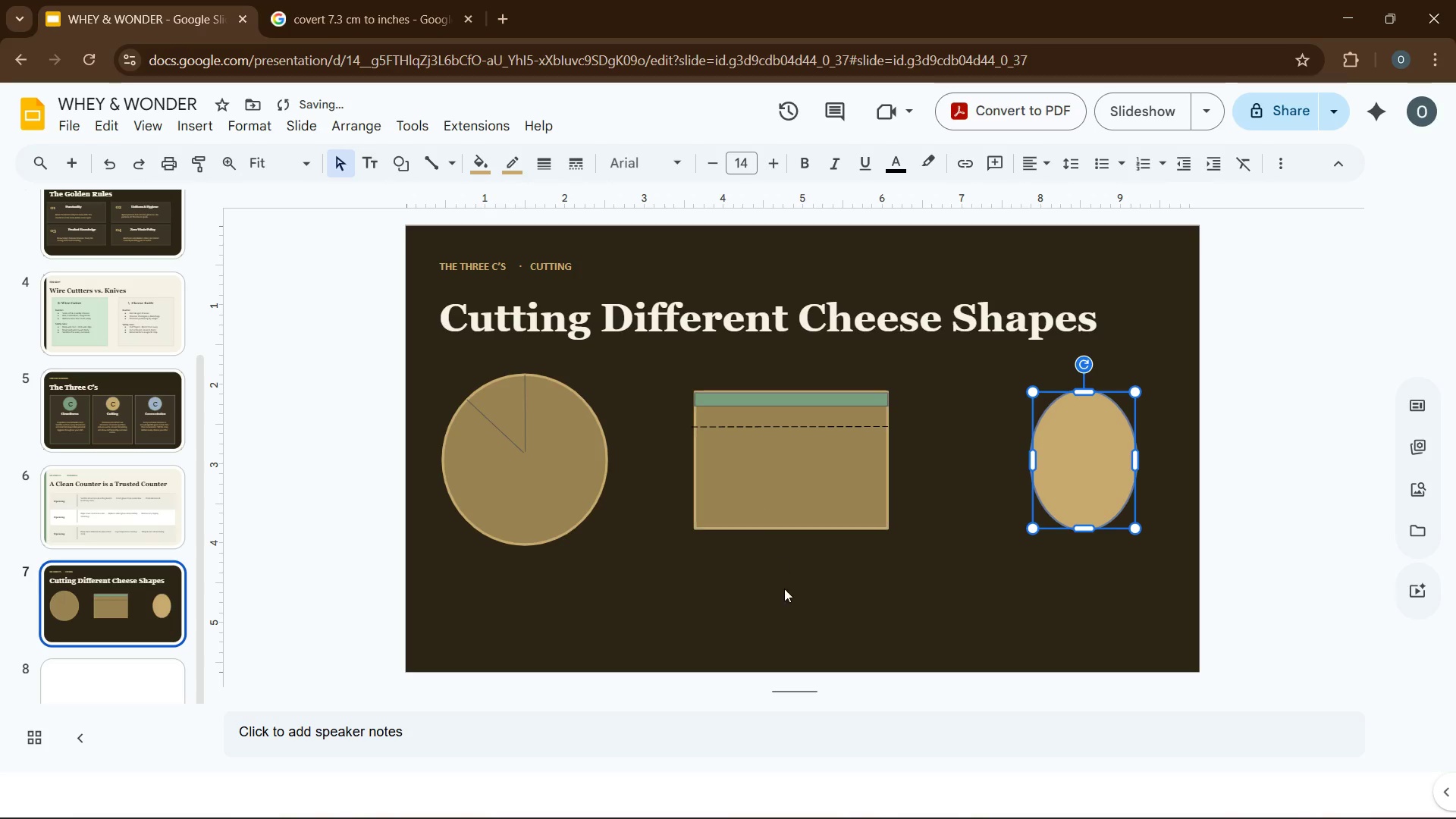 
left_click([785, 592])
 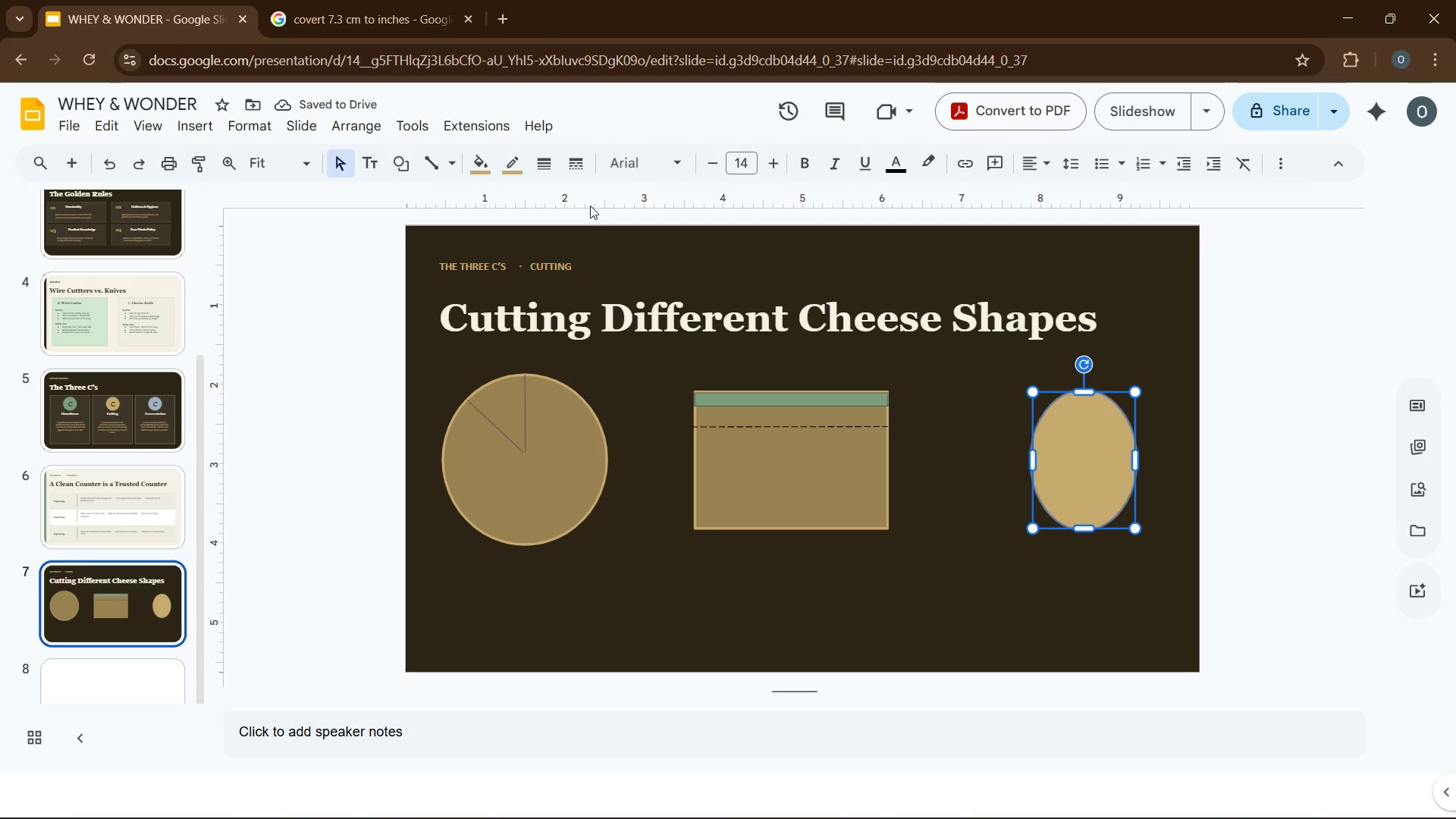 
left_click([535, 168])
 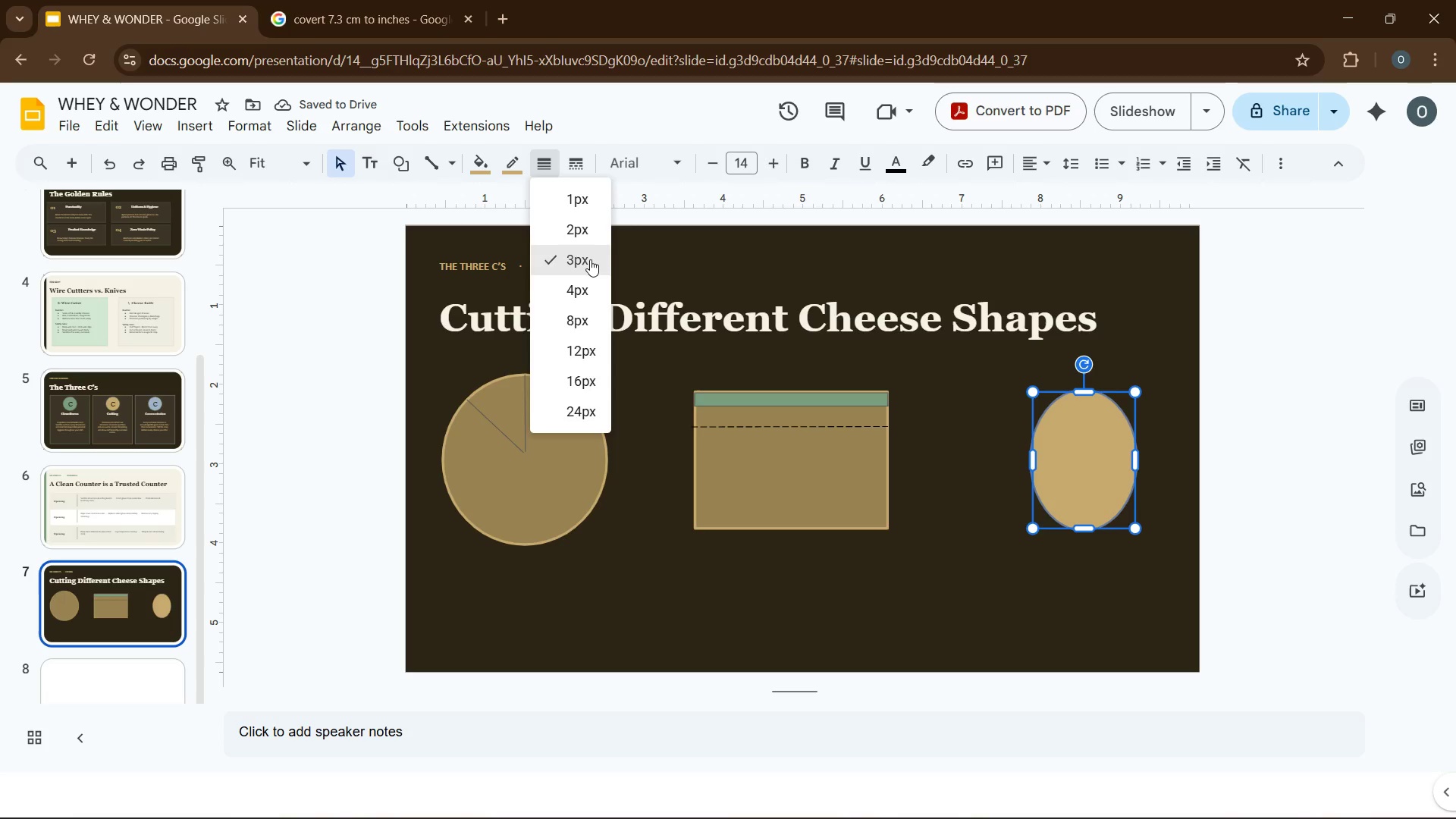 
left_click([590, 259])
 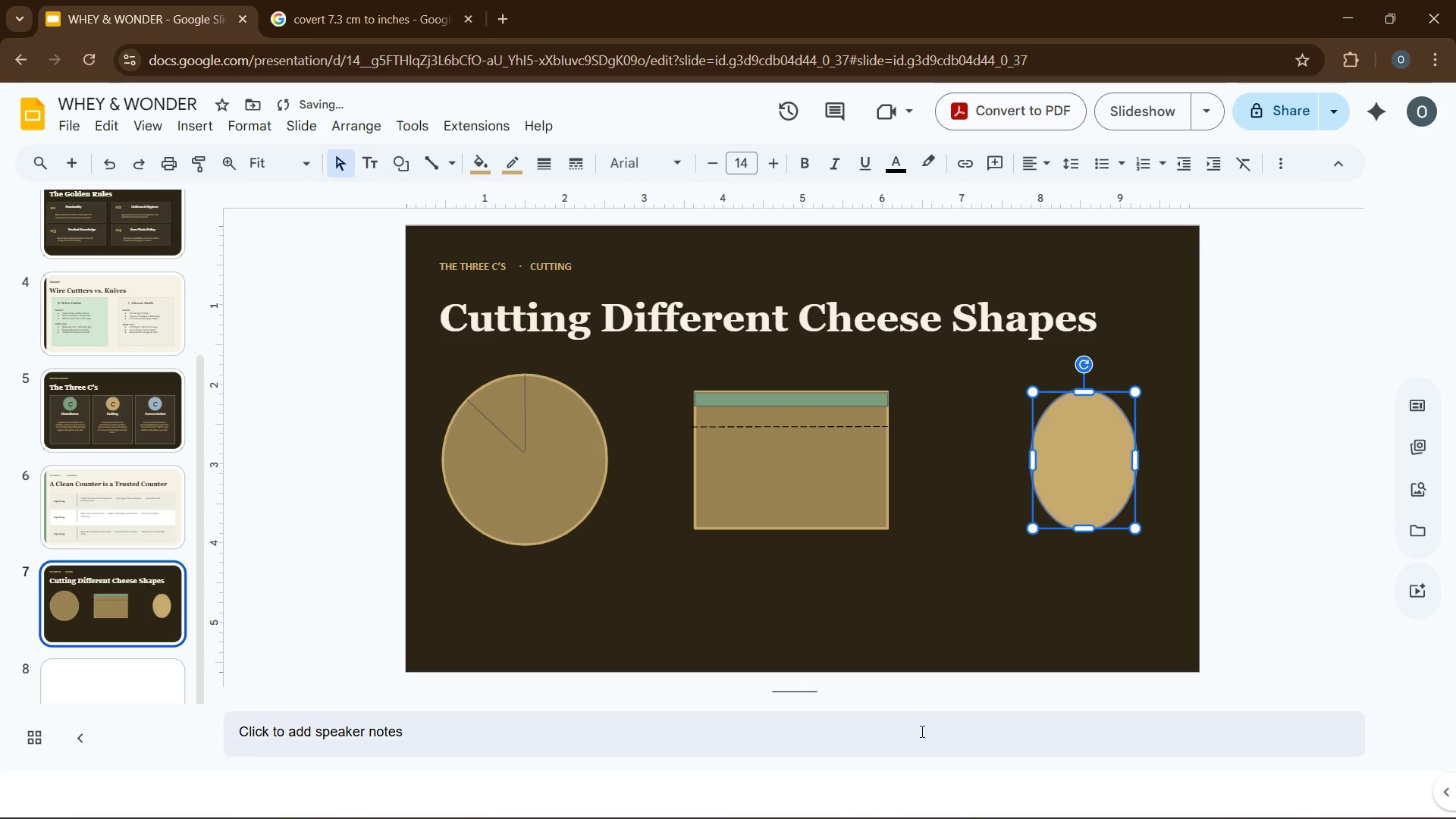 
left_click([932, 599])
 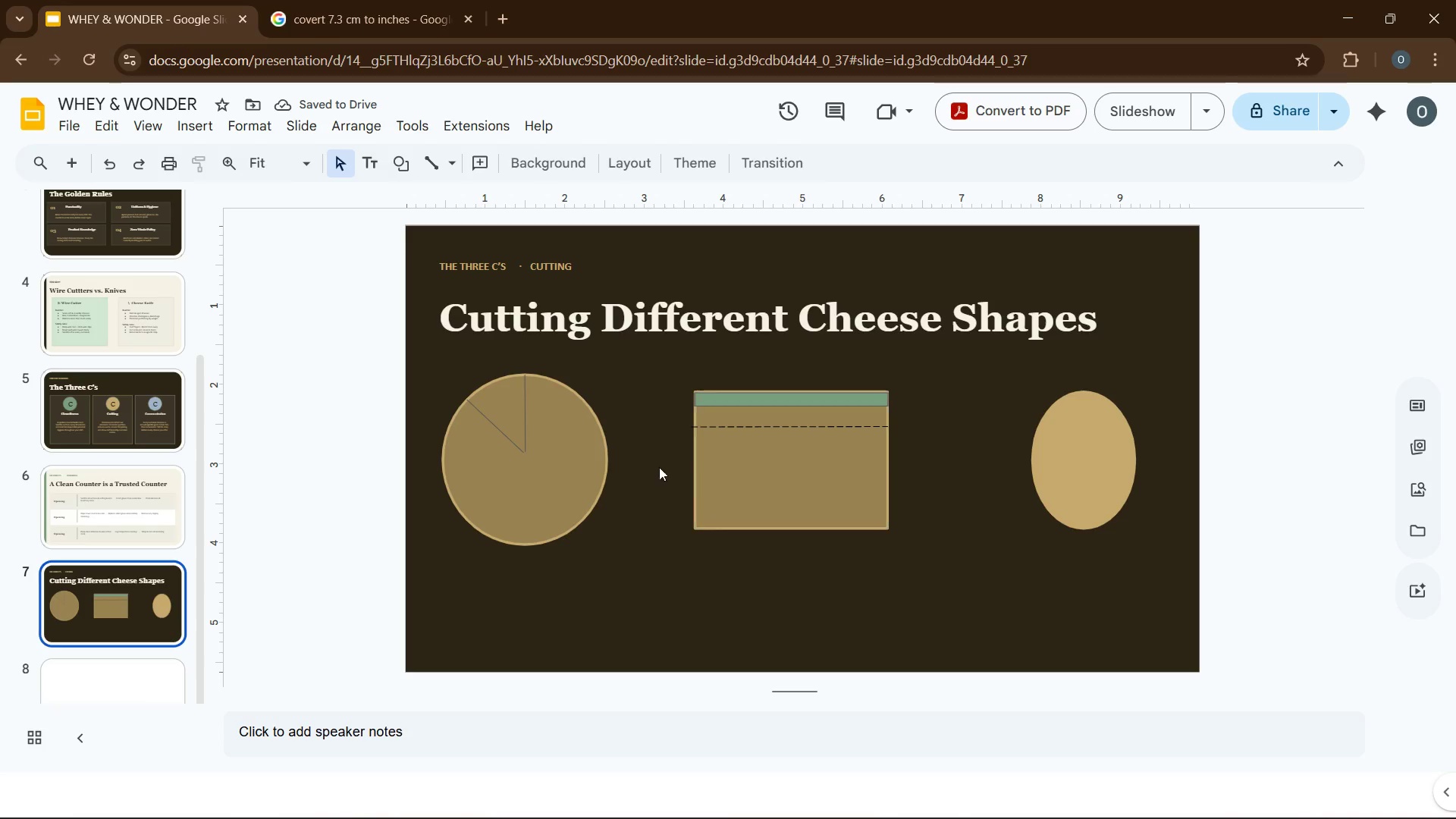 
left_click([579, 469])
 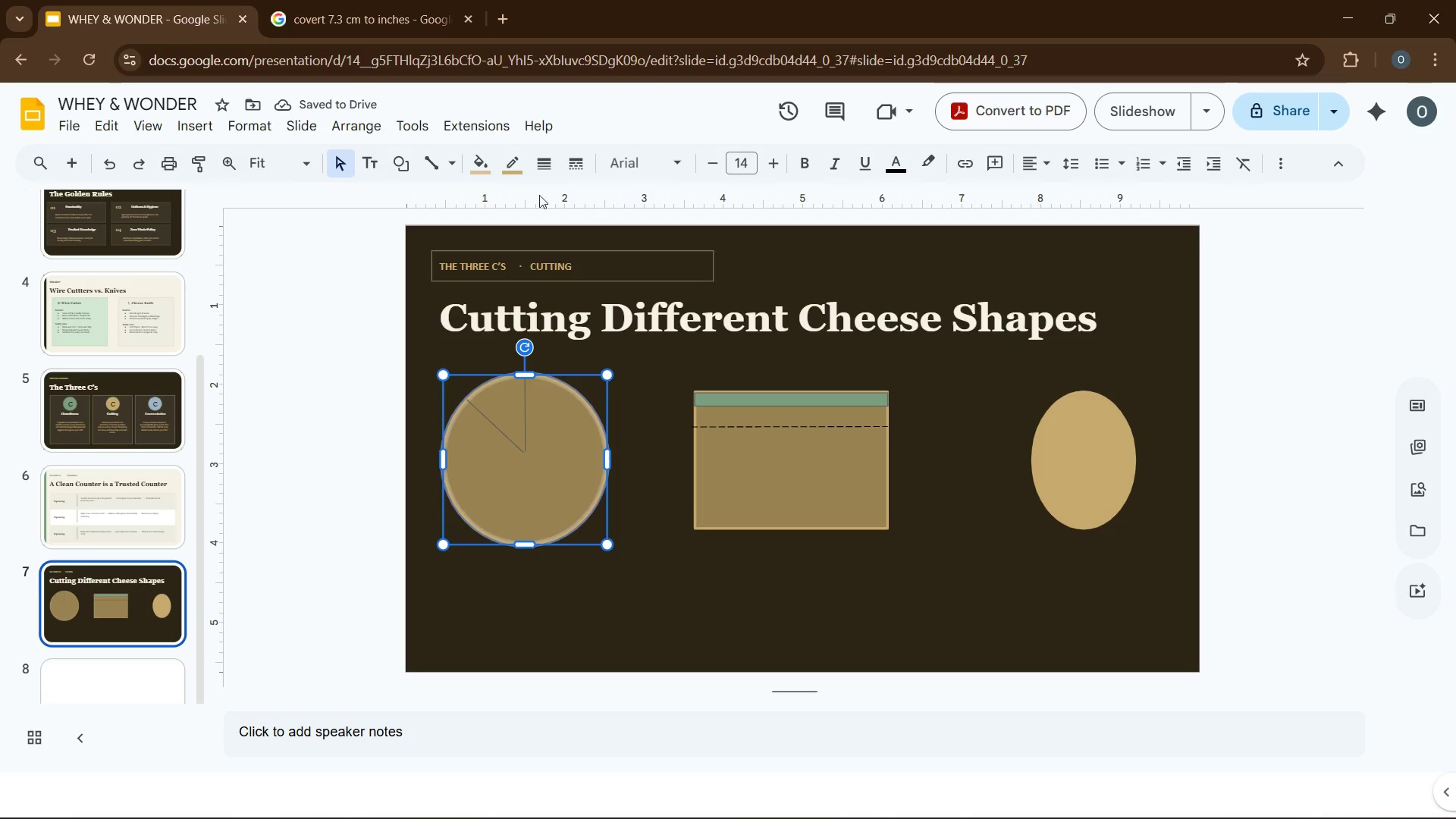 
mouse_move([504, 168])
 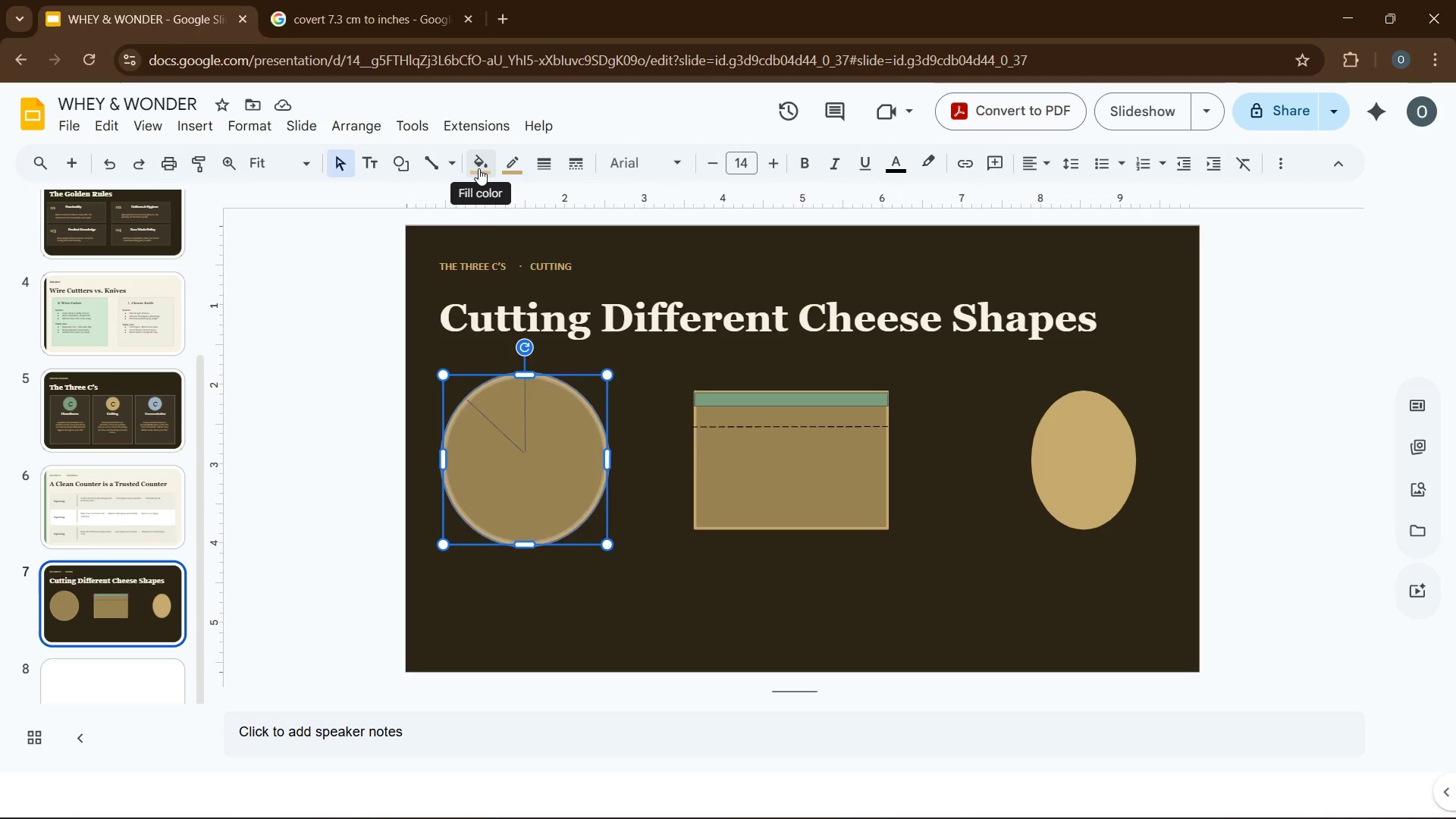 
left_click([479, 168])
 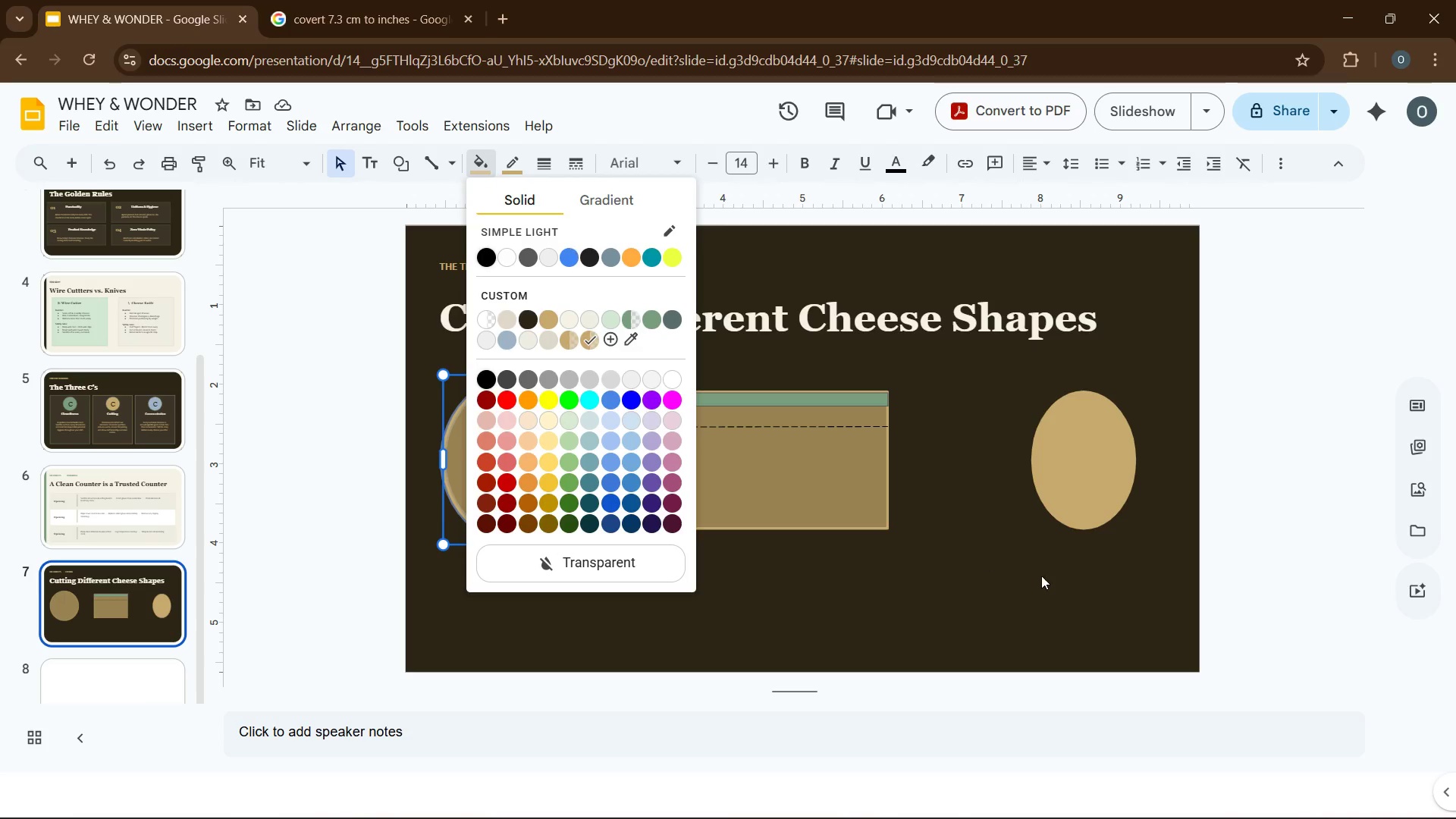 
left_click([1048, 491])
 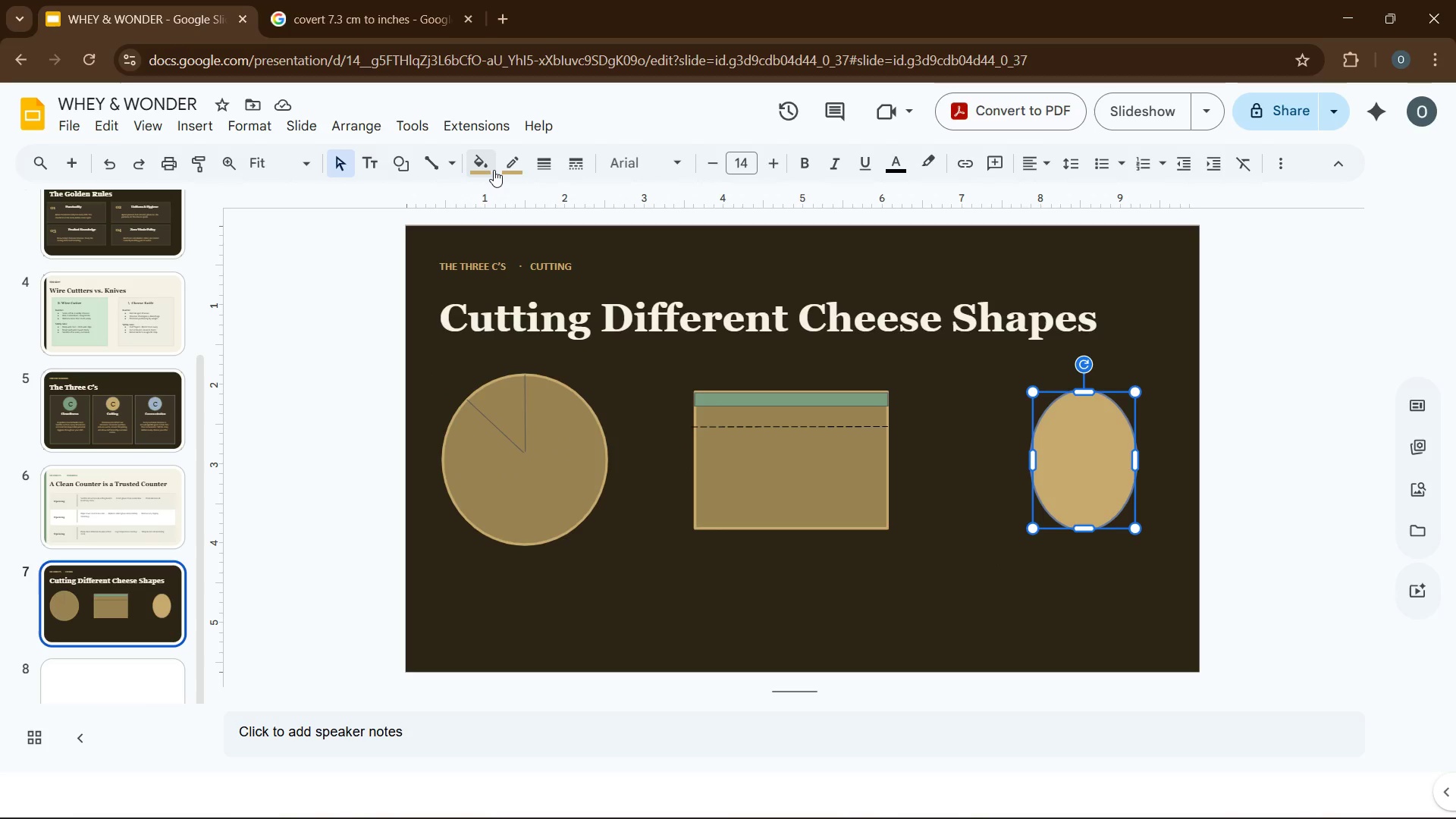 
left_click([491, 171])
 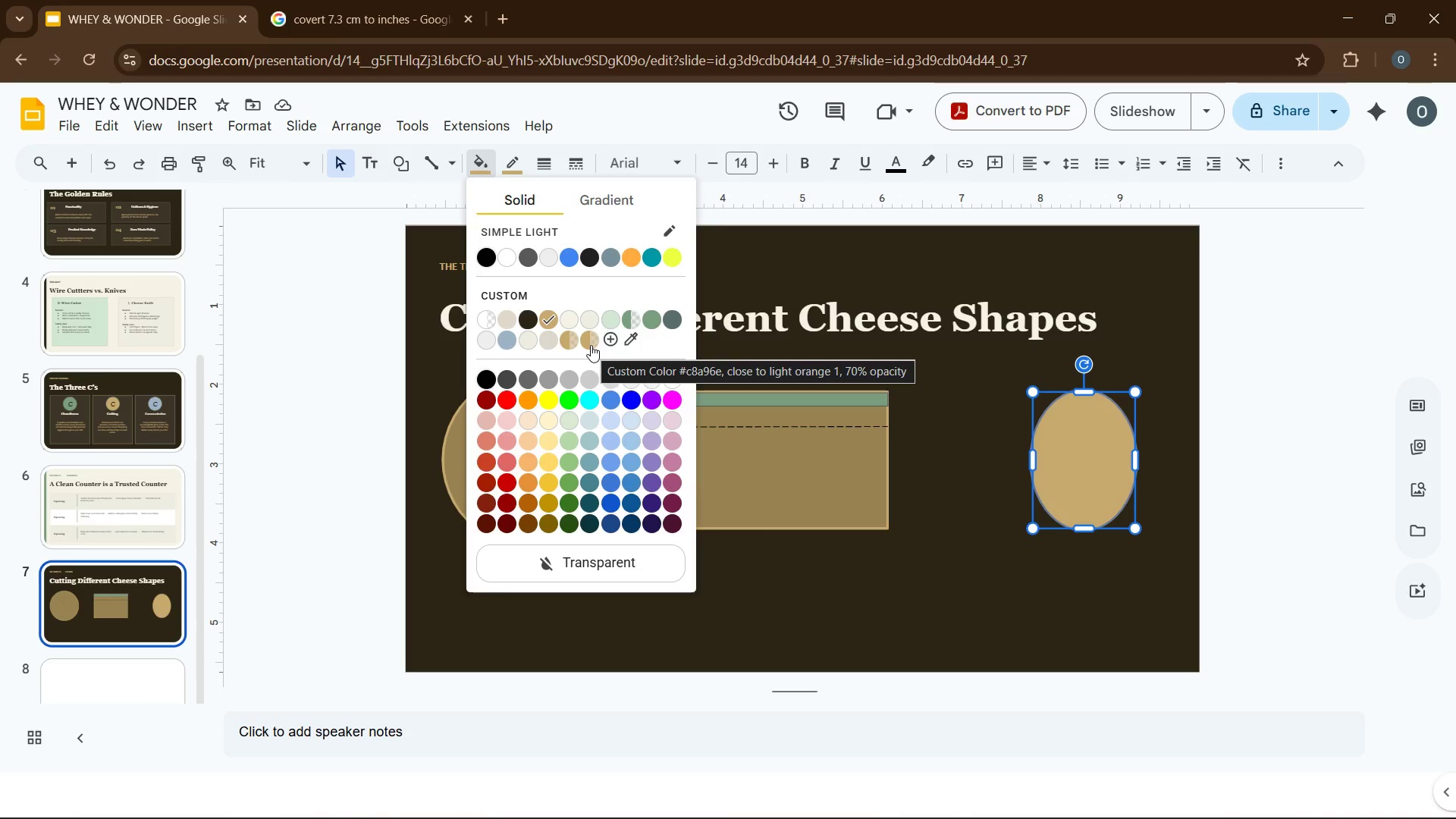 
left_click([591, 345])
 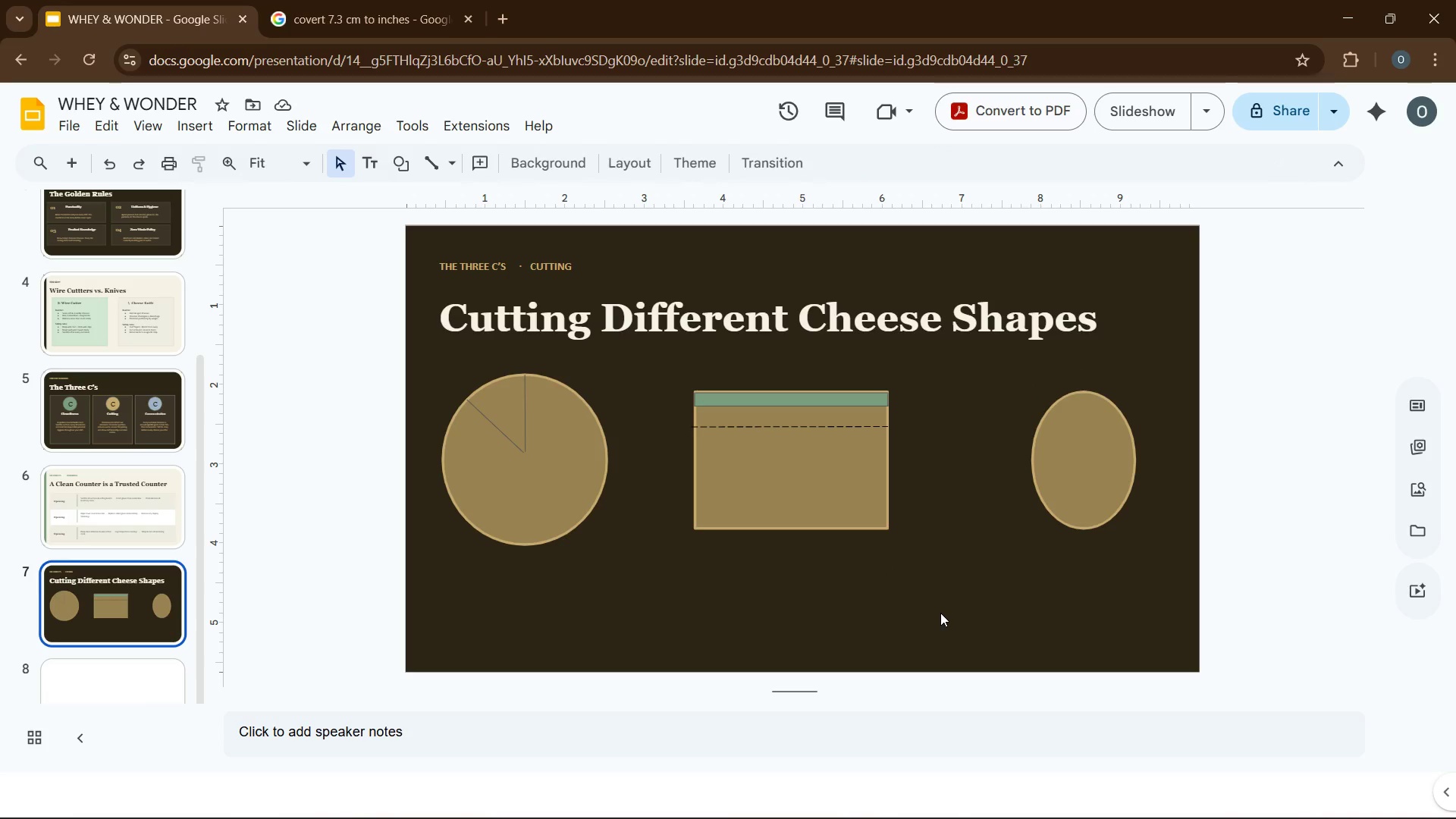 
wait(30.42)
 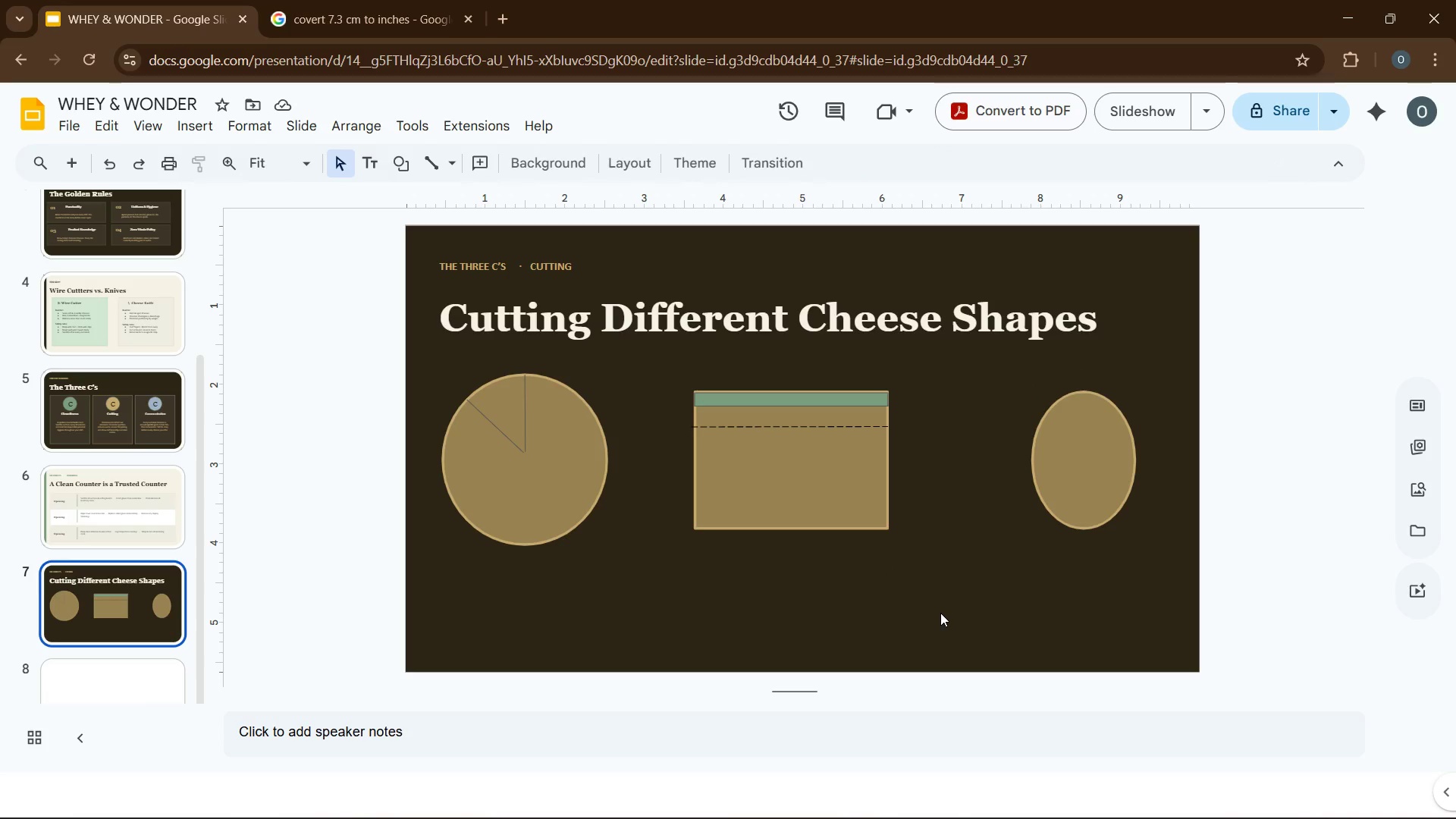 
left_click([450, 164])
 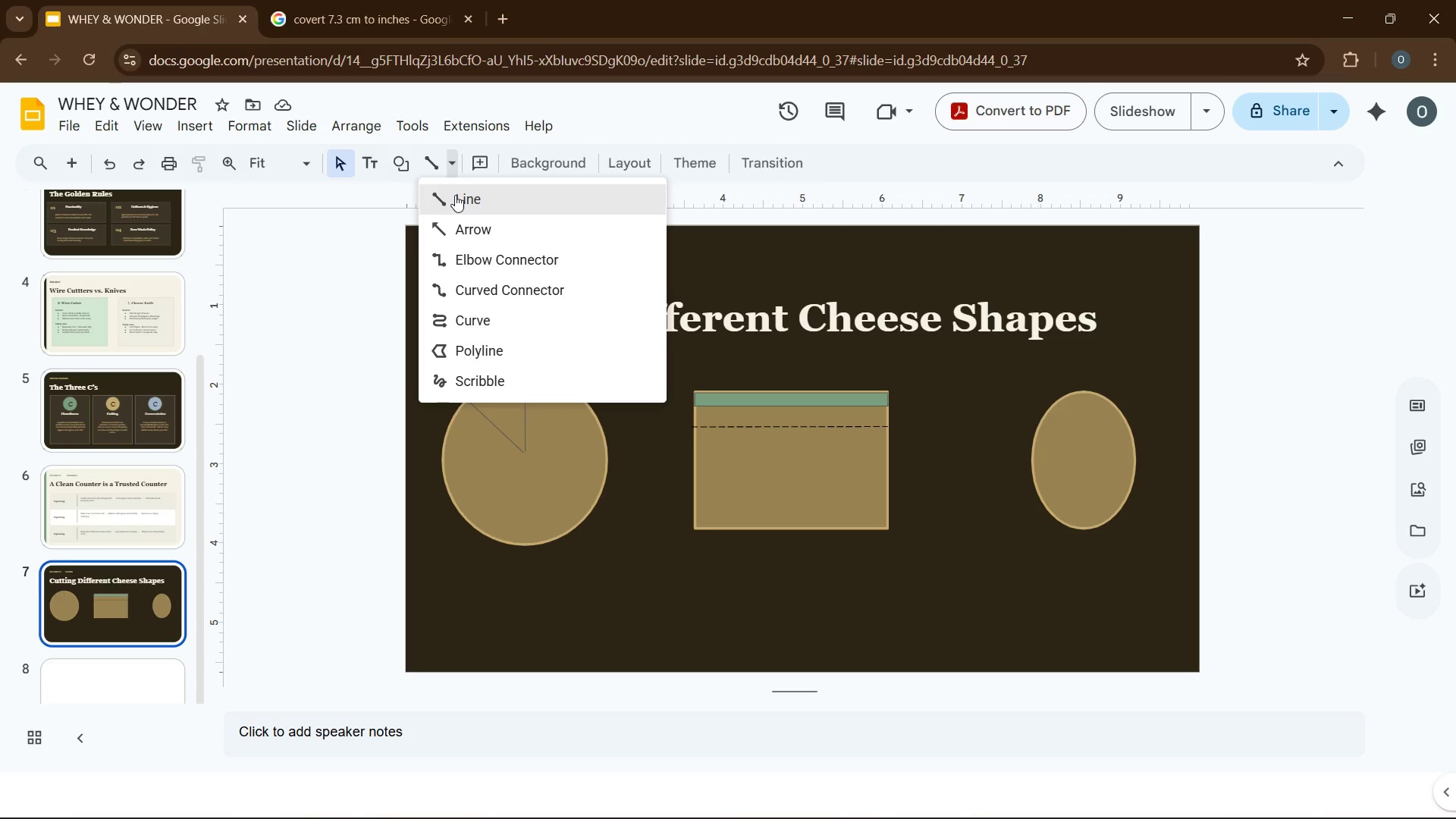 
left_click([456, 196])
 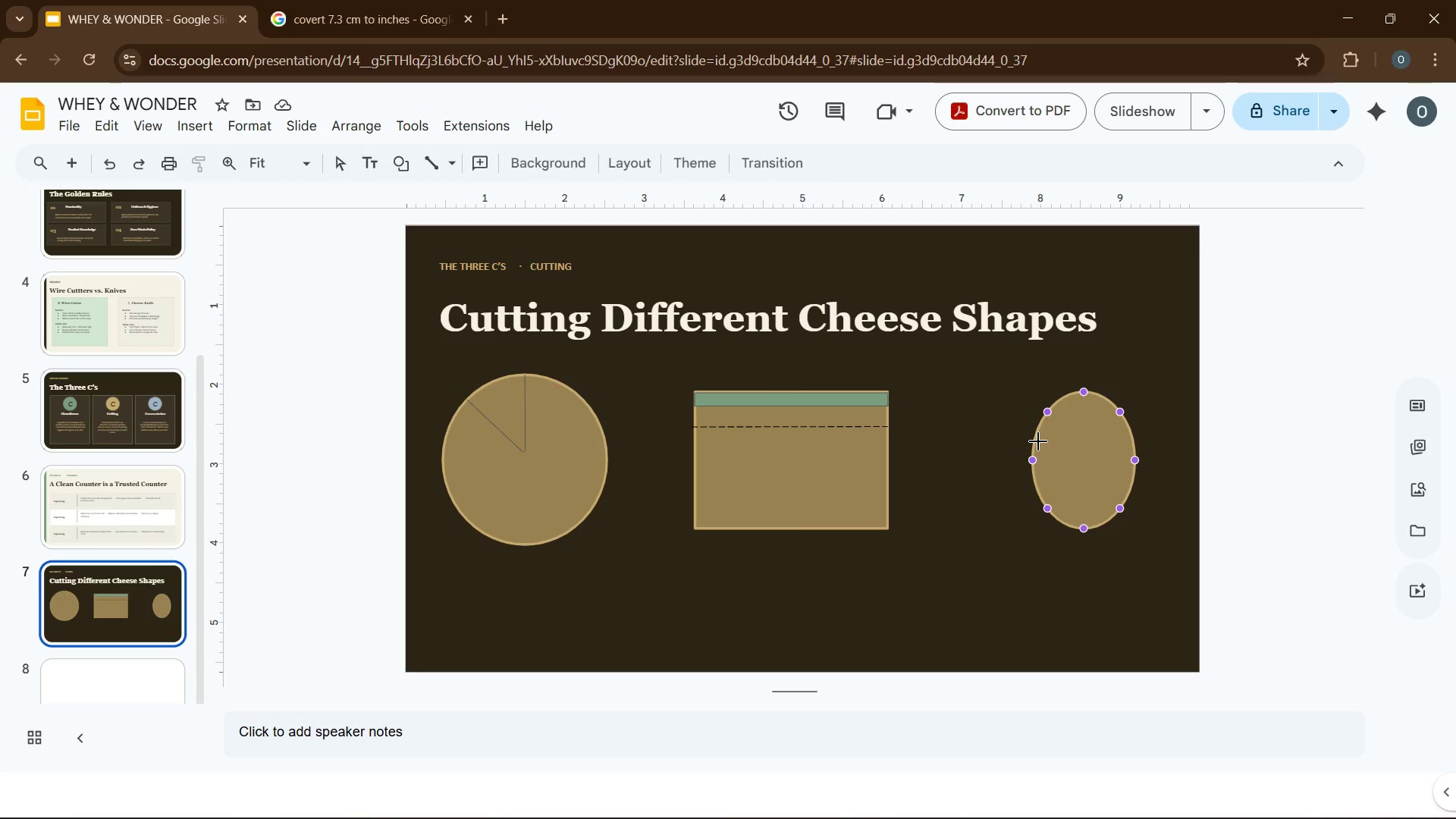 
wait(6.78)
 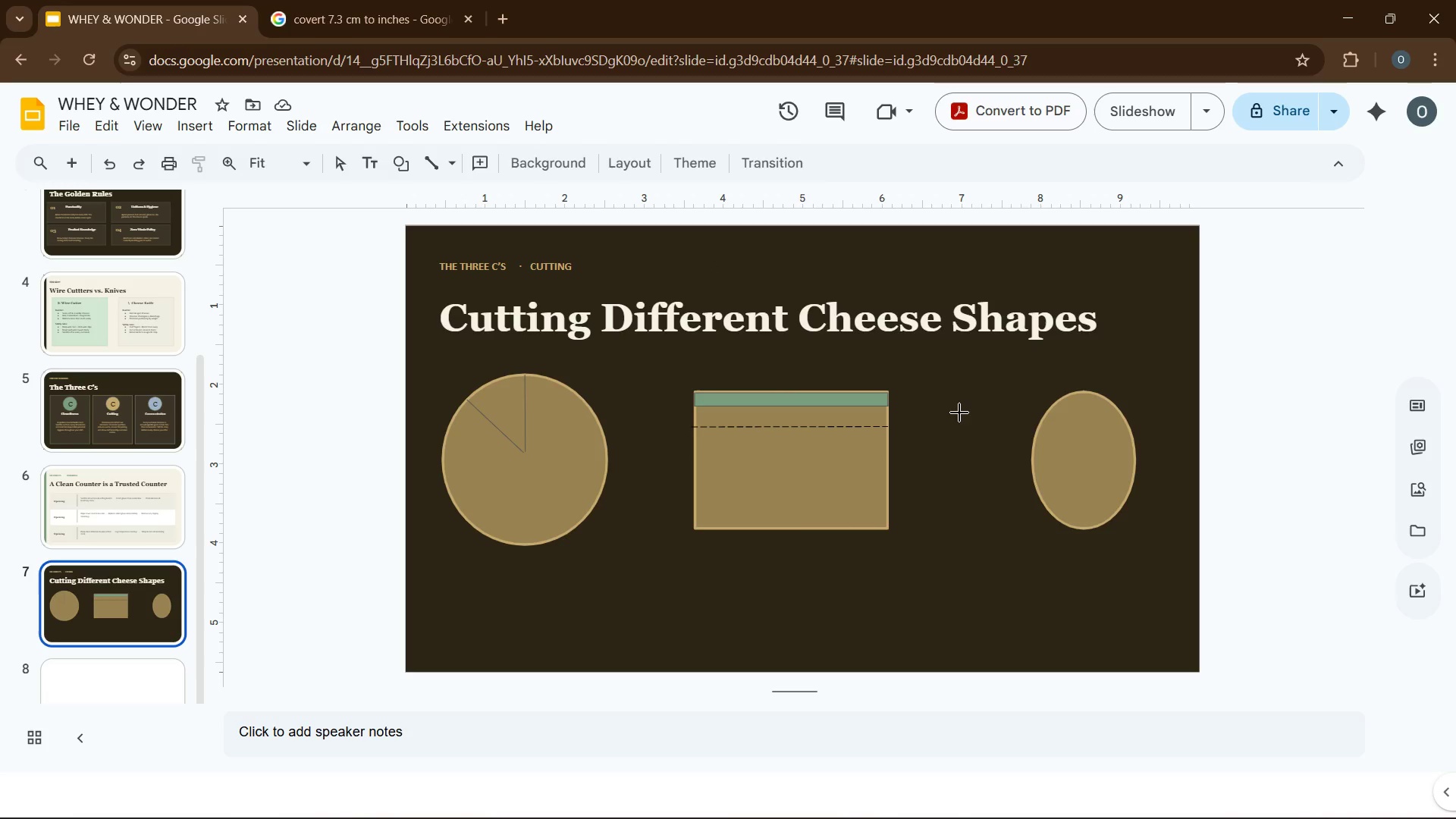 
left_click_drag(start_coordinate=[1035, 441], to_coordinate=[1147, 449])
 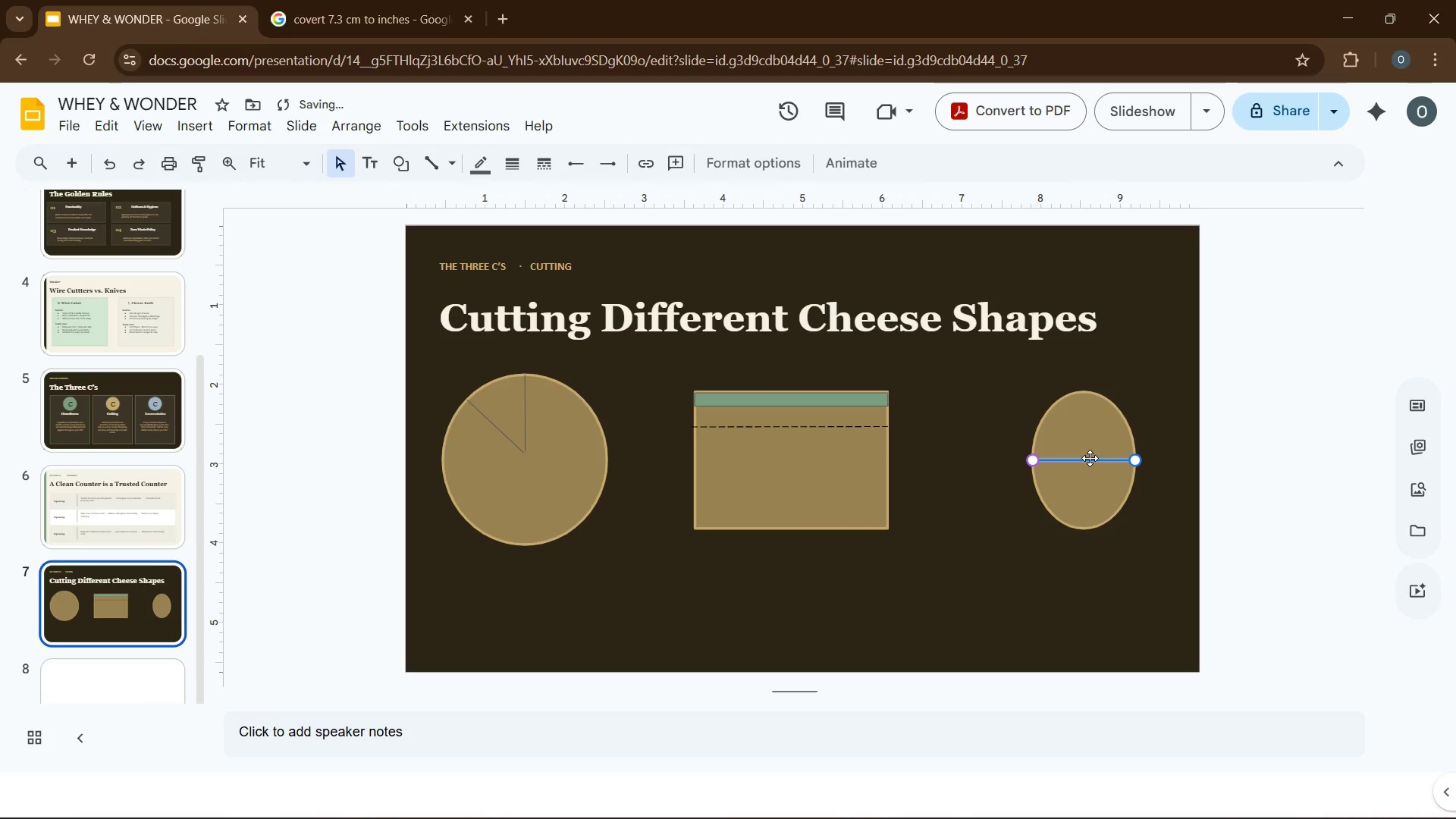 
left_click_drag(start_coordinate=[1090, 458], to_coordinate=[1090, 447])
 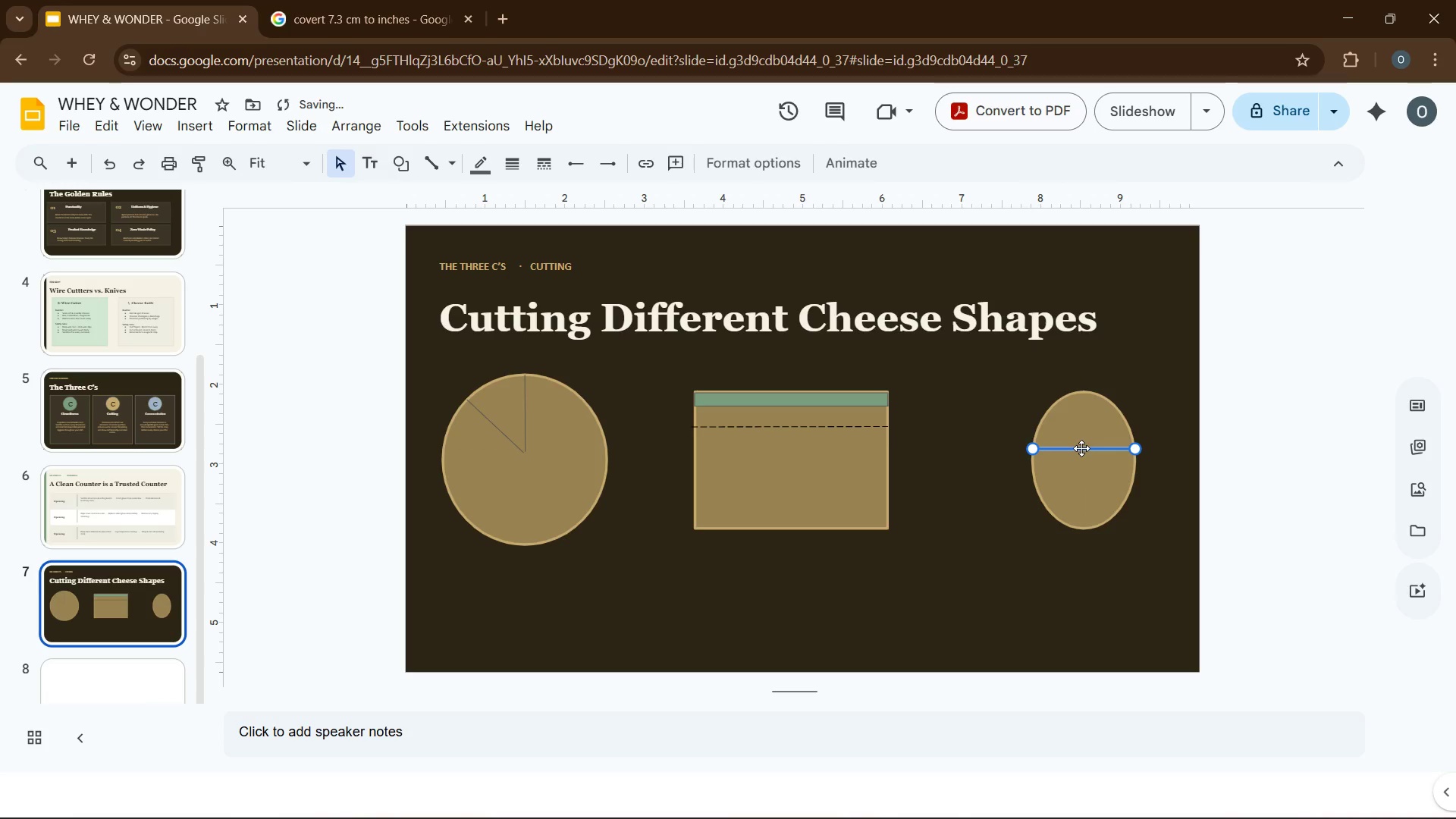 
left_click_drag(start_coordinate=[1080, 448], to_coordinate=[1081, 444])
 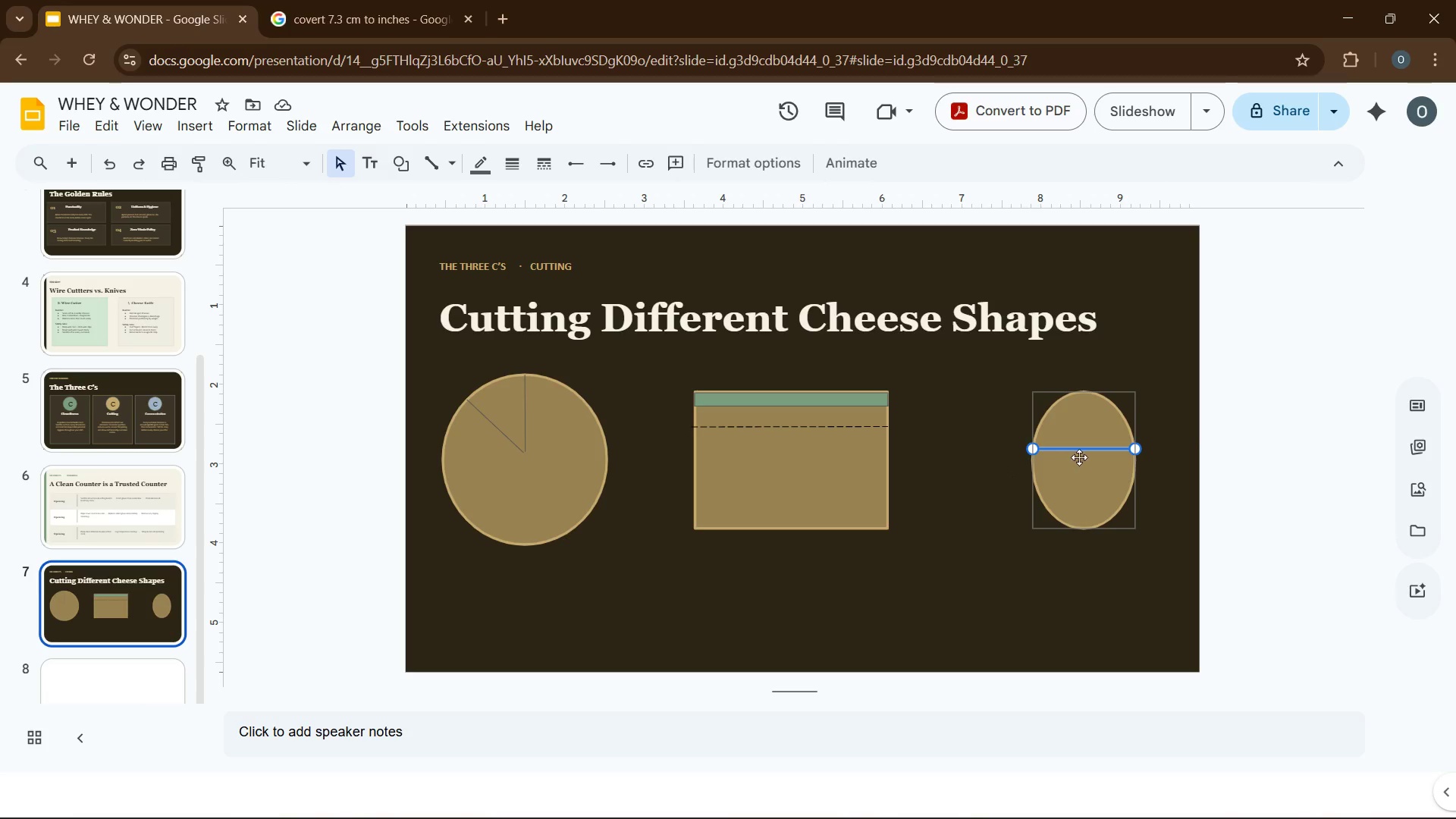 
left_click_drag(start_coordinate=[1081, 450], to_coordinate=[1080, 439])
 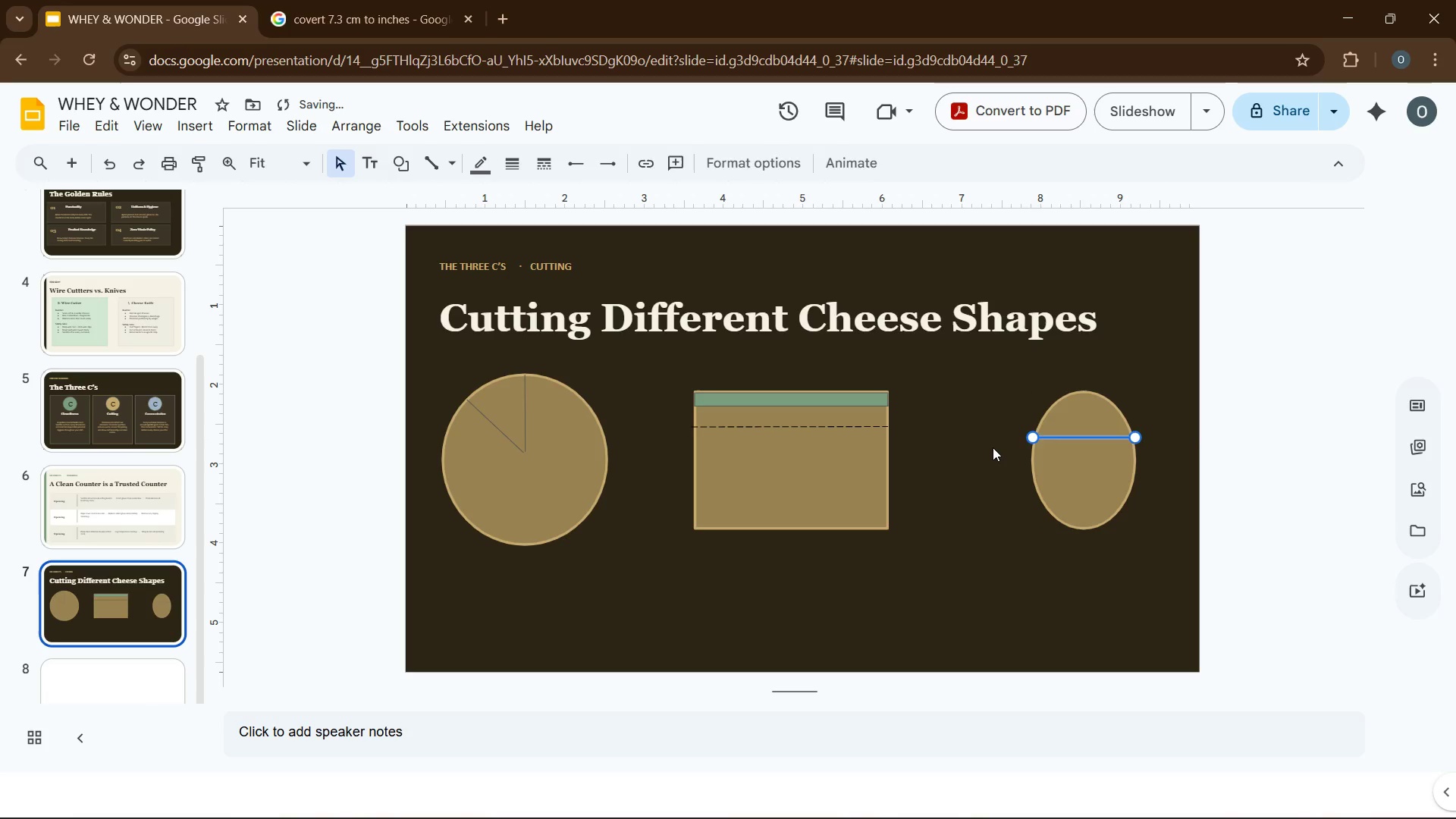 
left_click([990, 447])
 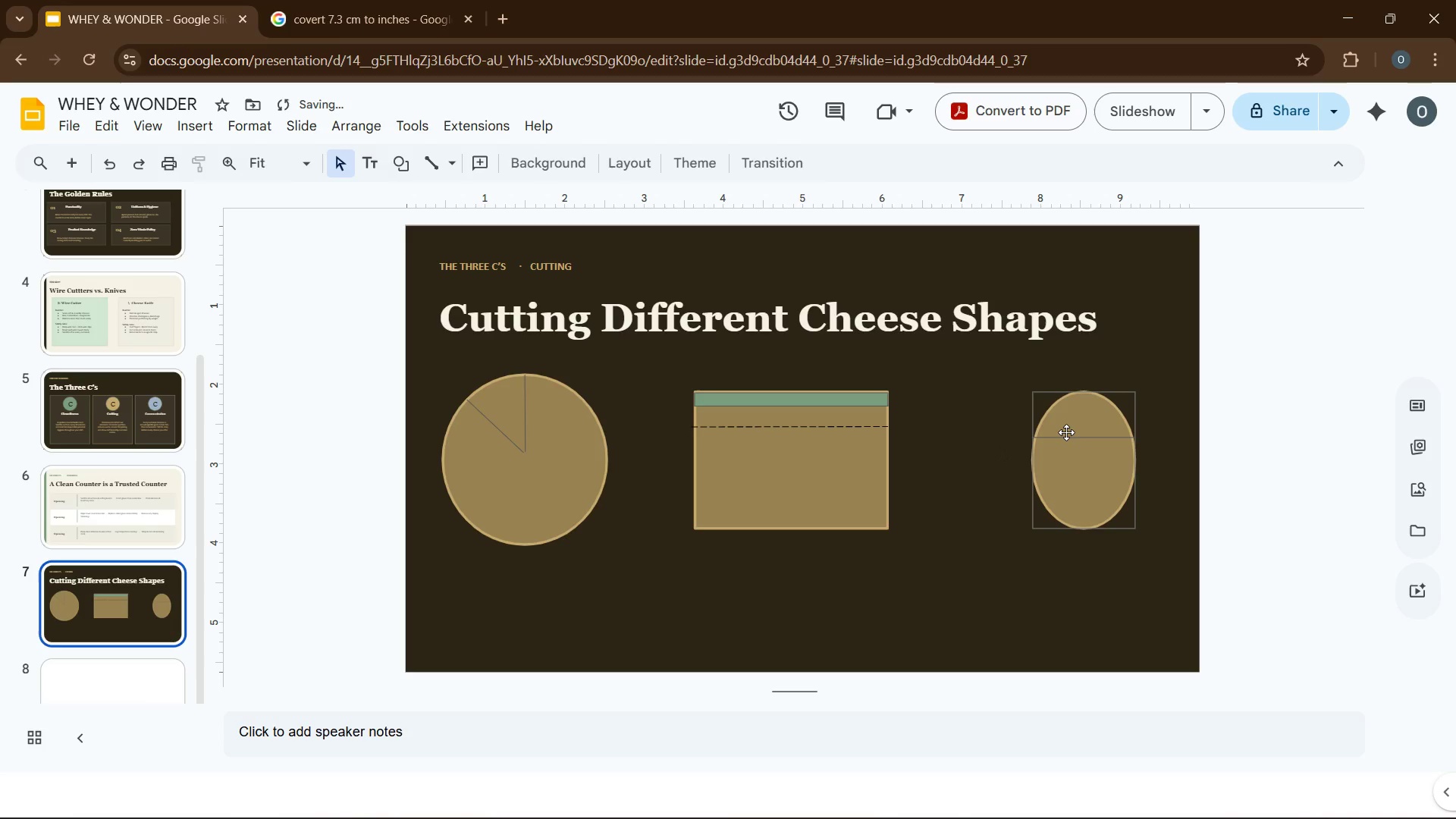 
left_click([1066, 432])
 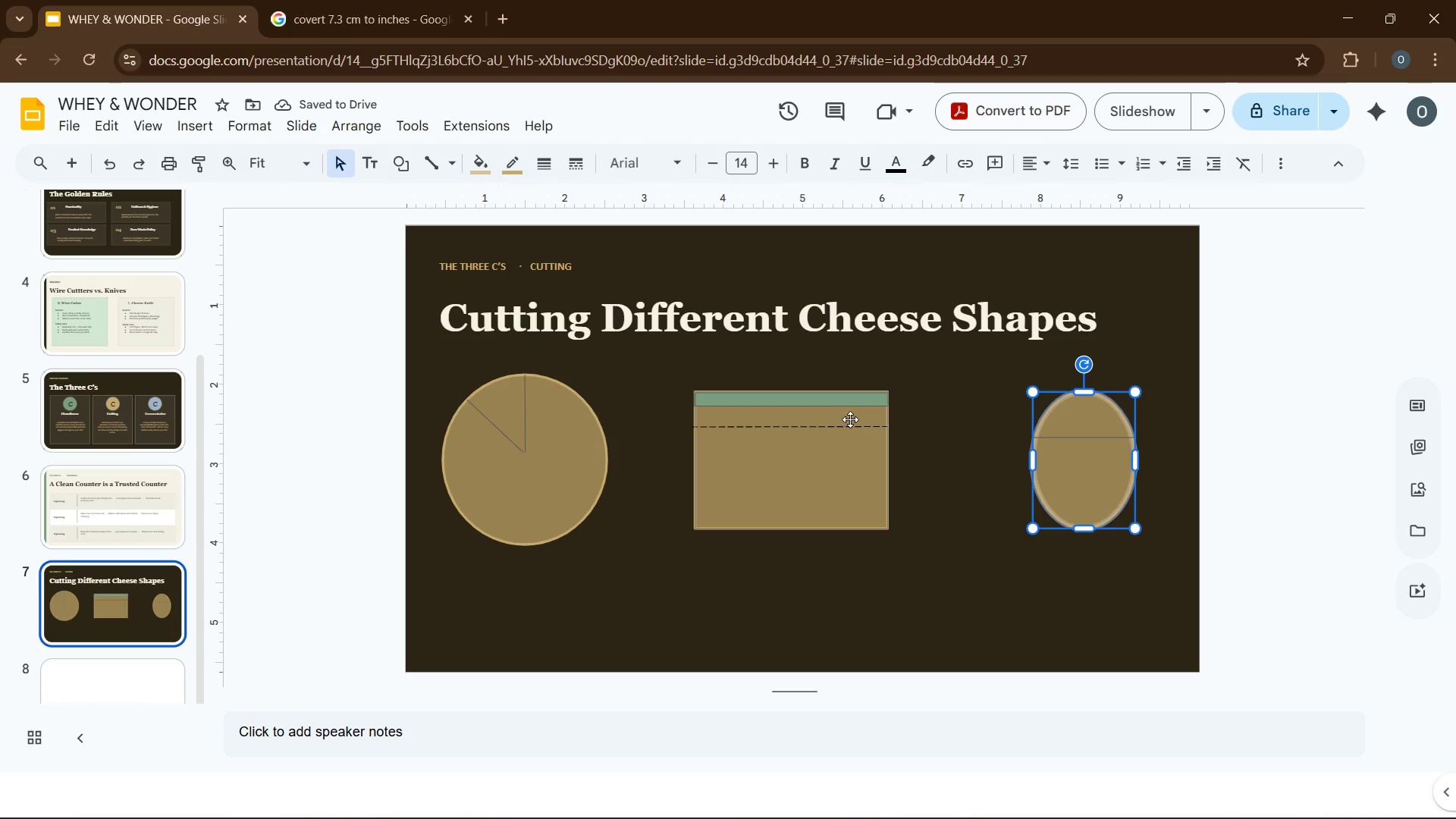 
left_click([850, 422])
 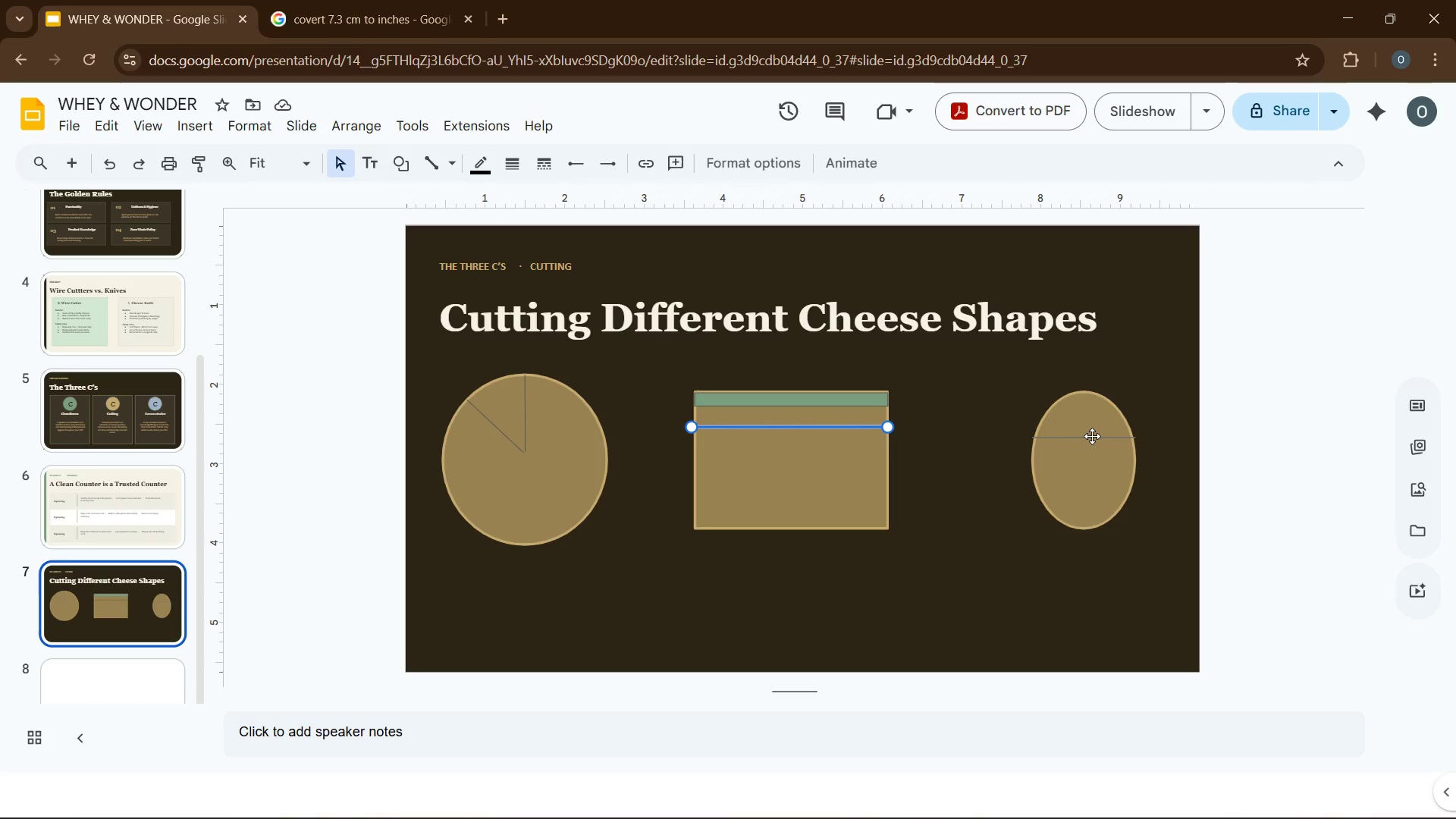 
left_click([1083, 435])
 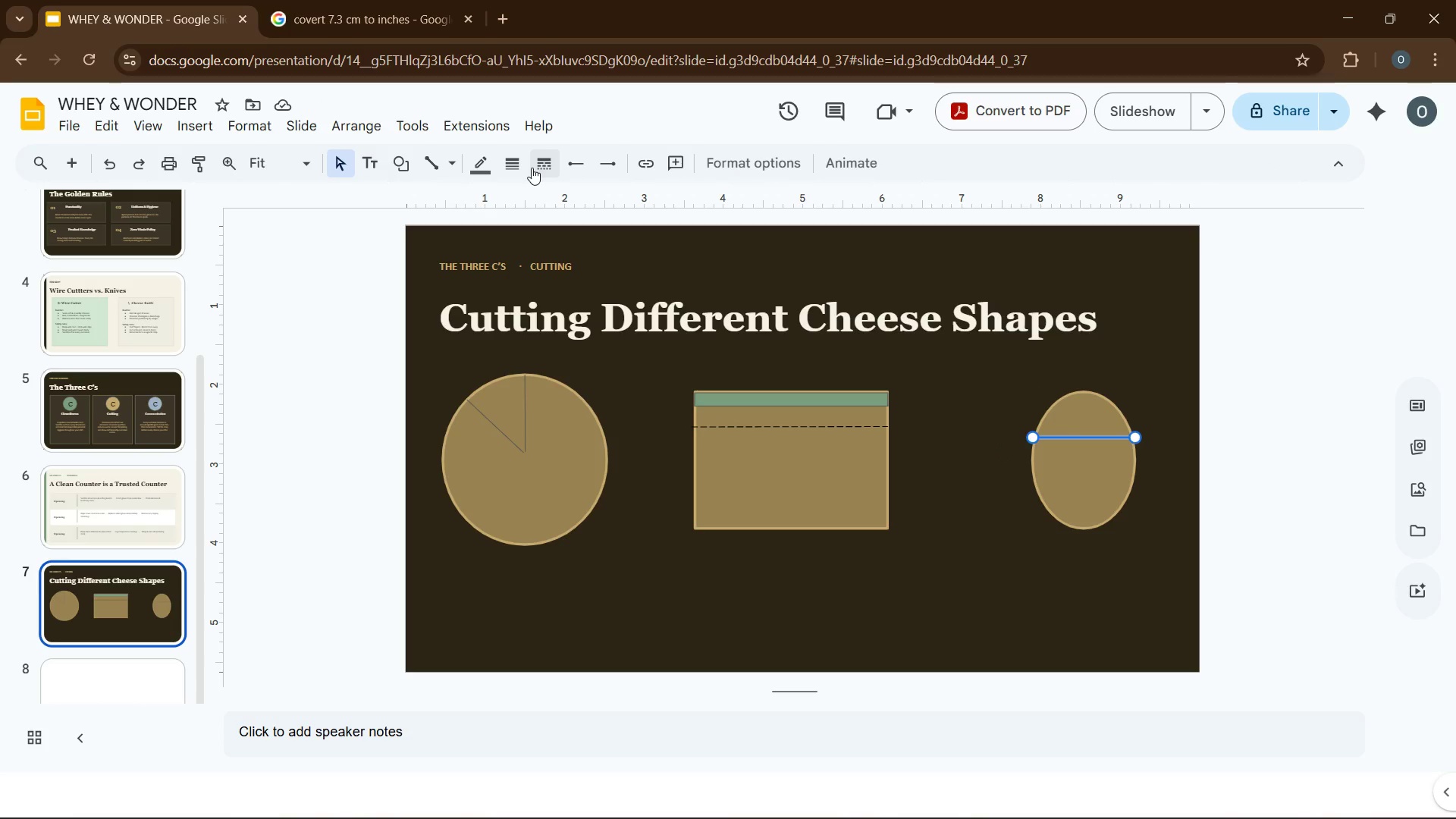 
left_click([532, 168])
 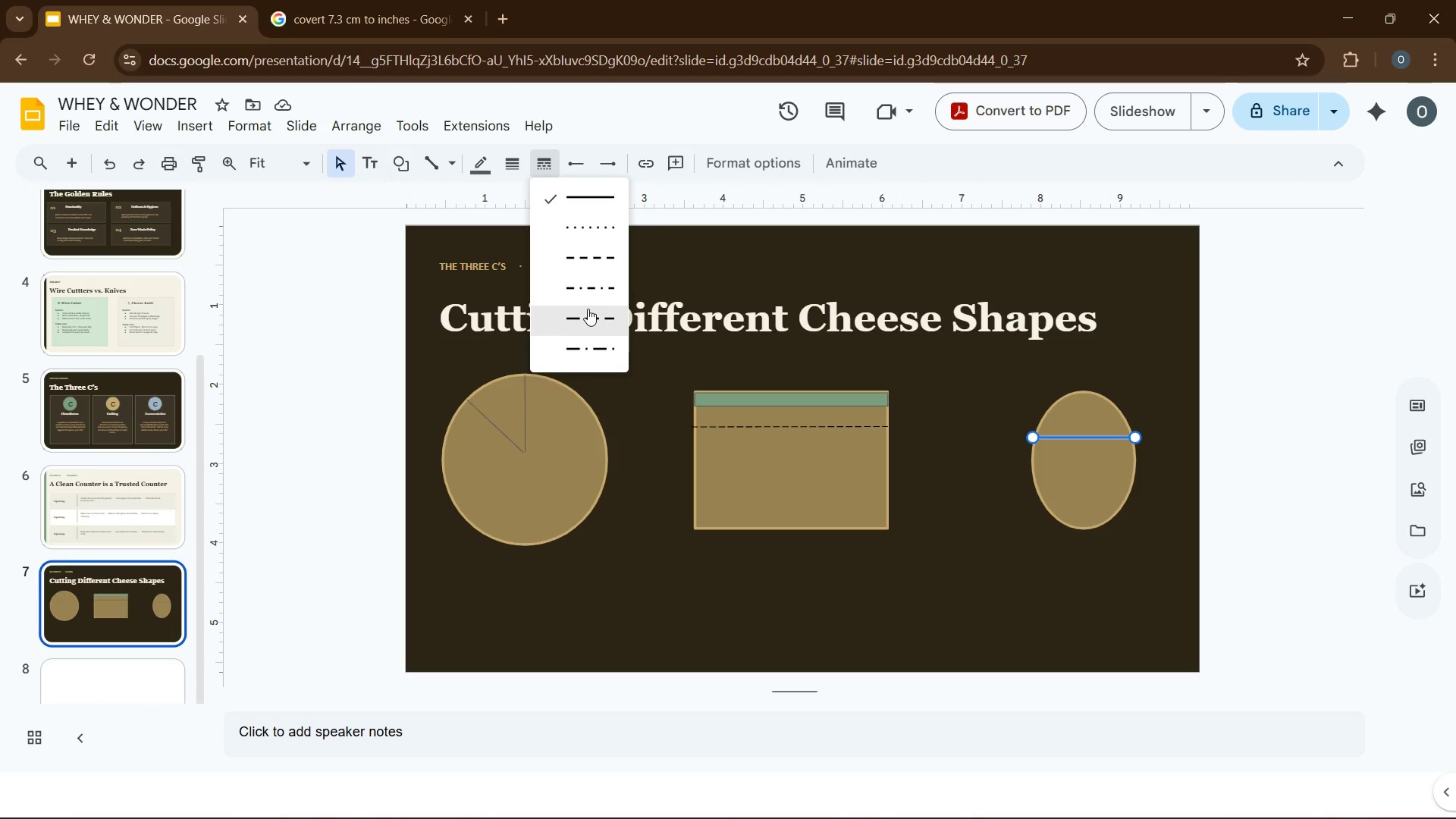 
left_click([588, 309])
 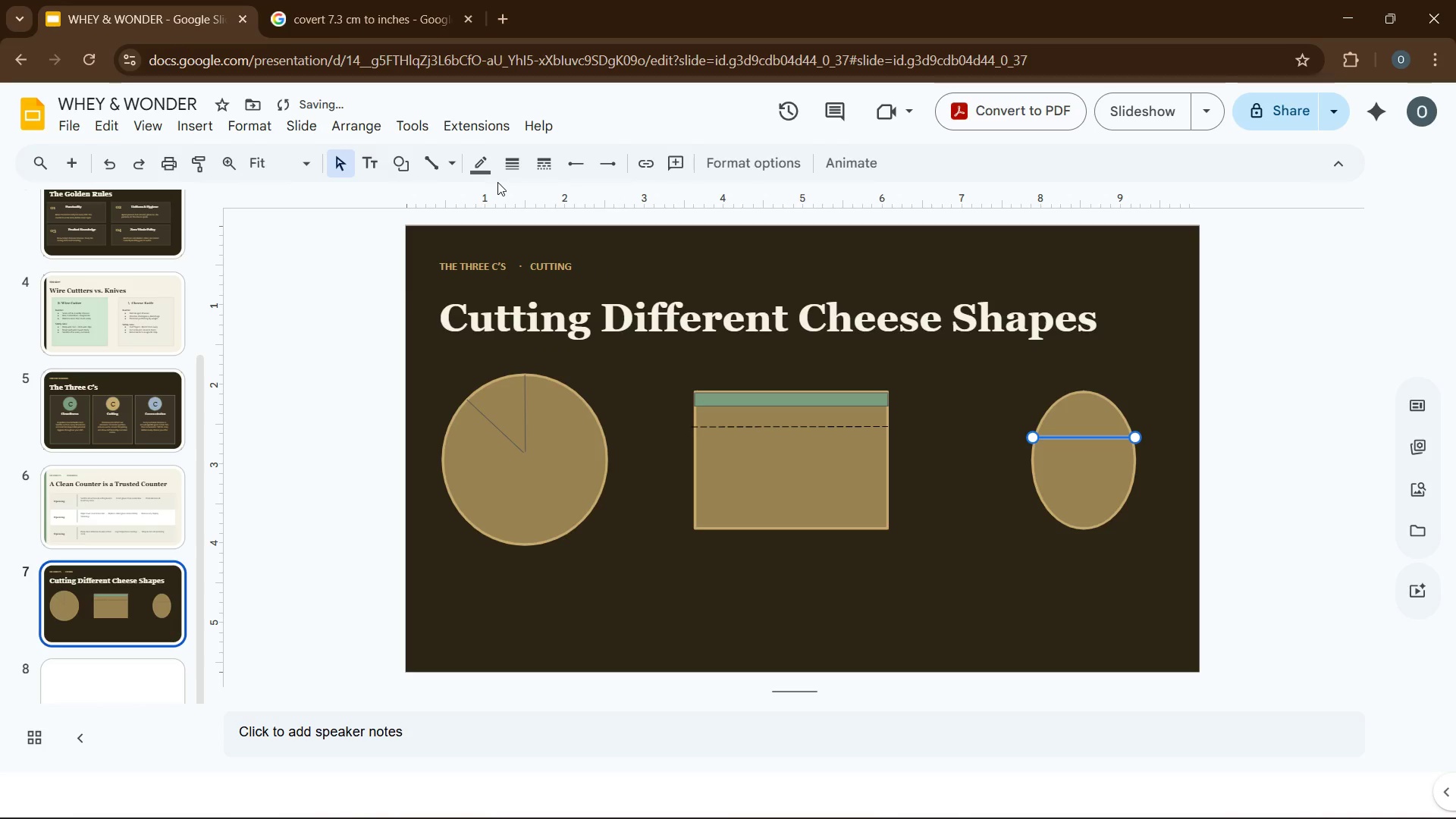 
left_click([489, 174])
 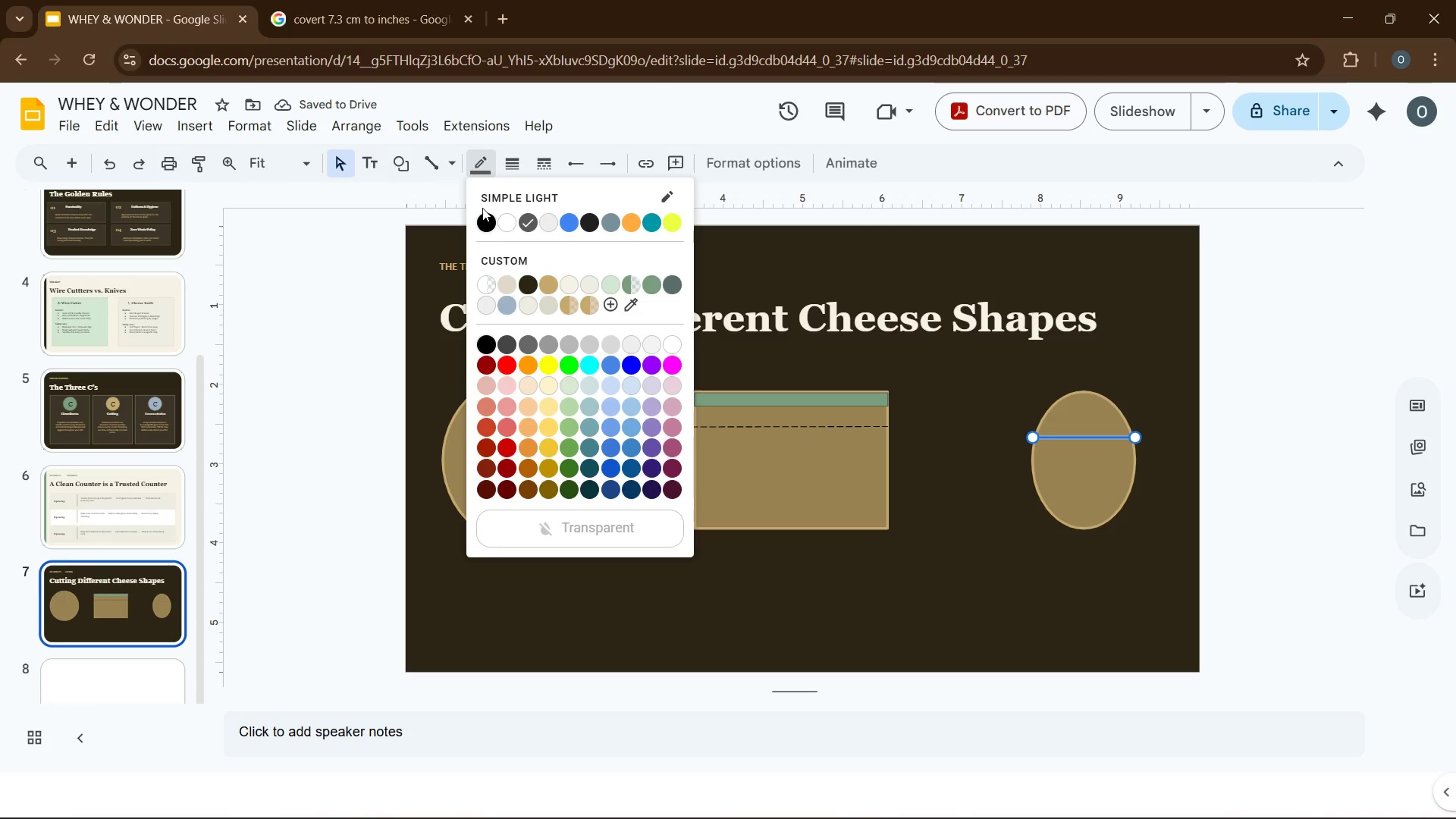 
left_click([480, 218])
 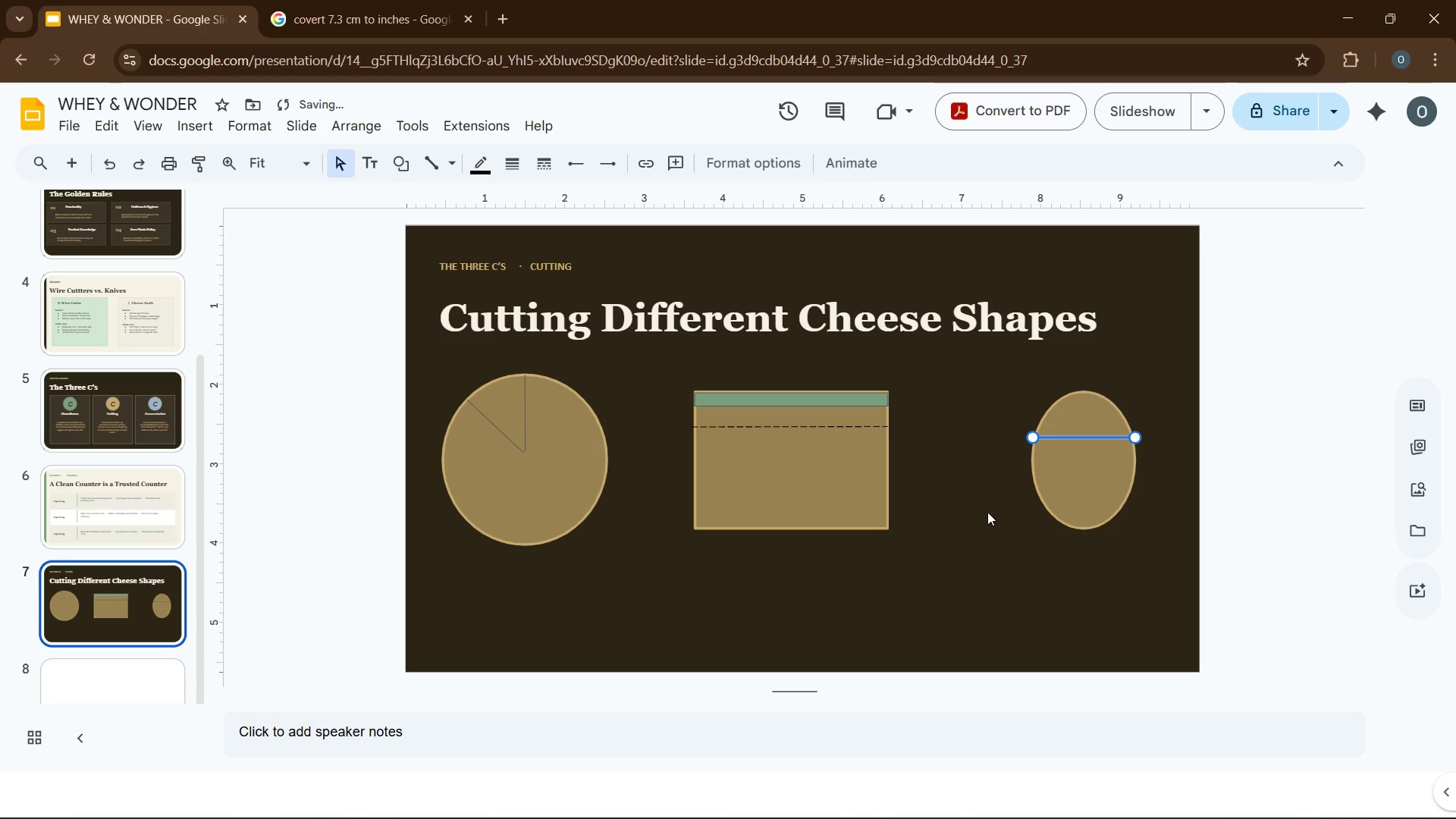 
left_click([993, 516])
 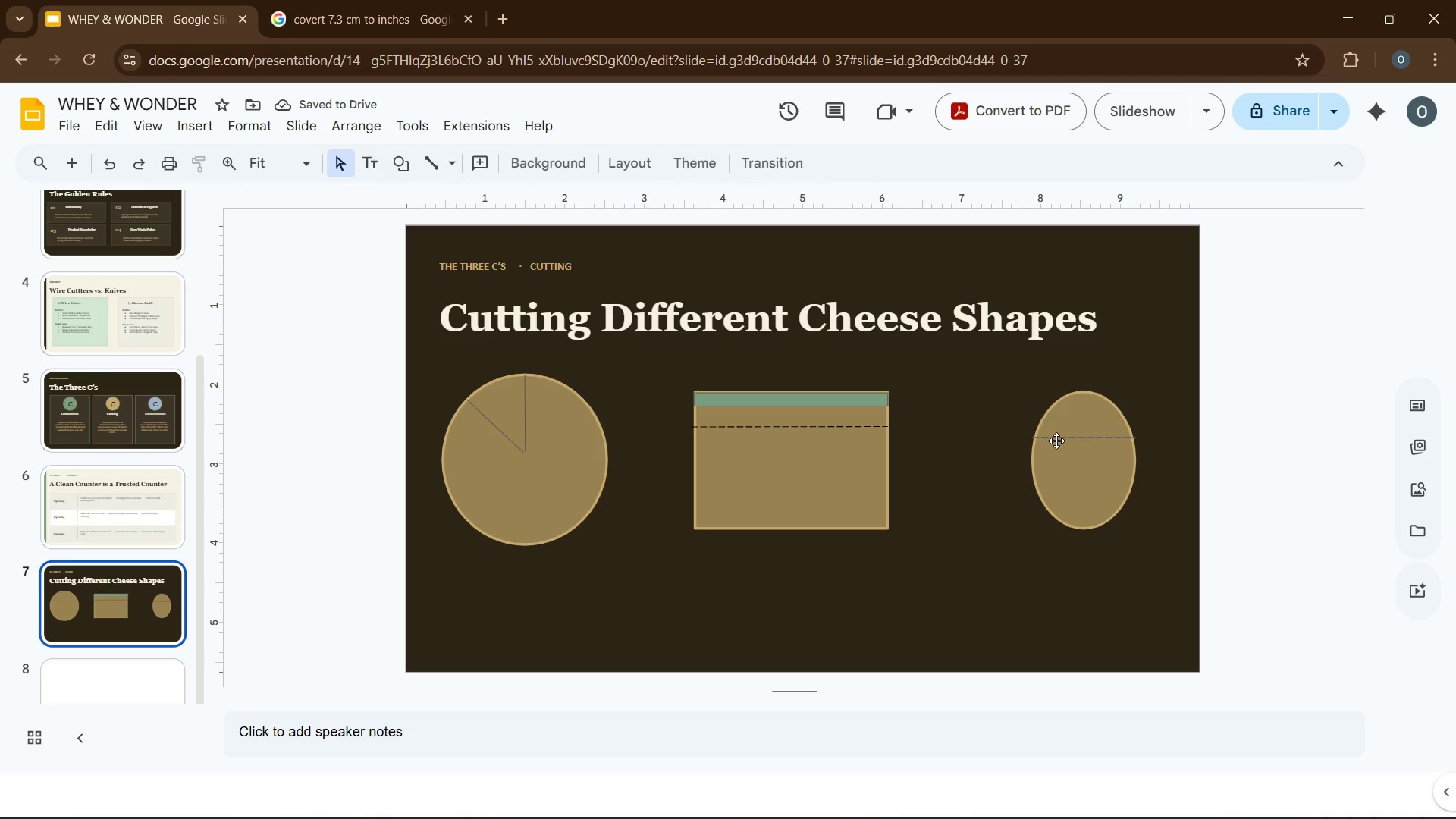 
left_click([1058, 438])
 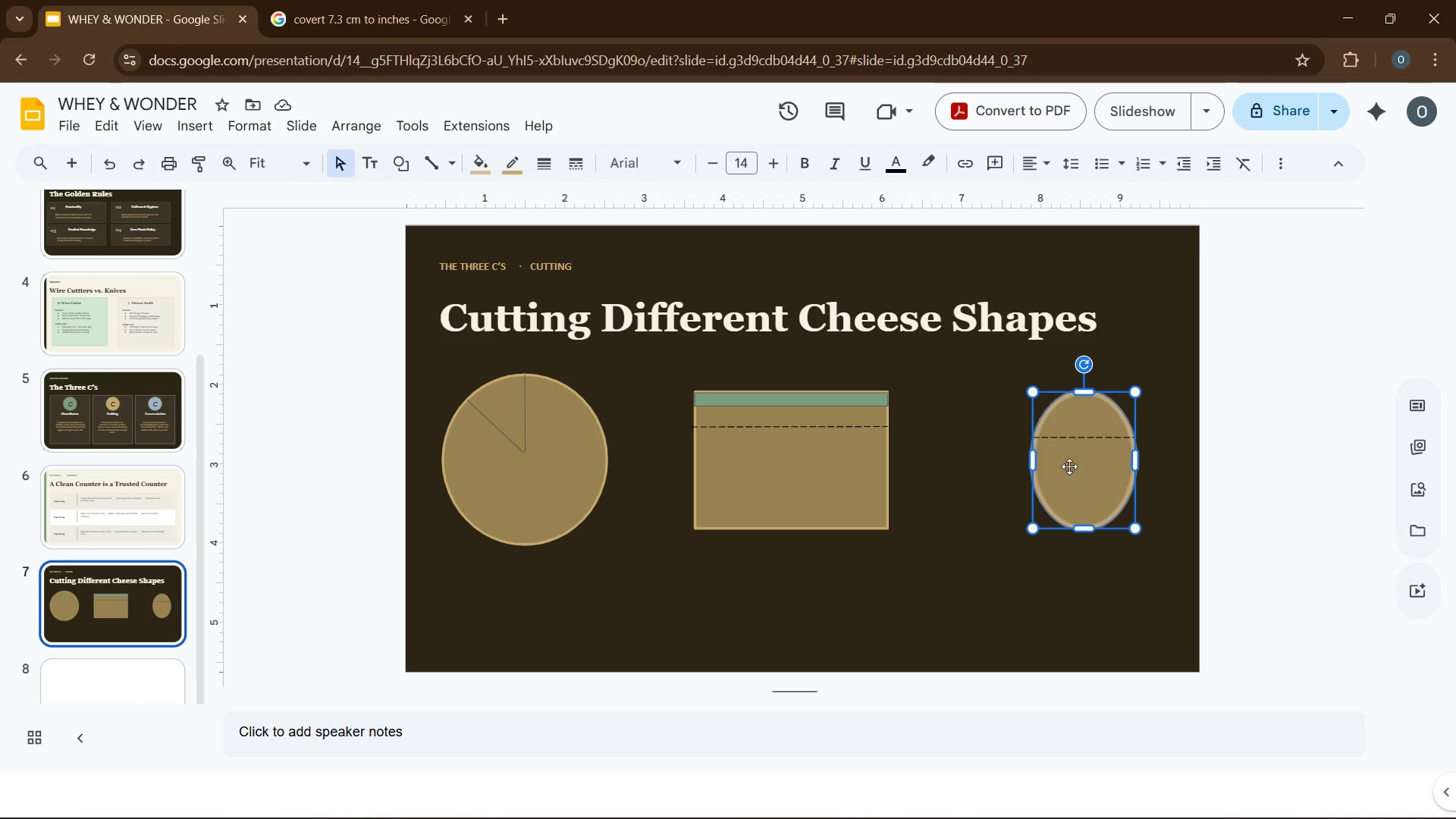 
wait(7.42)
 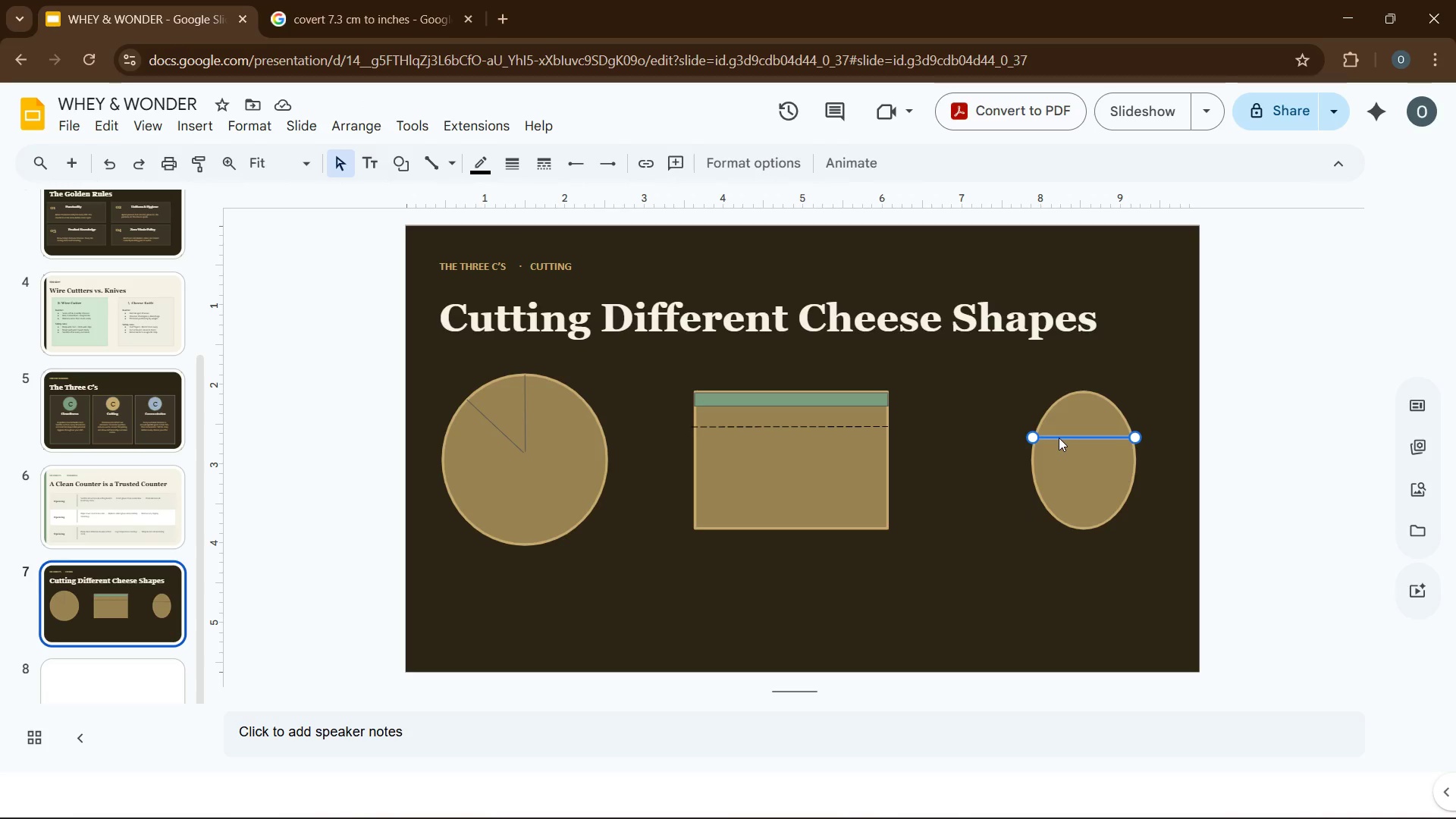 
left_click([1072, 438])
 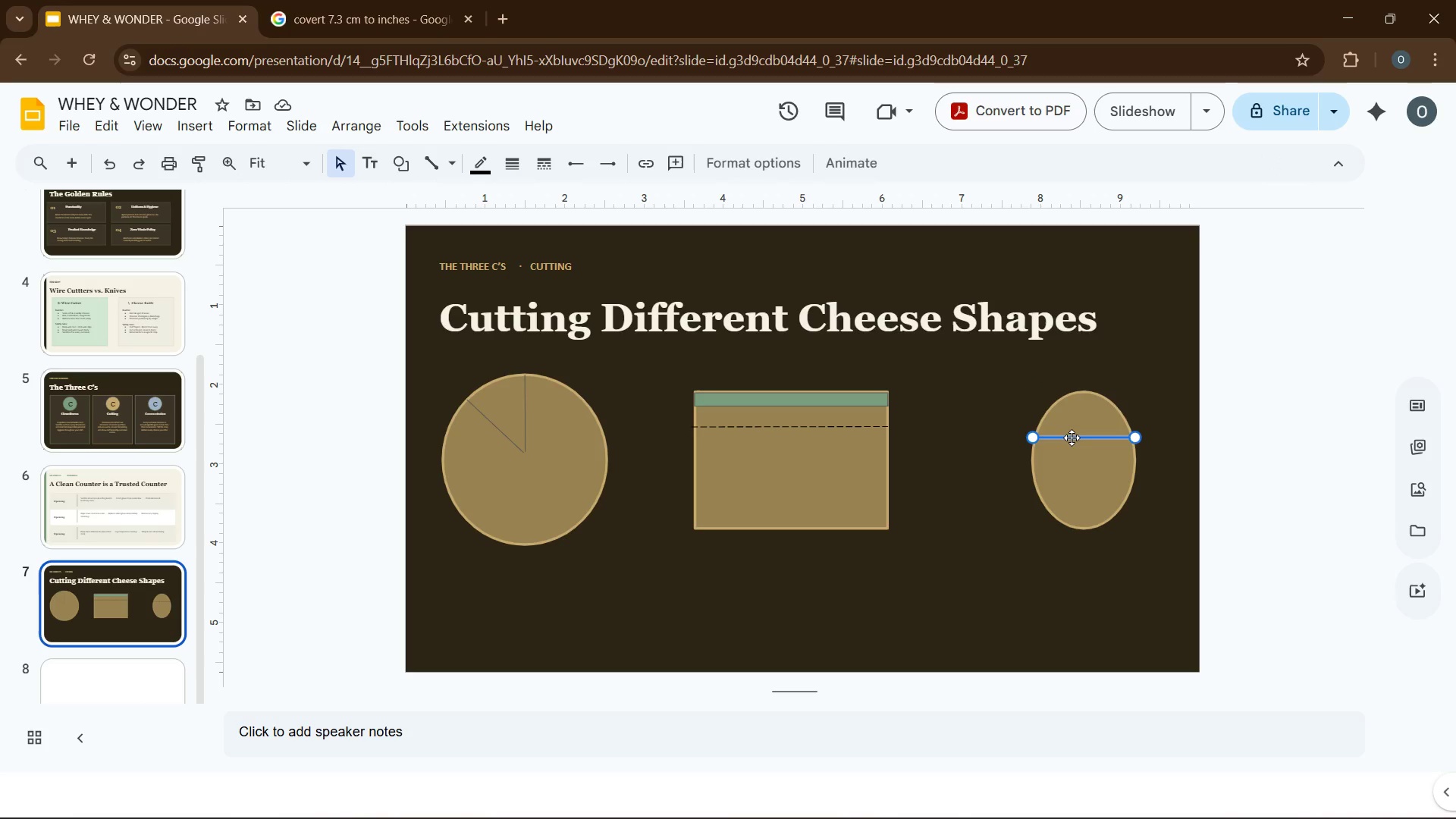 
key(Control+D)
 